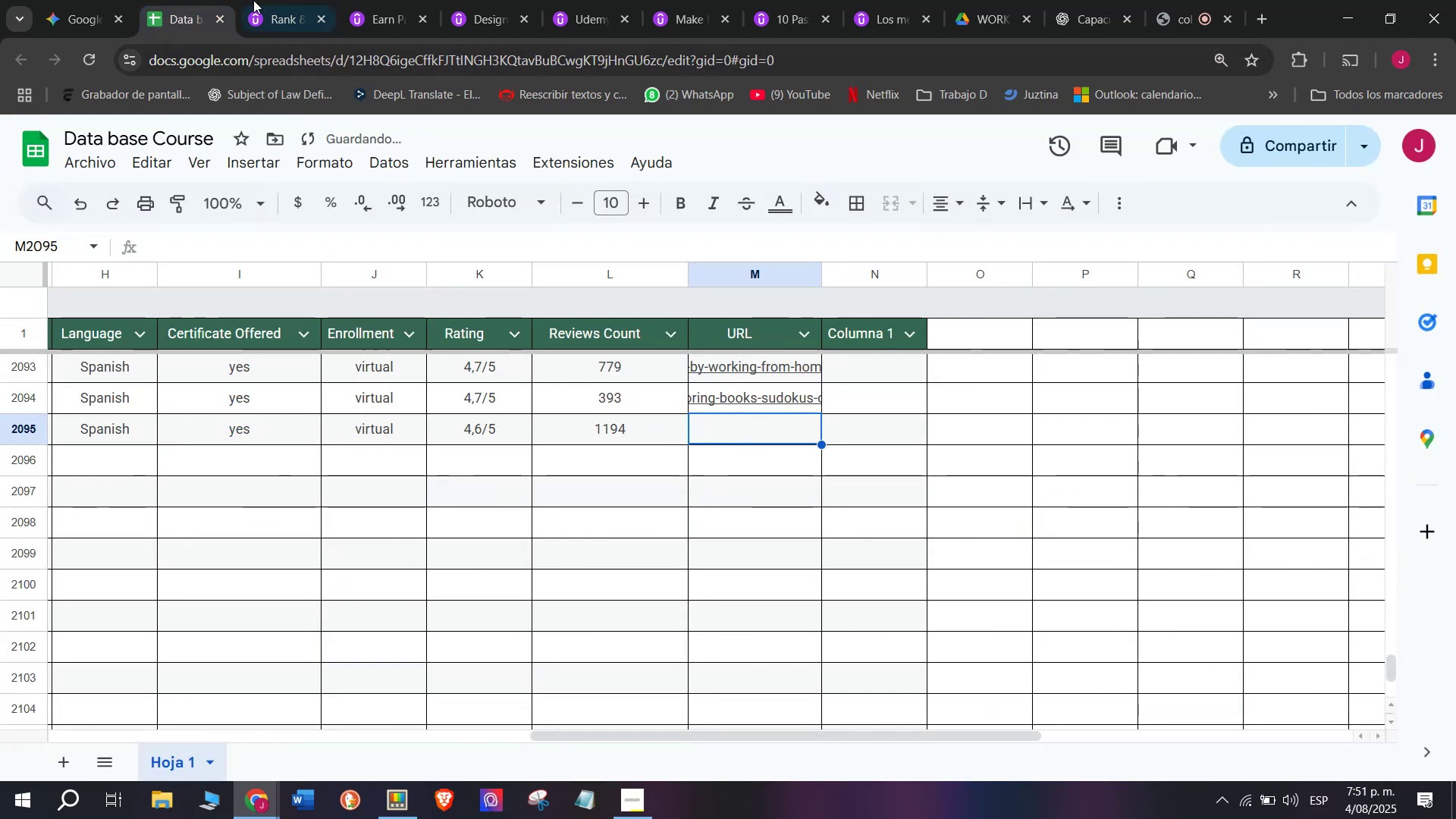 
double_click([313, 43])
 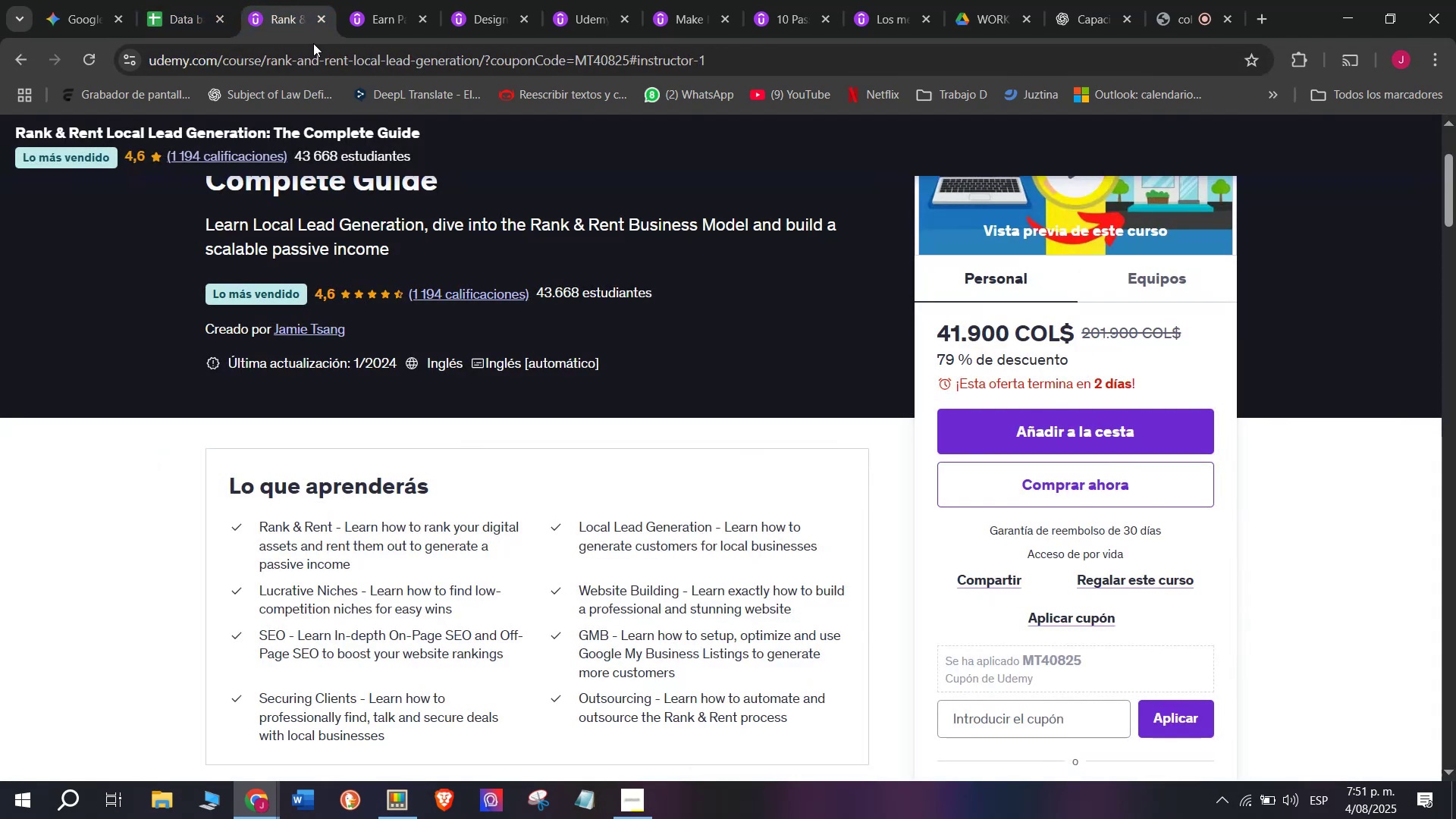 
triple_click([313, 43])
 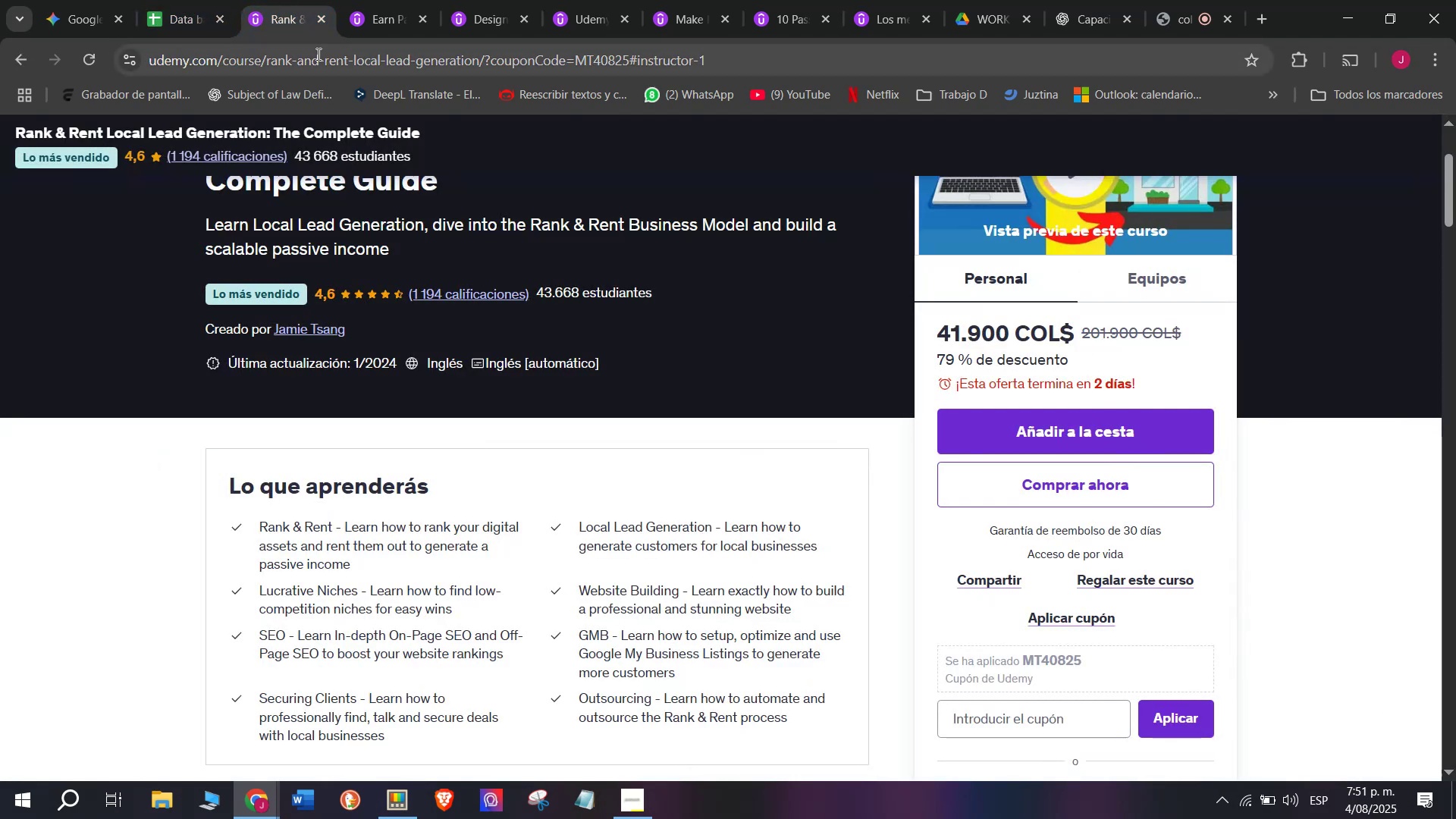 
triple_click([317, 54])
 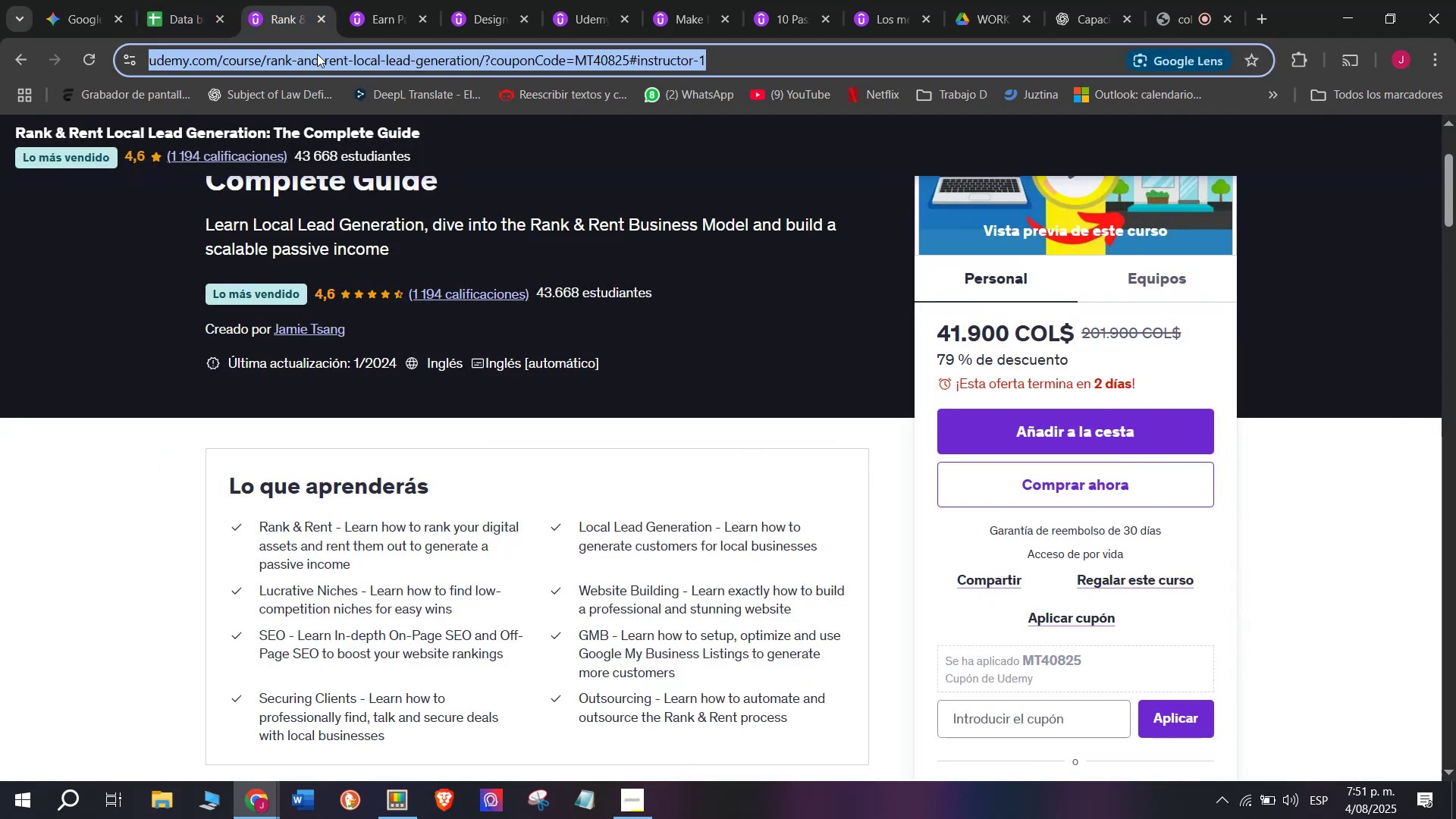 
triple_click([317, 54])
 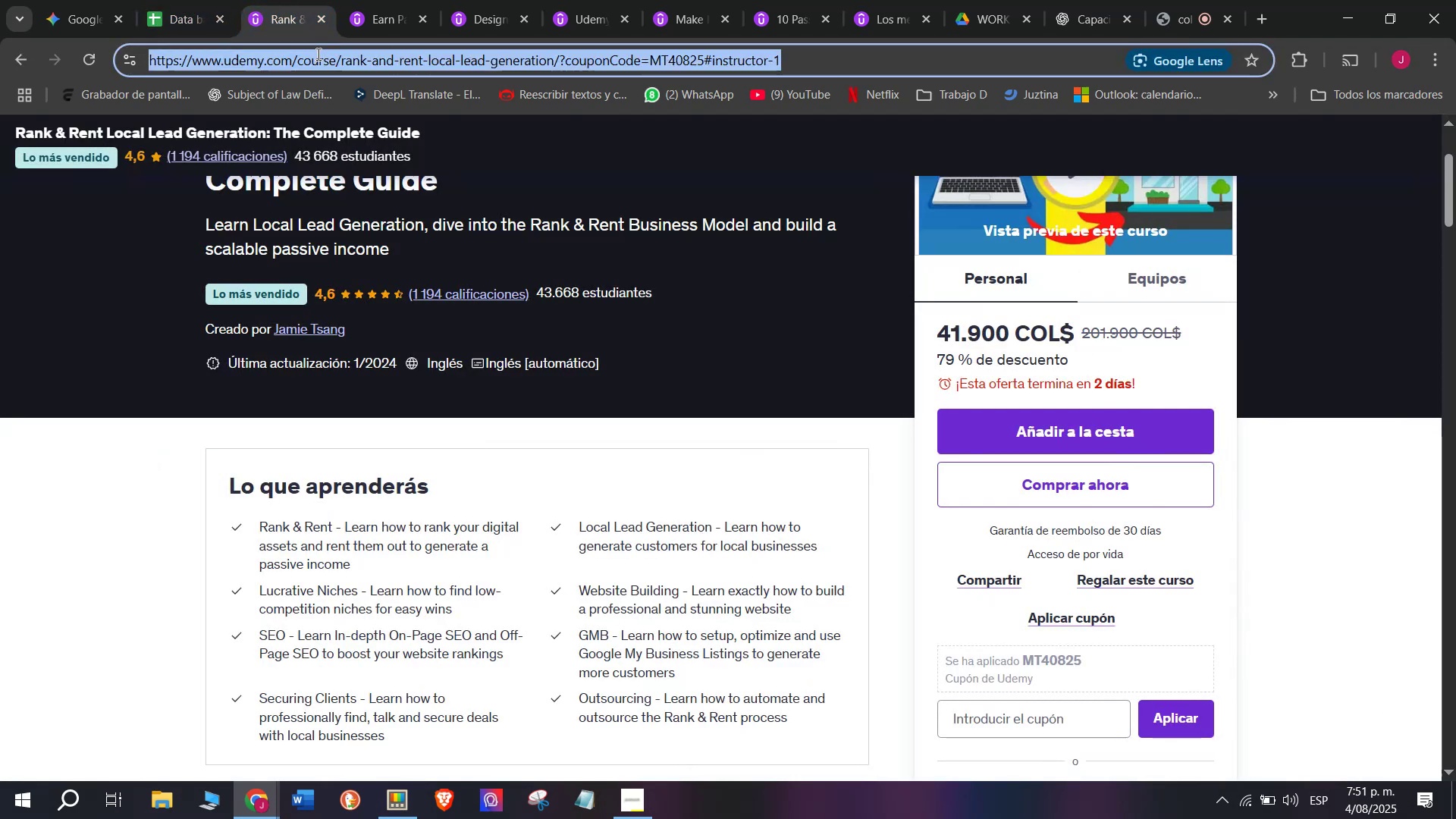 
triple_click([317, 54])
 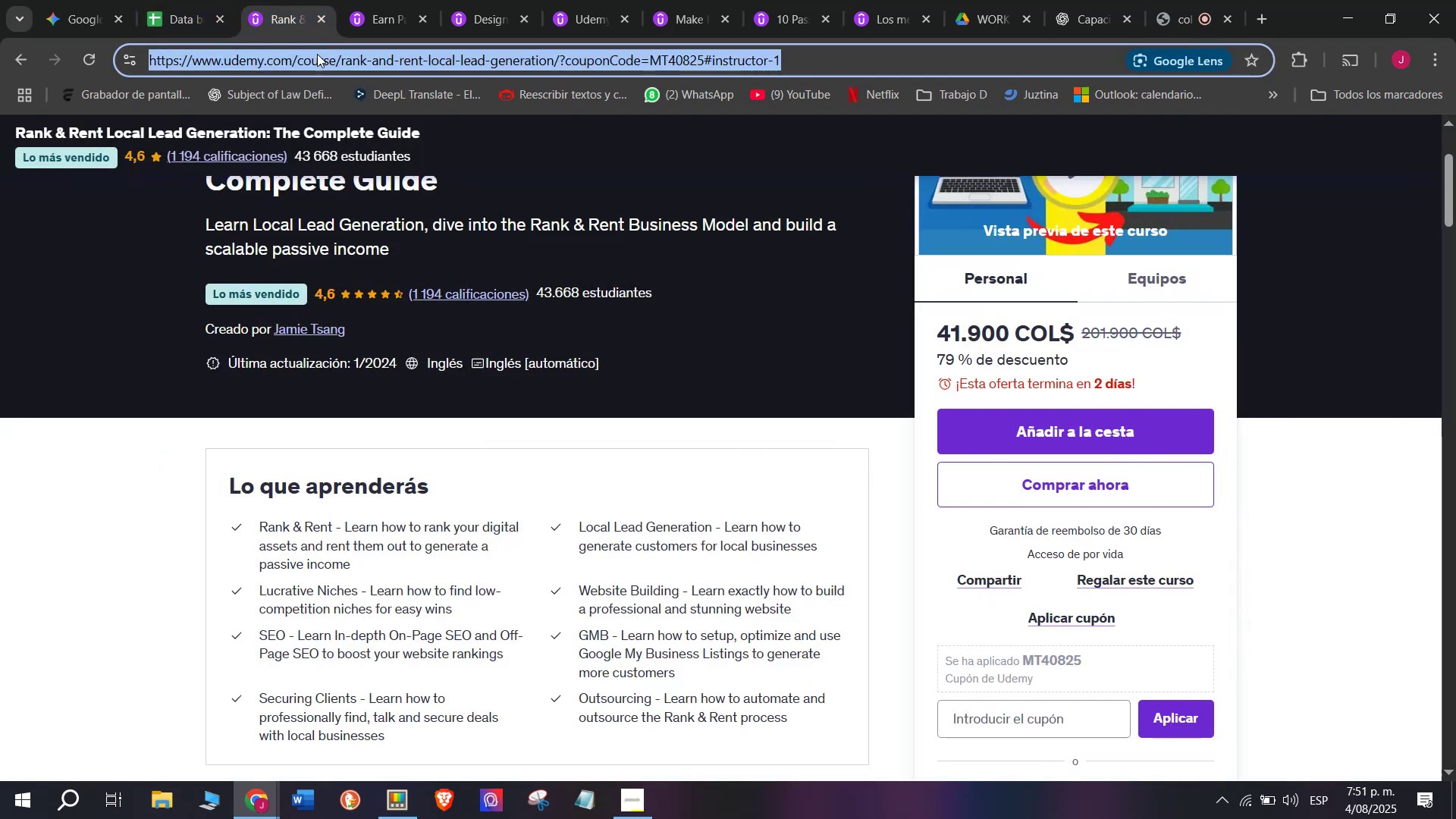 
key(Break)
 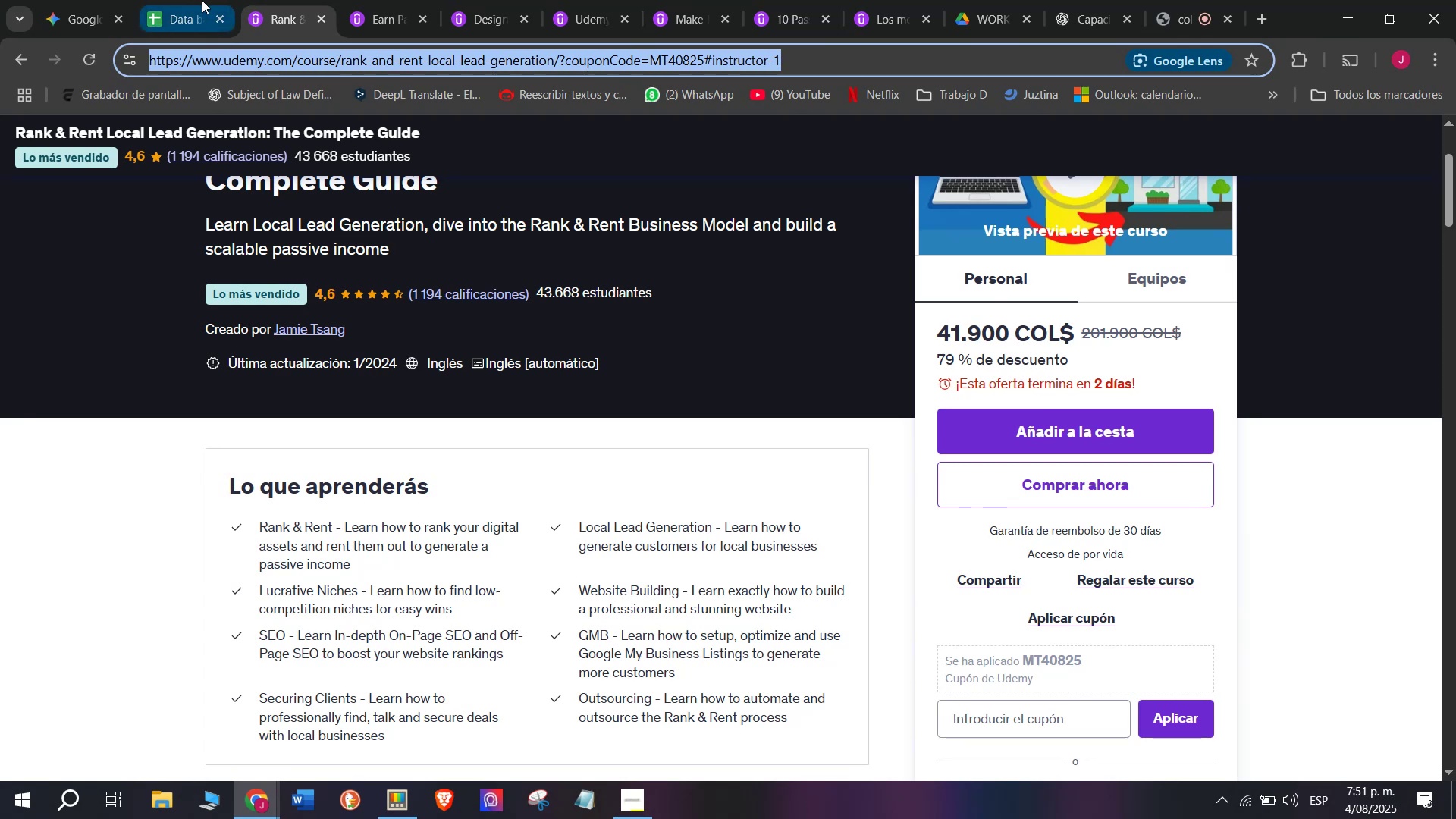 
key(Control+ControlLeft)
 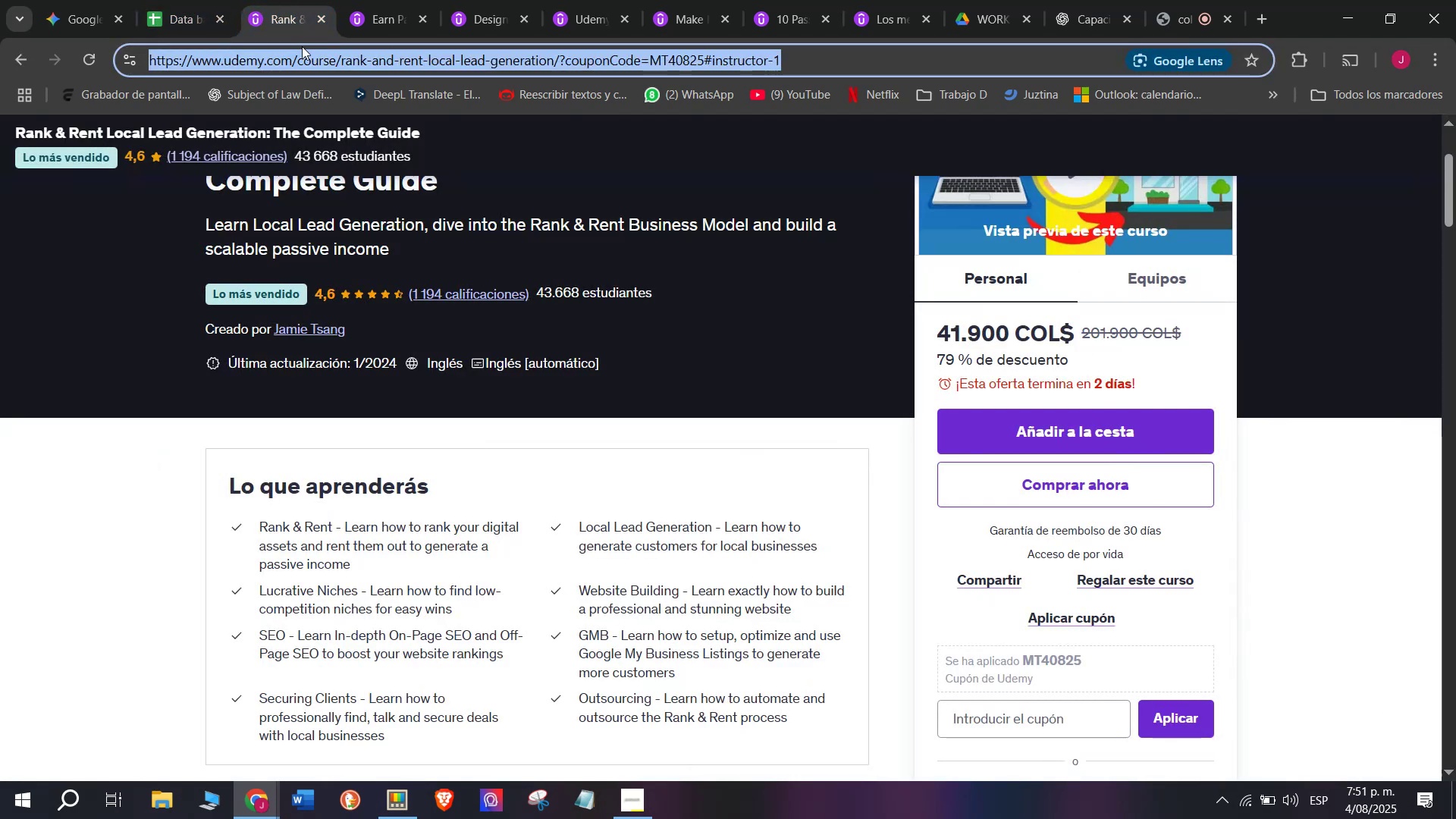 
key(Control+C)
 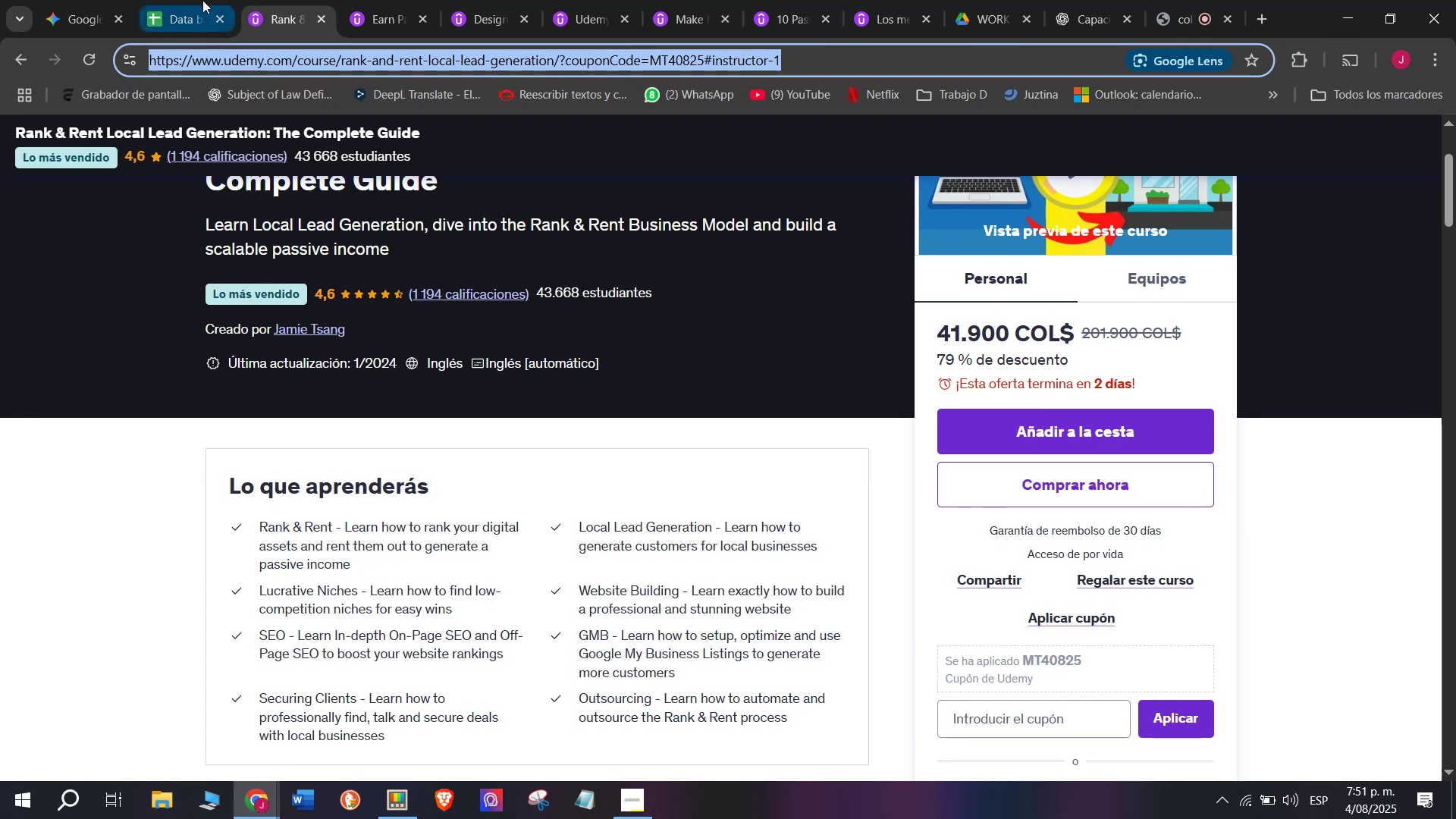 
left_click([202, 0])
 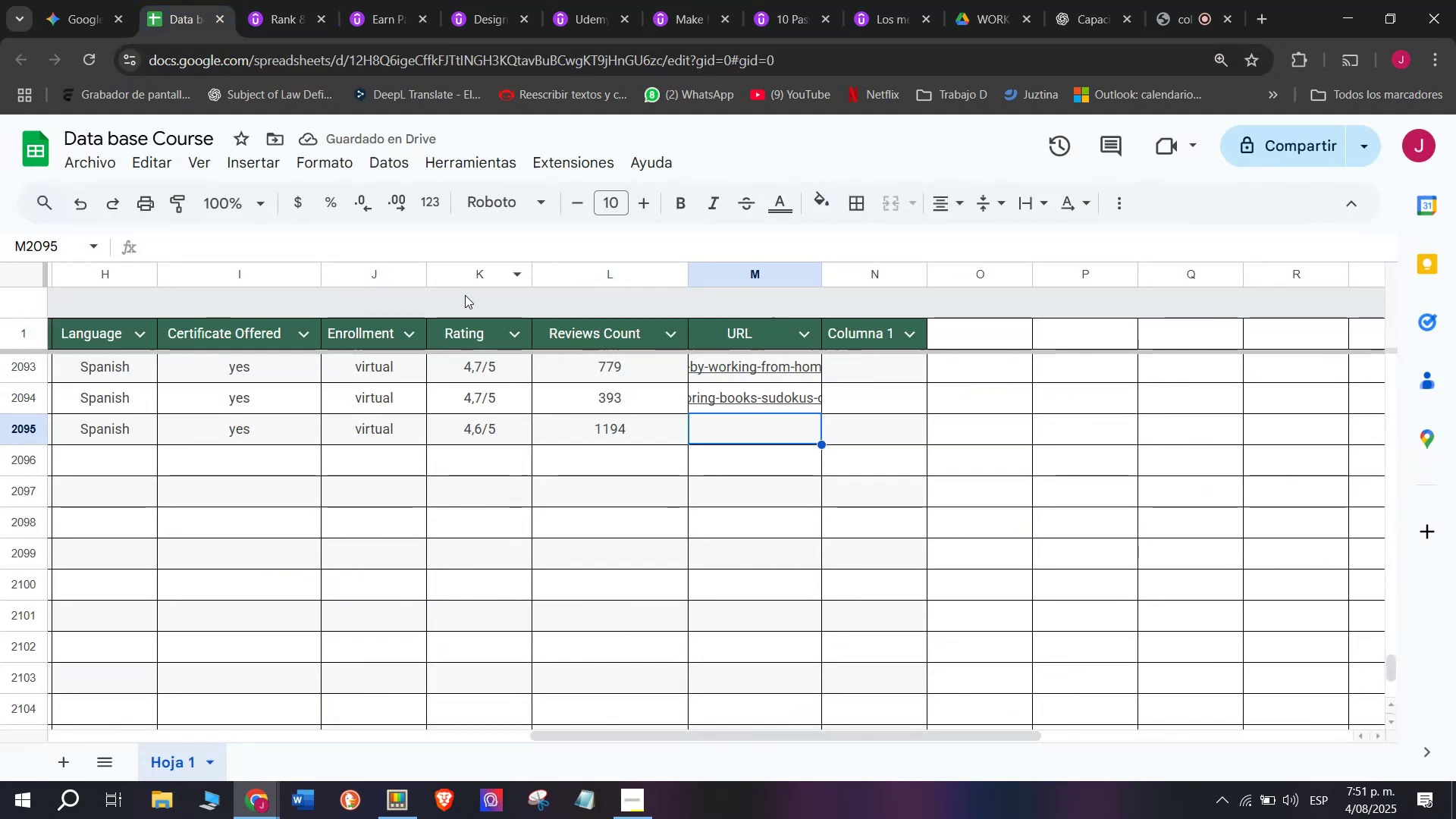 
key(Z)
 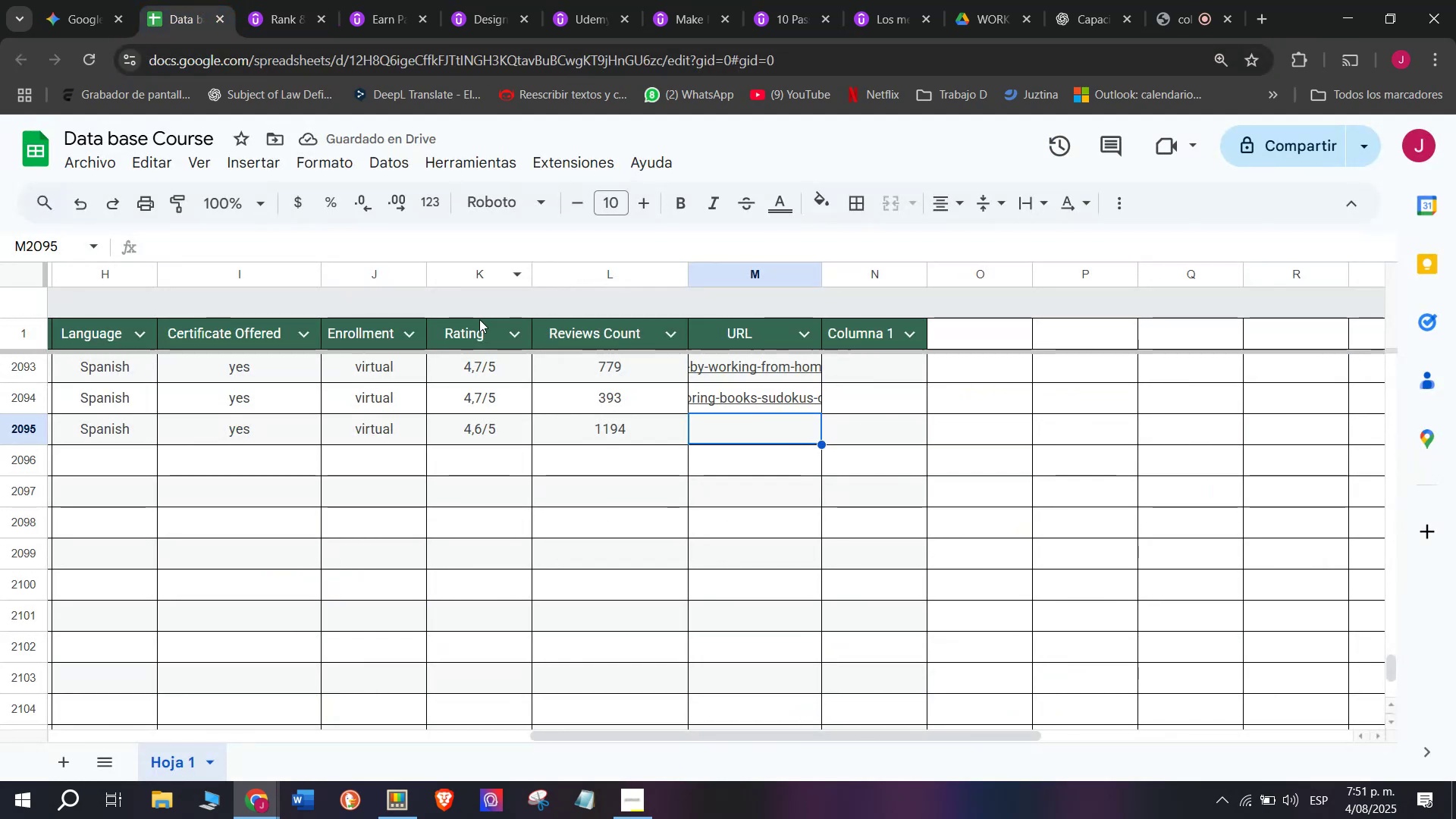 
key(Control+ControlLeft)
 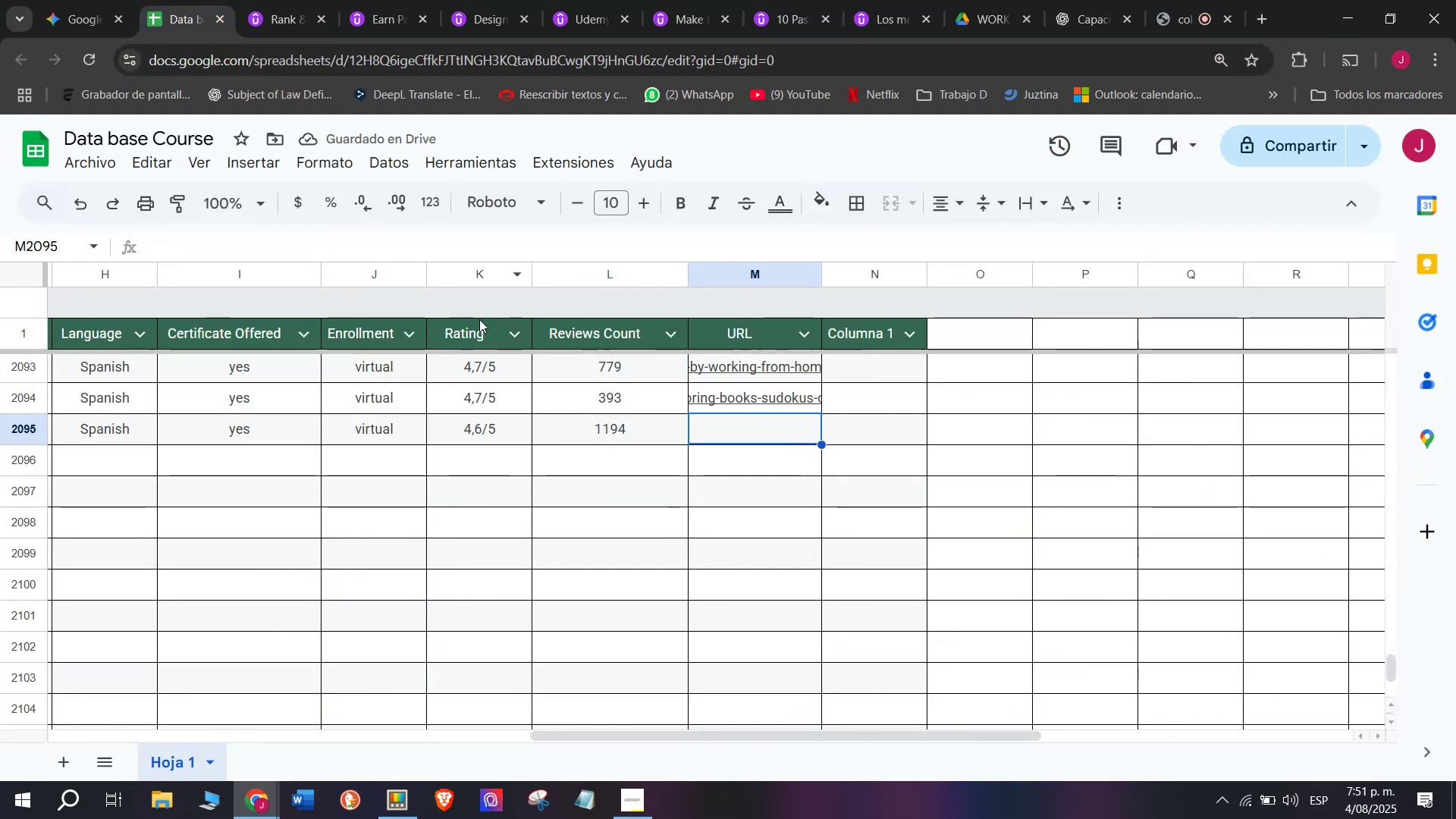 
key(Control+V)
 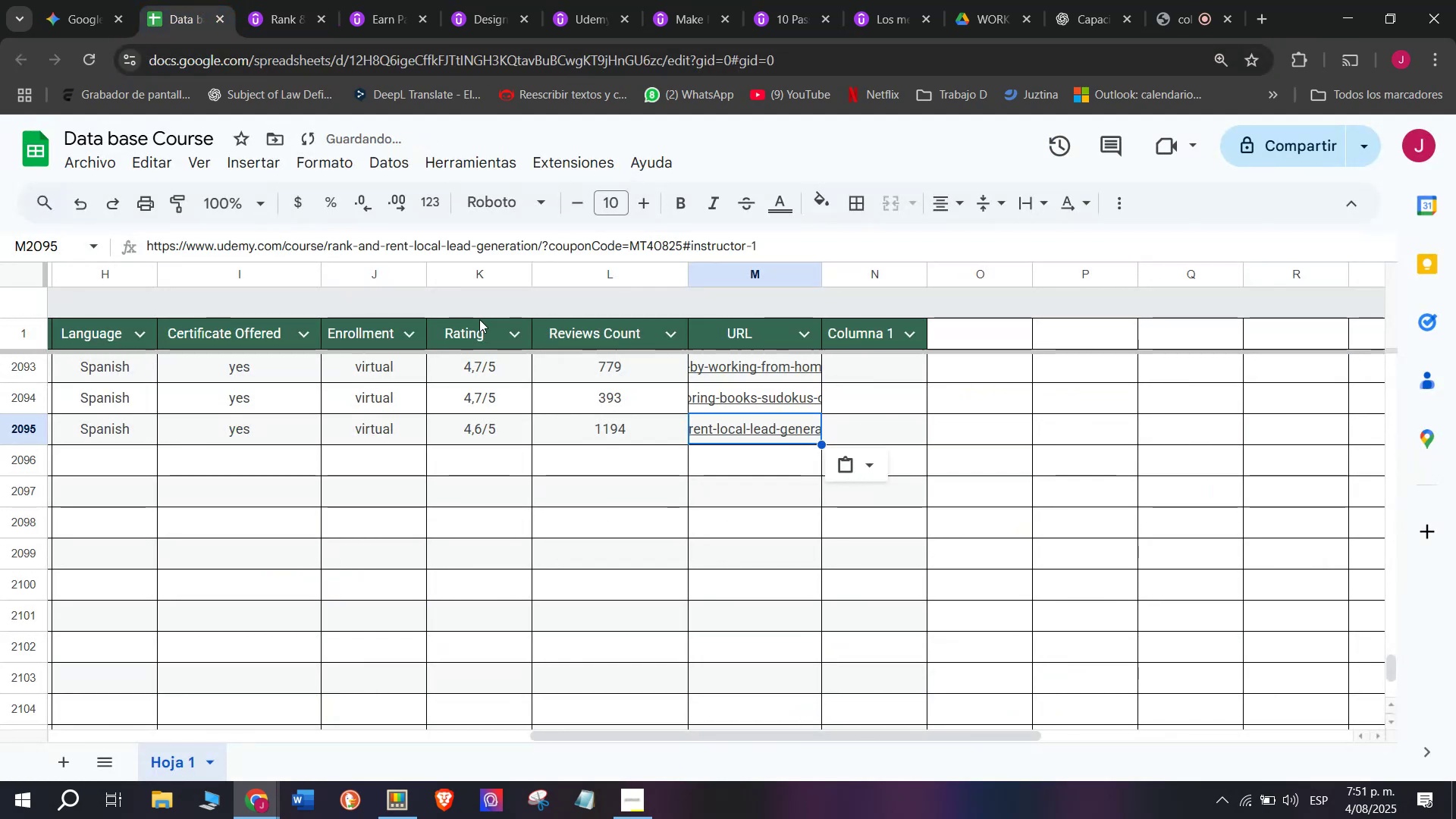 
scroll: coordinate [466, 336], scroll_direction: up, amount: 3.0
 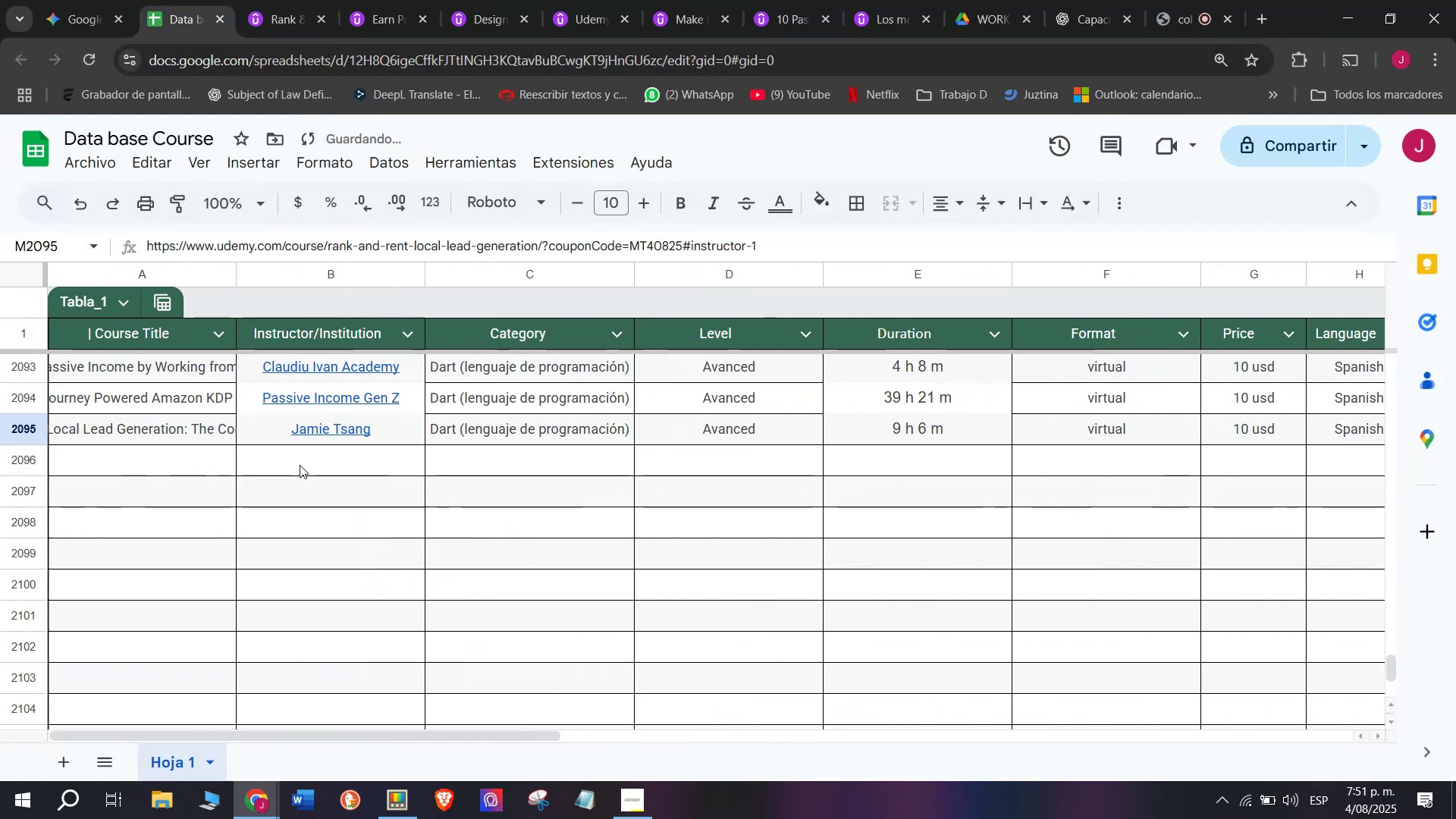 
left_click([196, 461])
 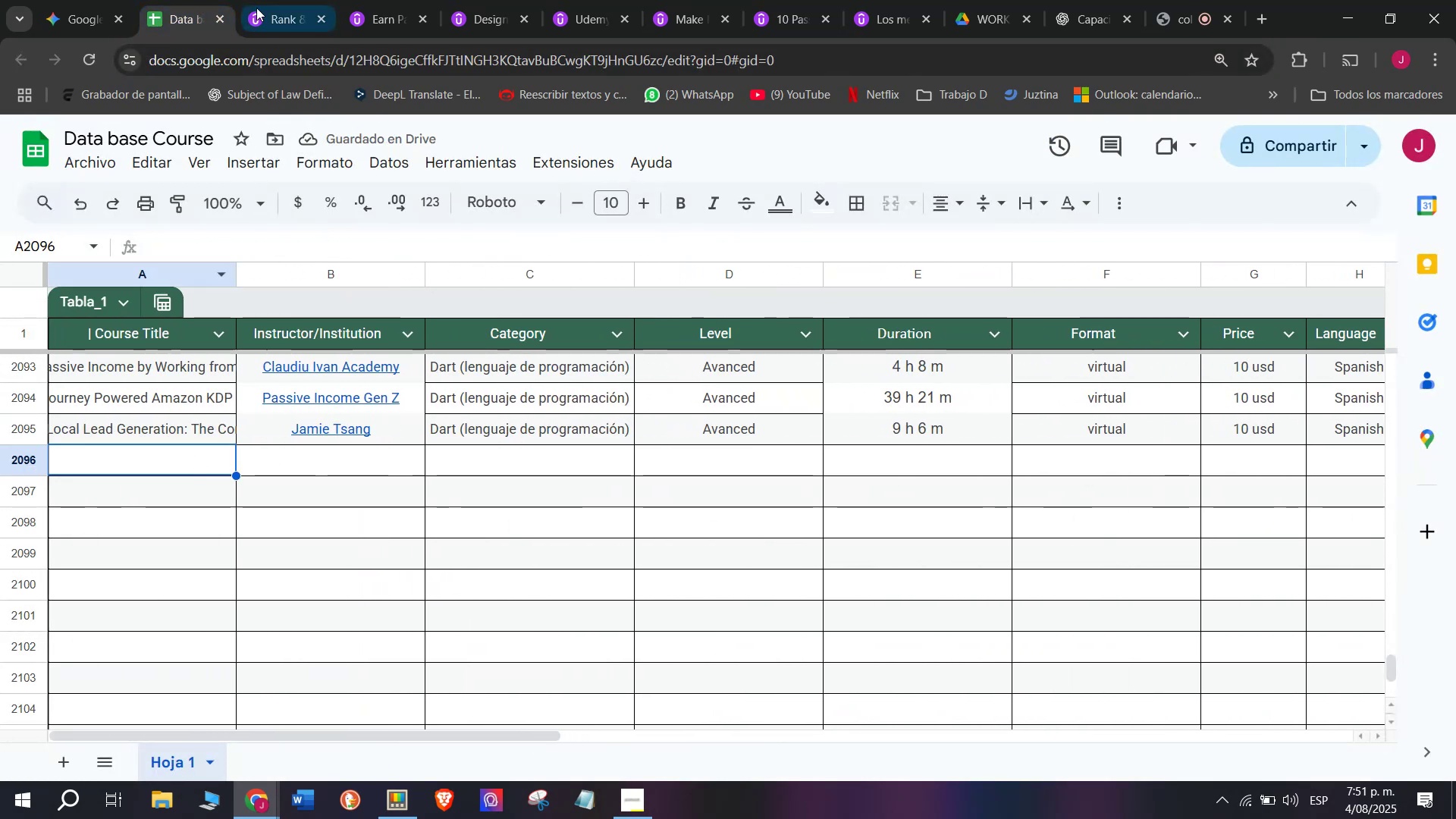 
left_click([267, 0])
 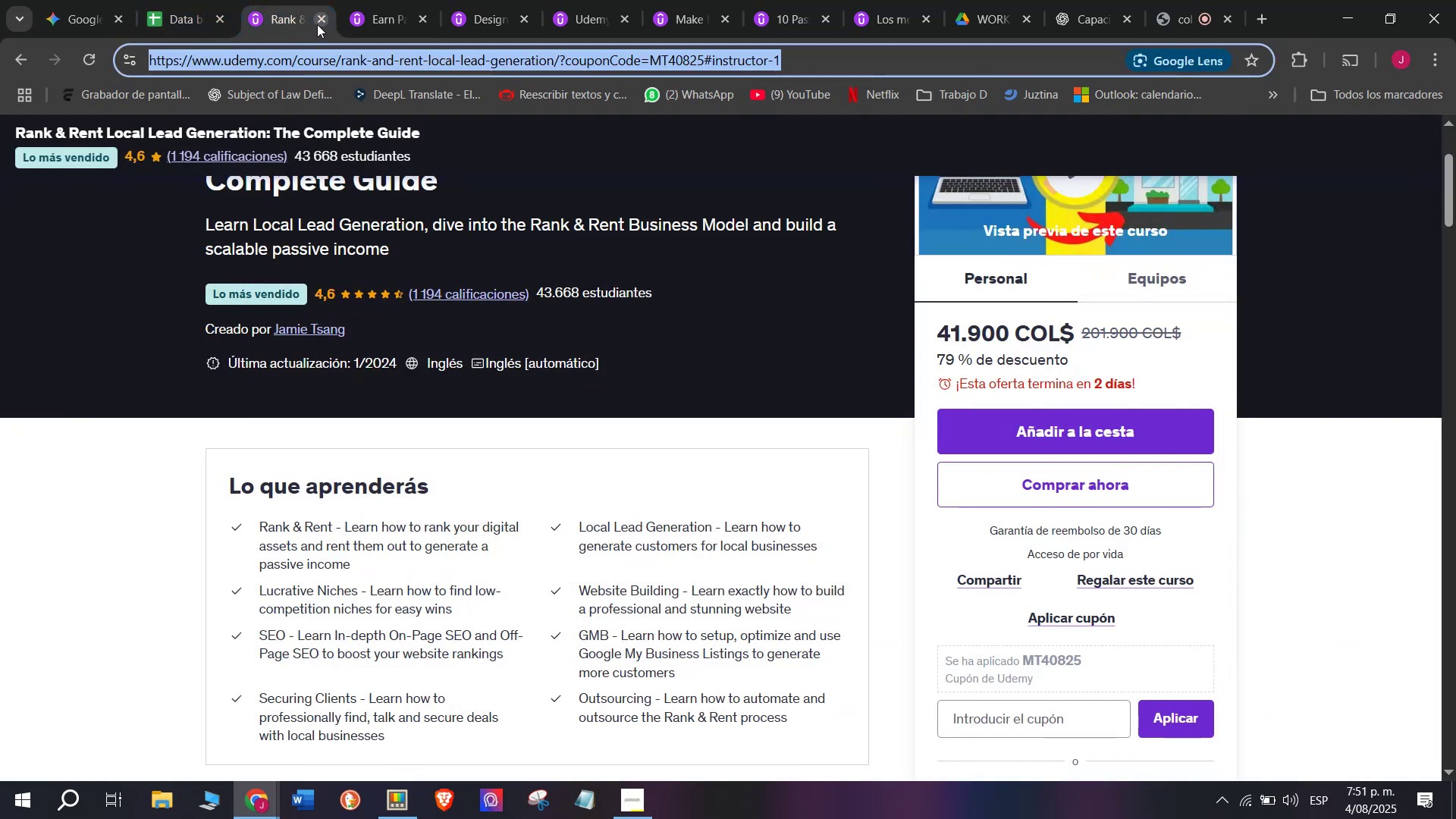 
left_click([317, 24])
 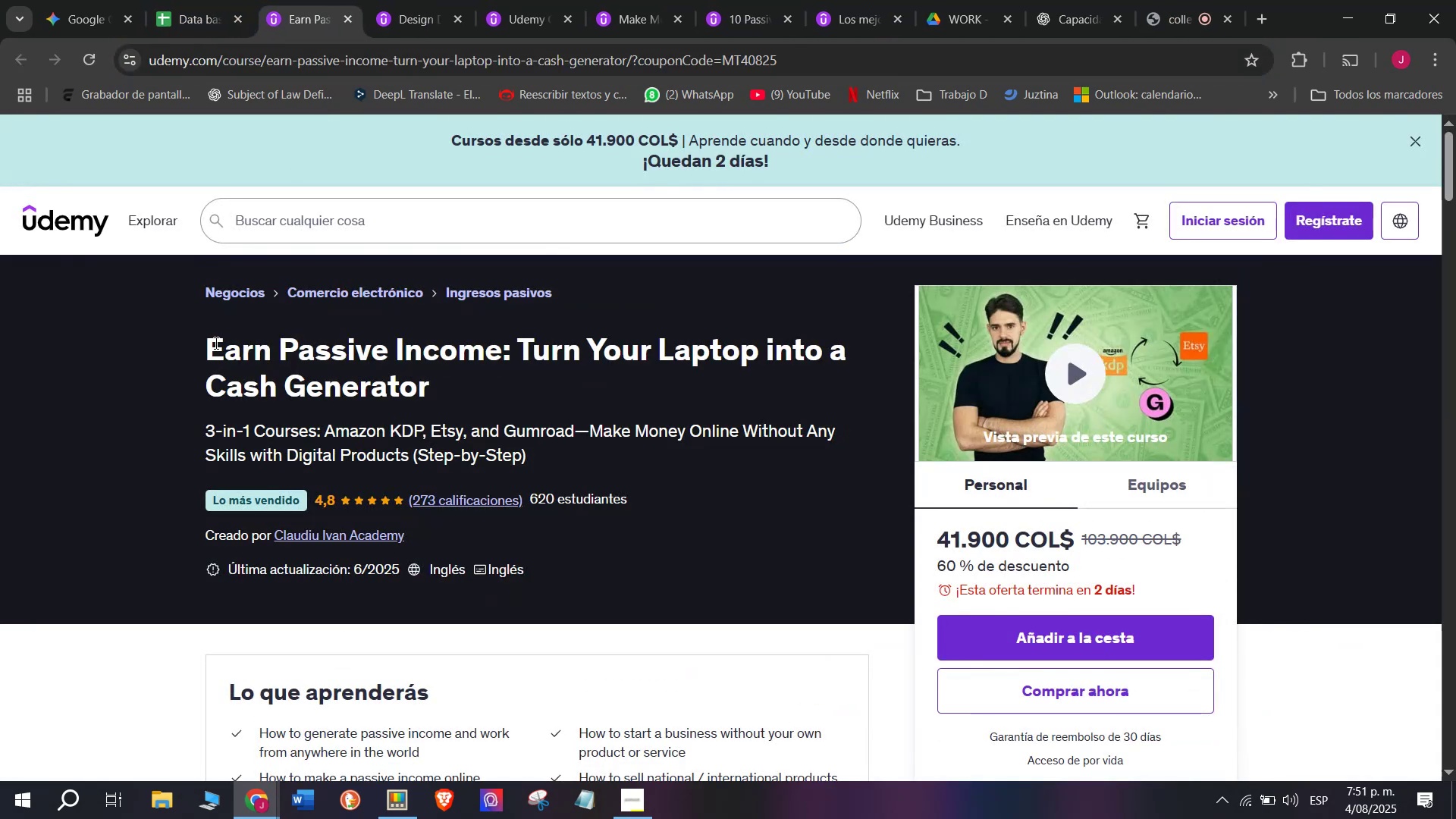 
left_click([180, 0])
 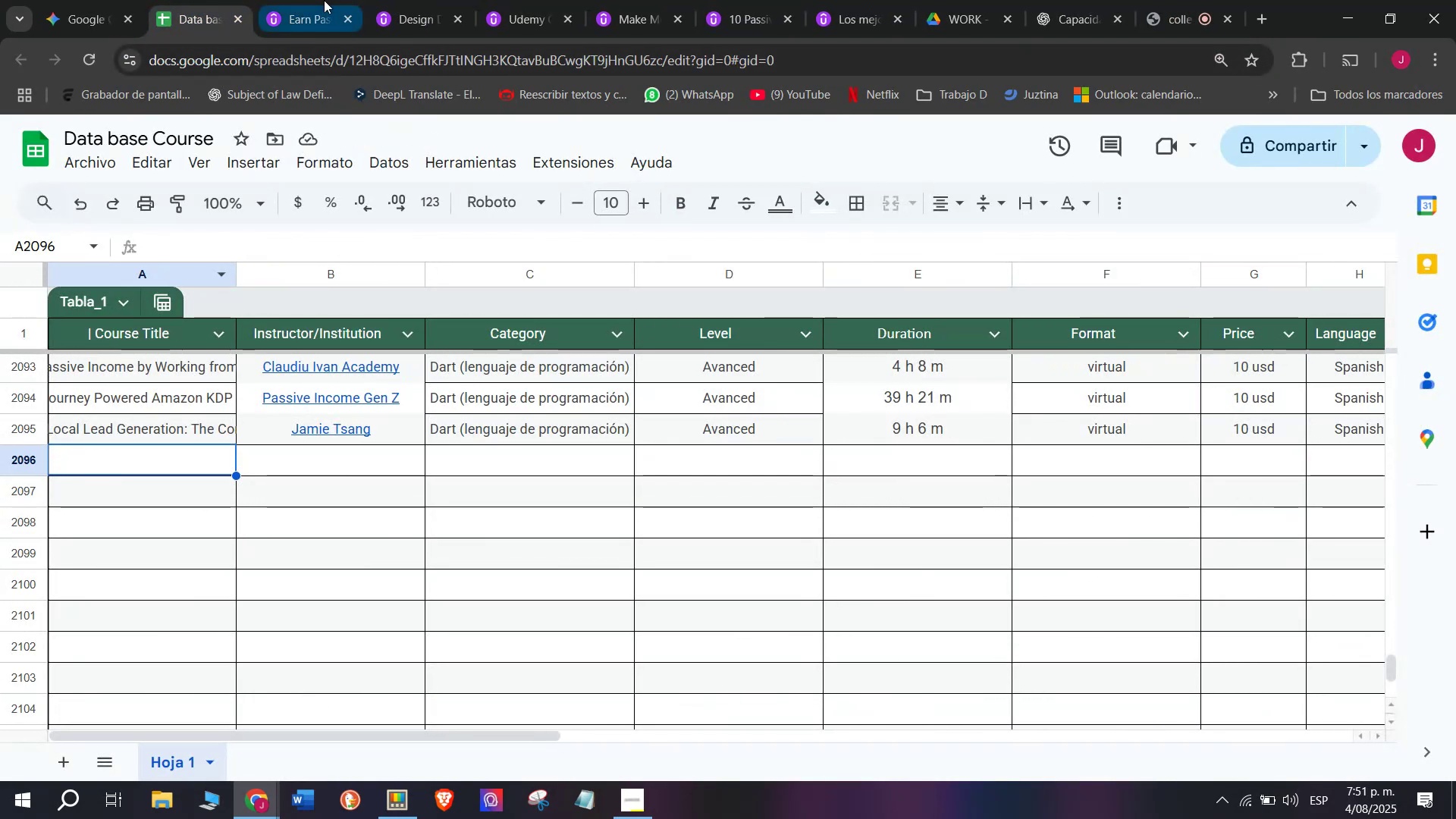 
left_click([312, 0])
 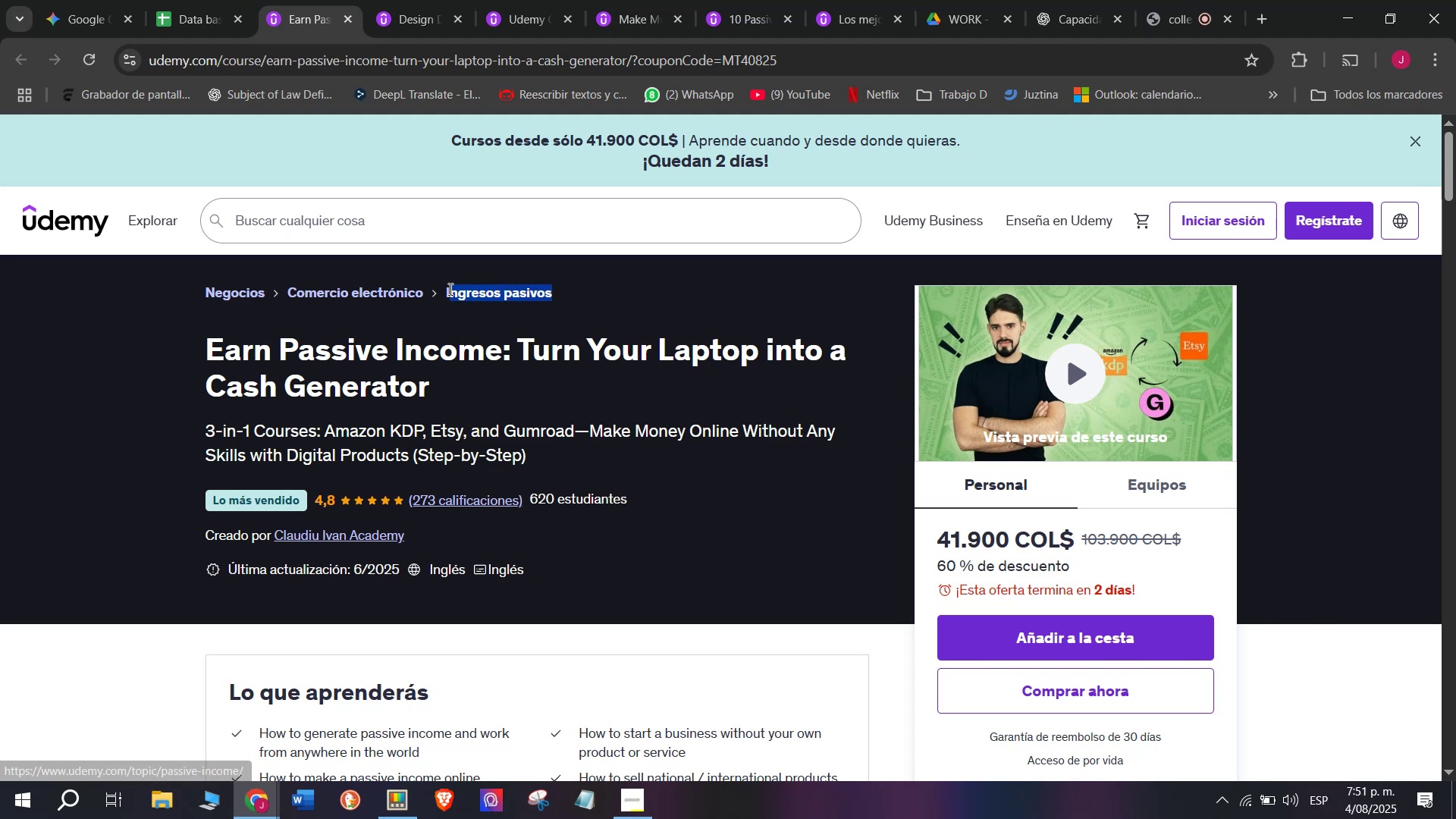 
key(Control+ControlLeft)
 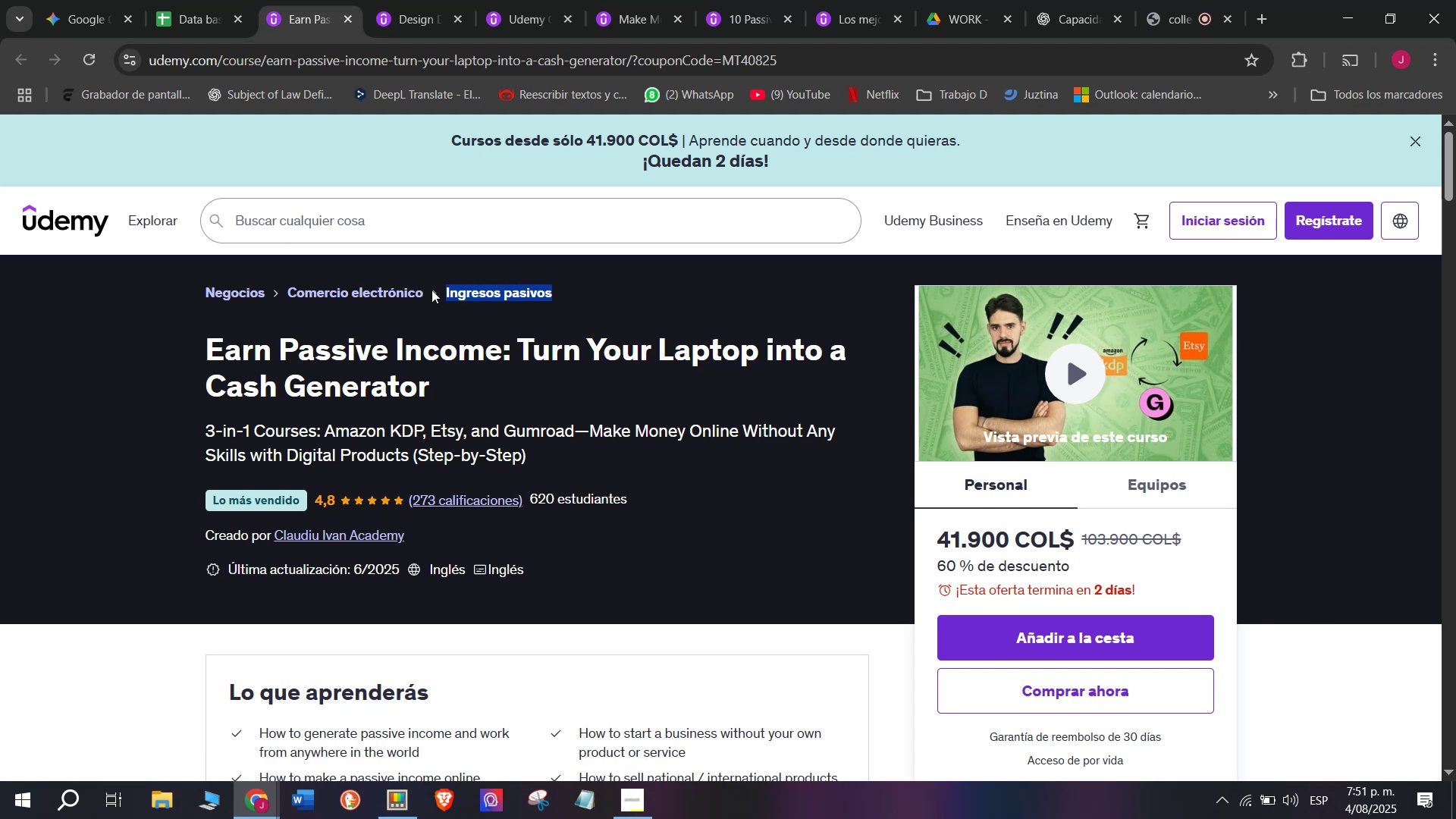 
key(Break)
 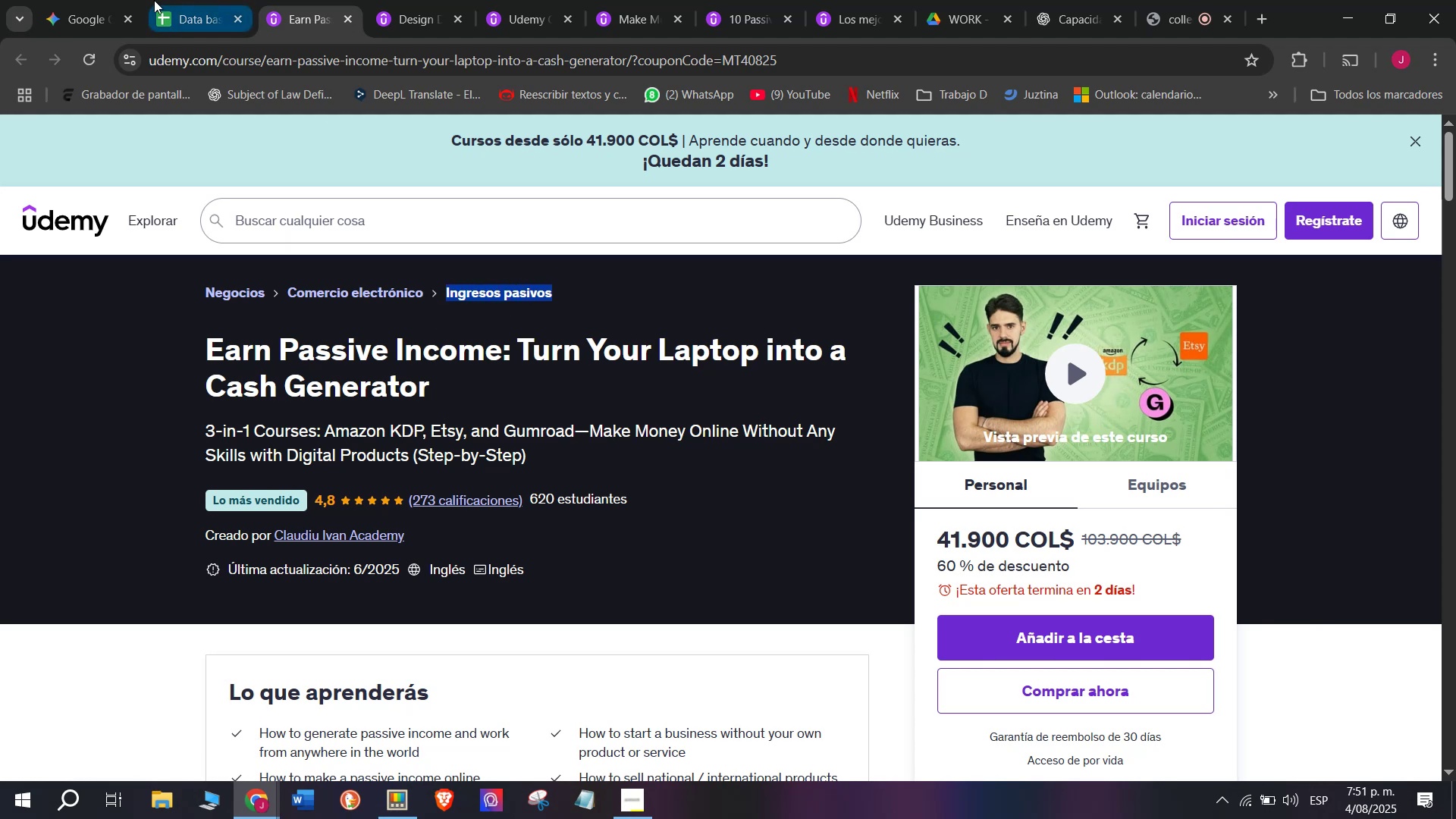 
key(Control+C)
 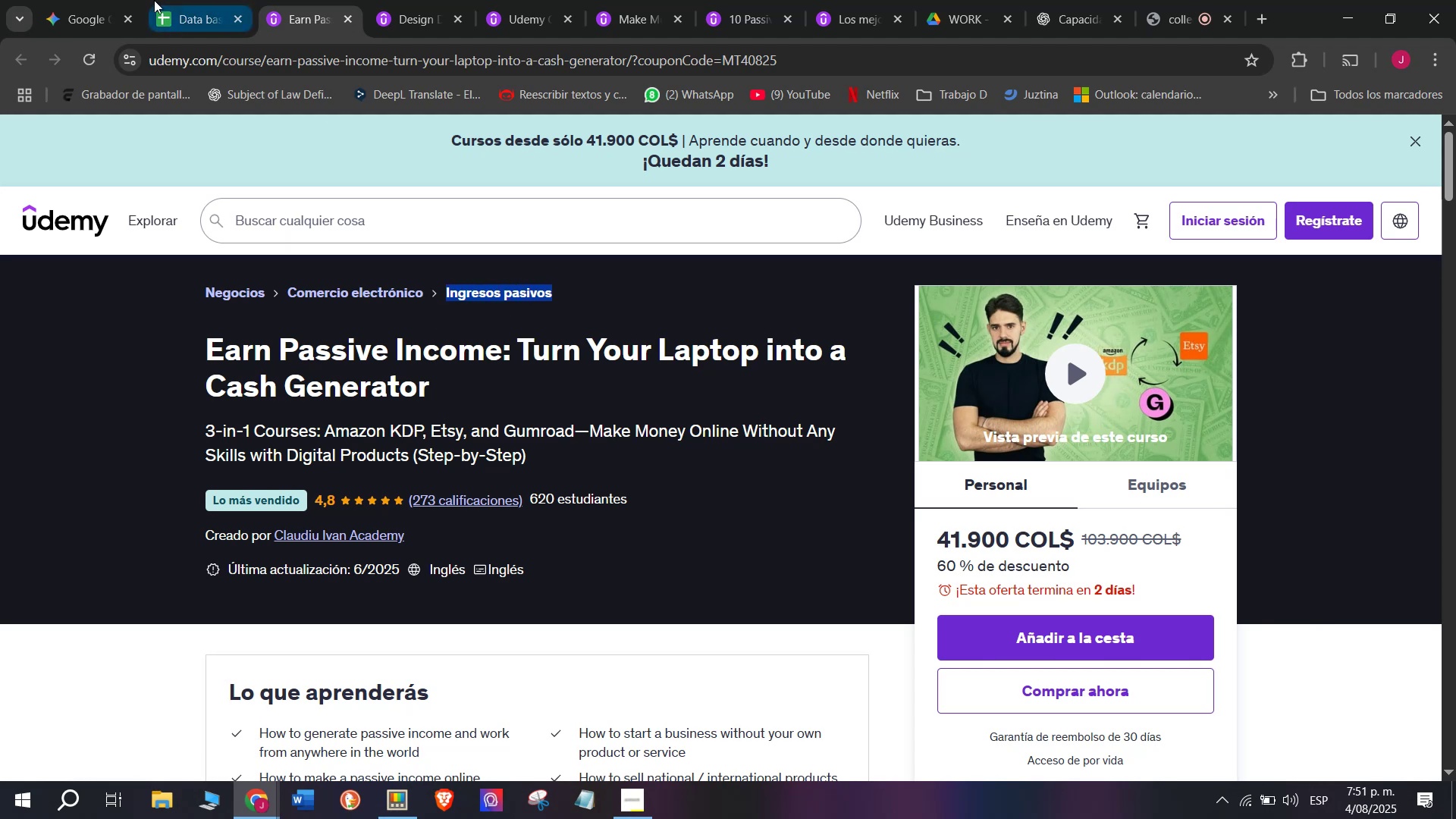 
left_click([154, 0])
 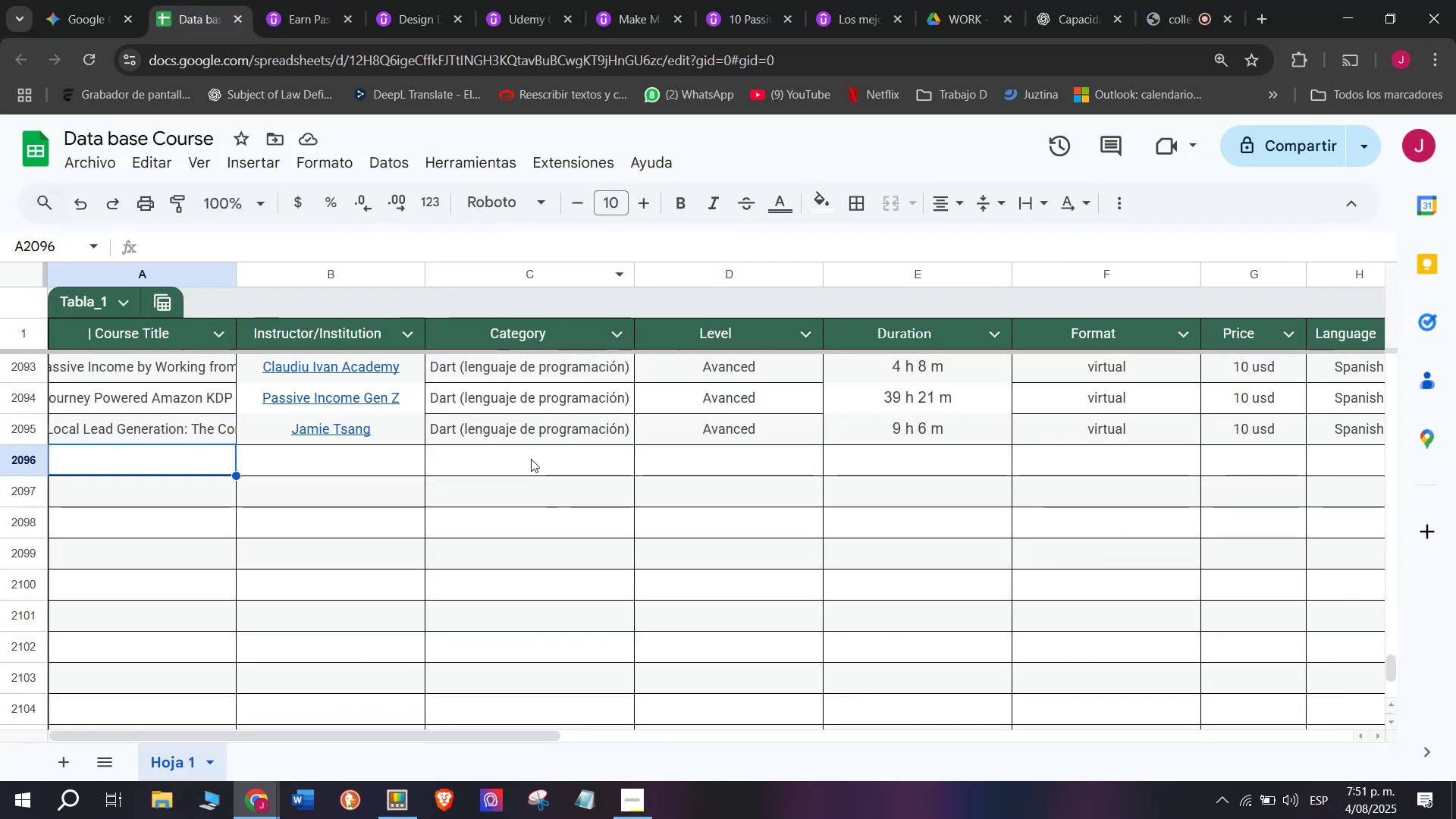 
double_click([529, 457])
 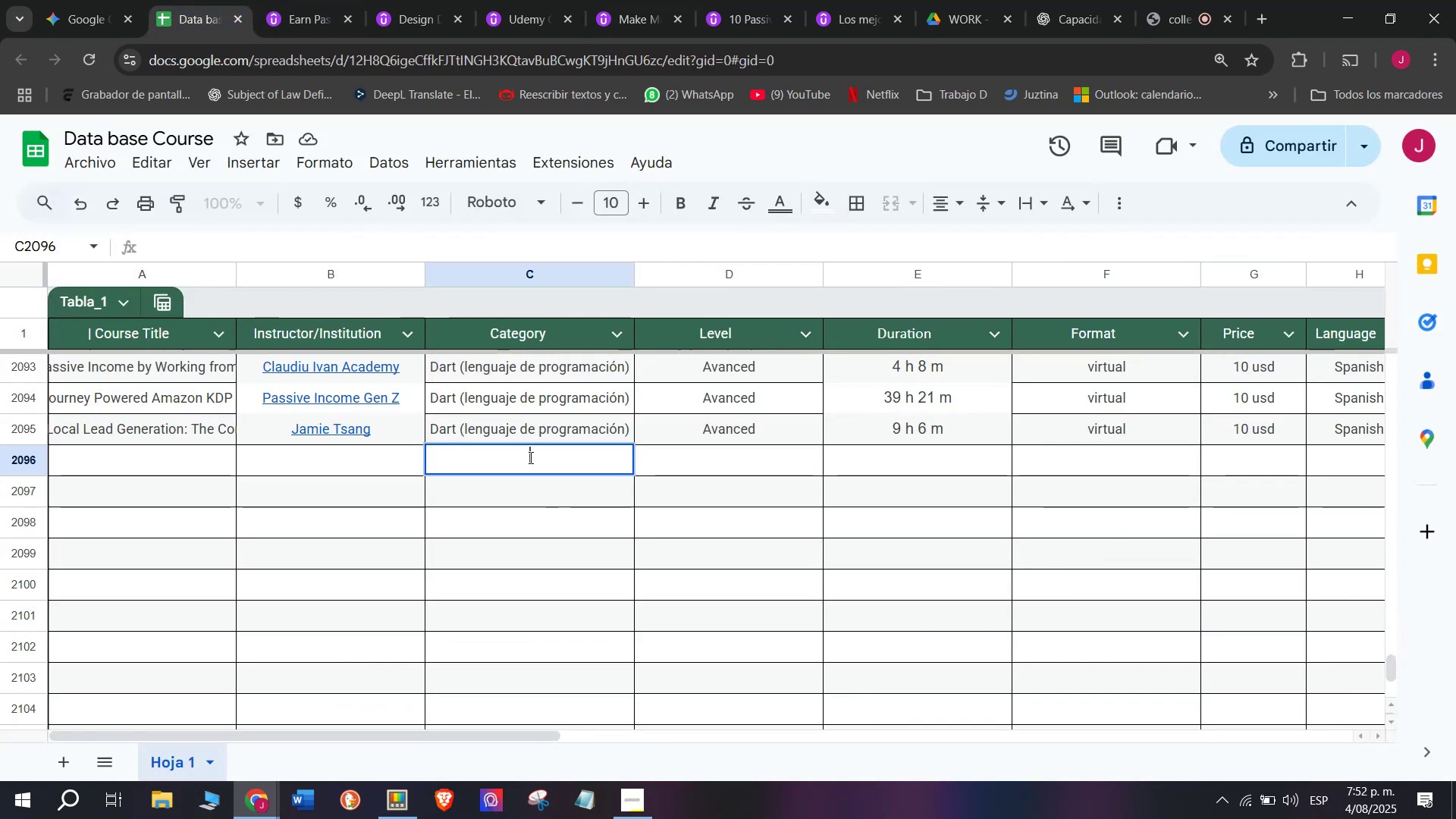 
key(Z)
 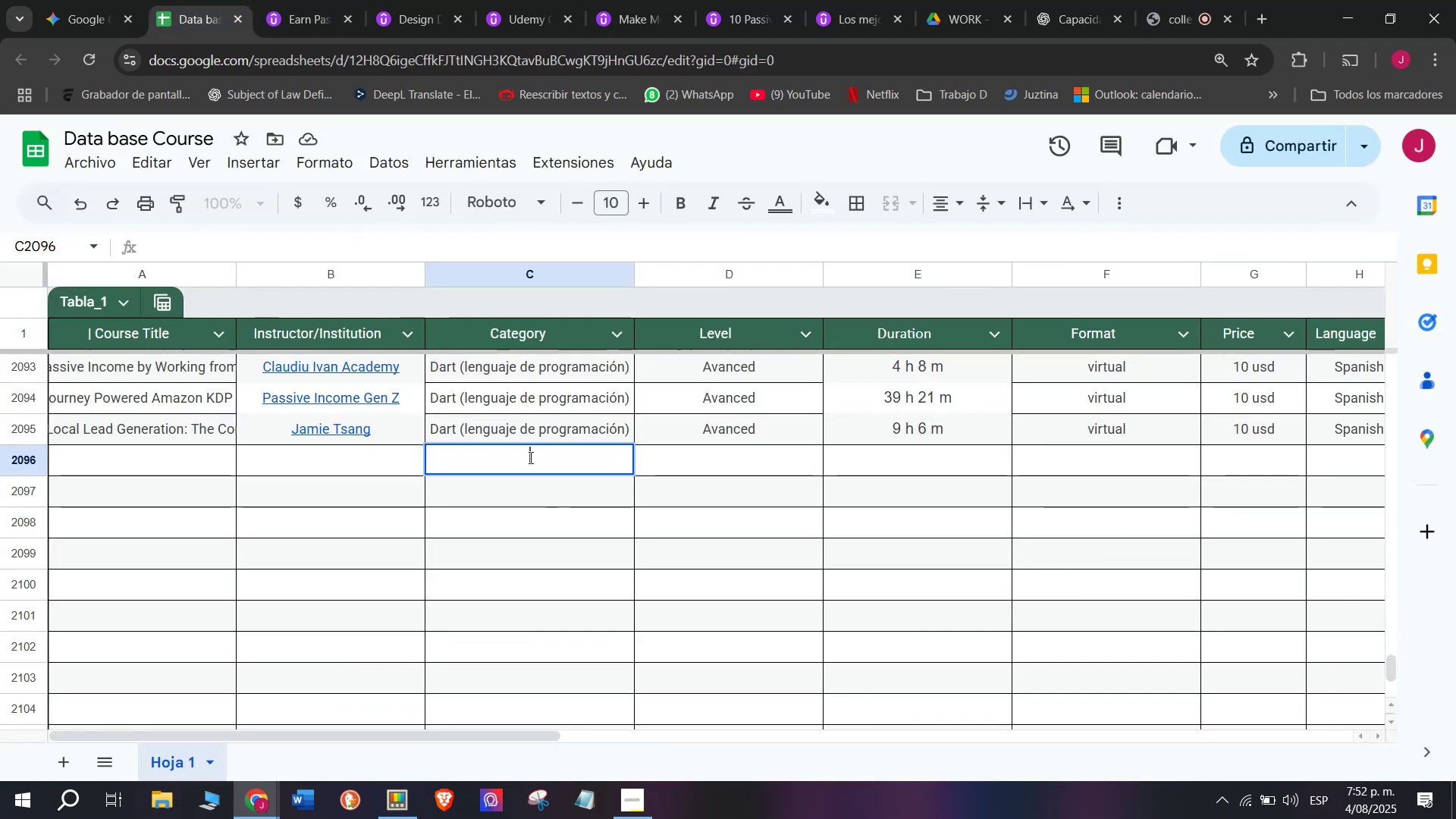 
key(Control+ControlLeft)
 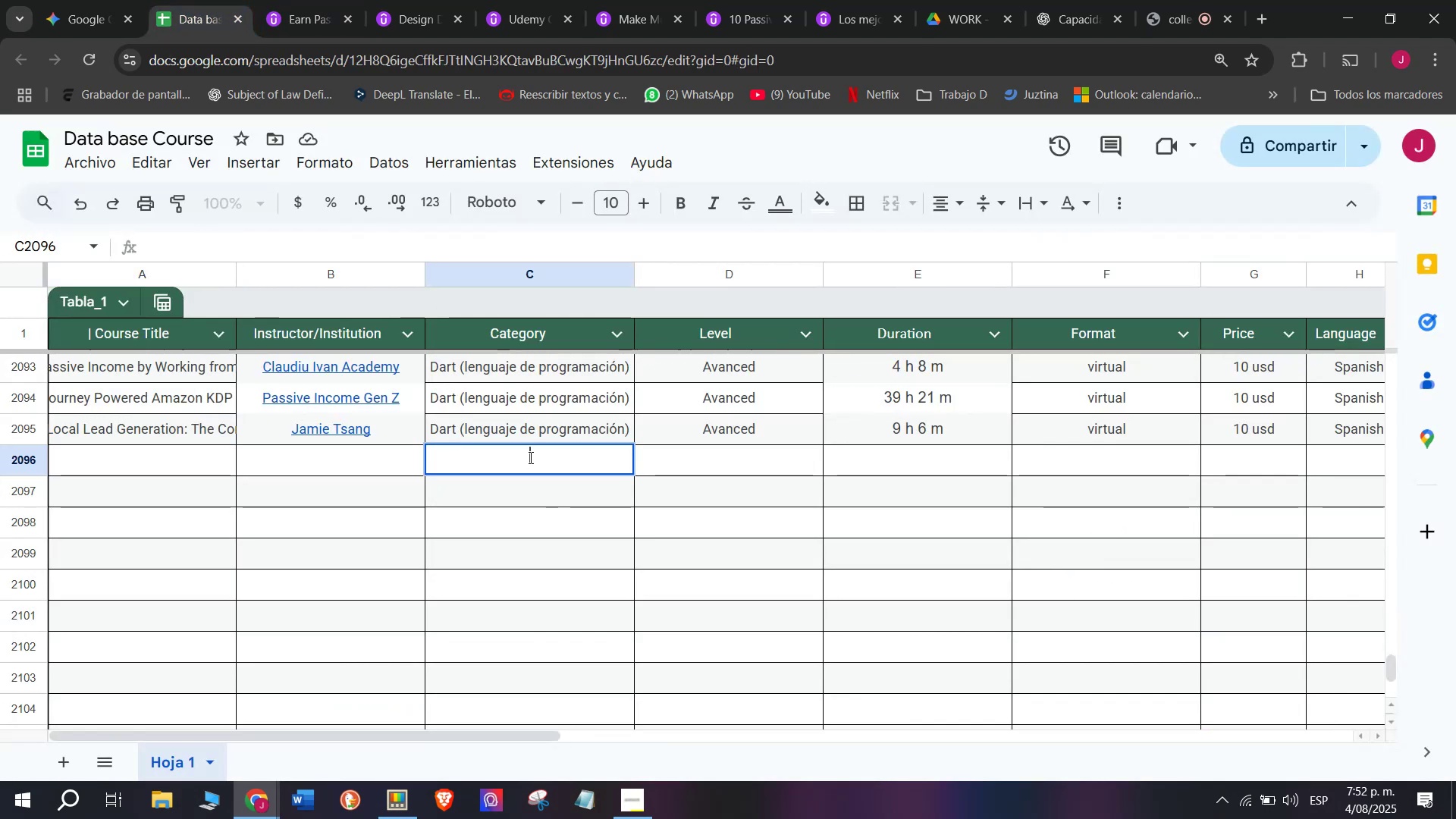 
key(Control+V)
 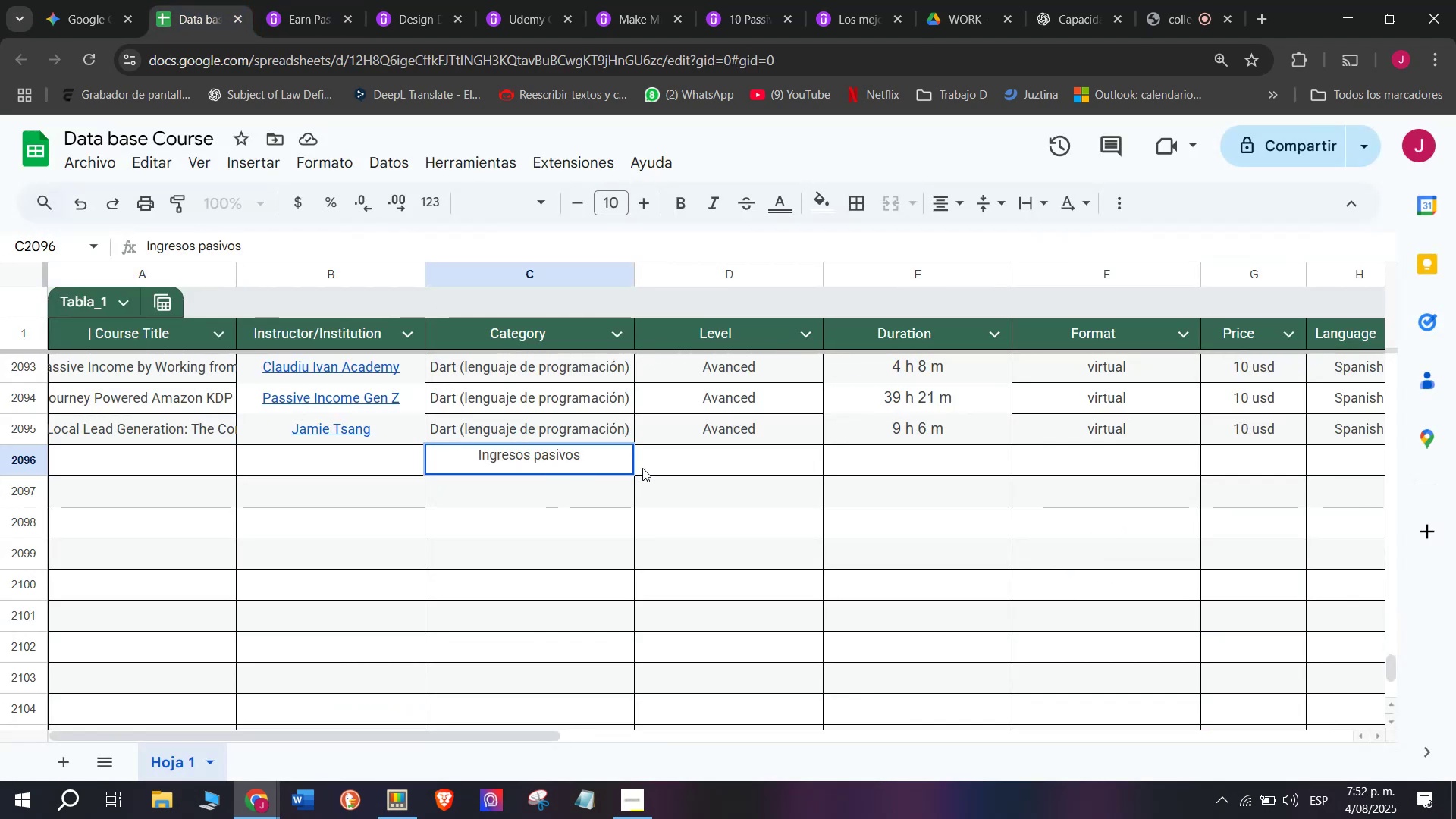 
double_click([573, 475])
 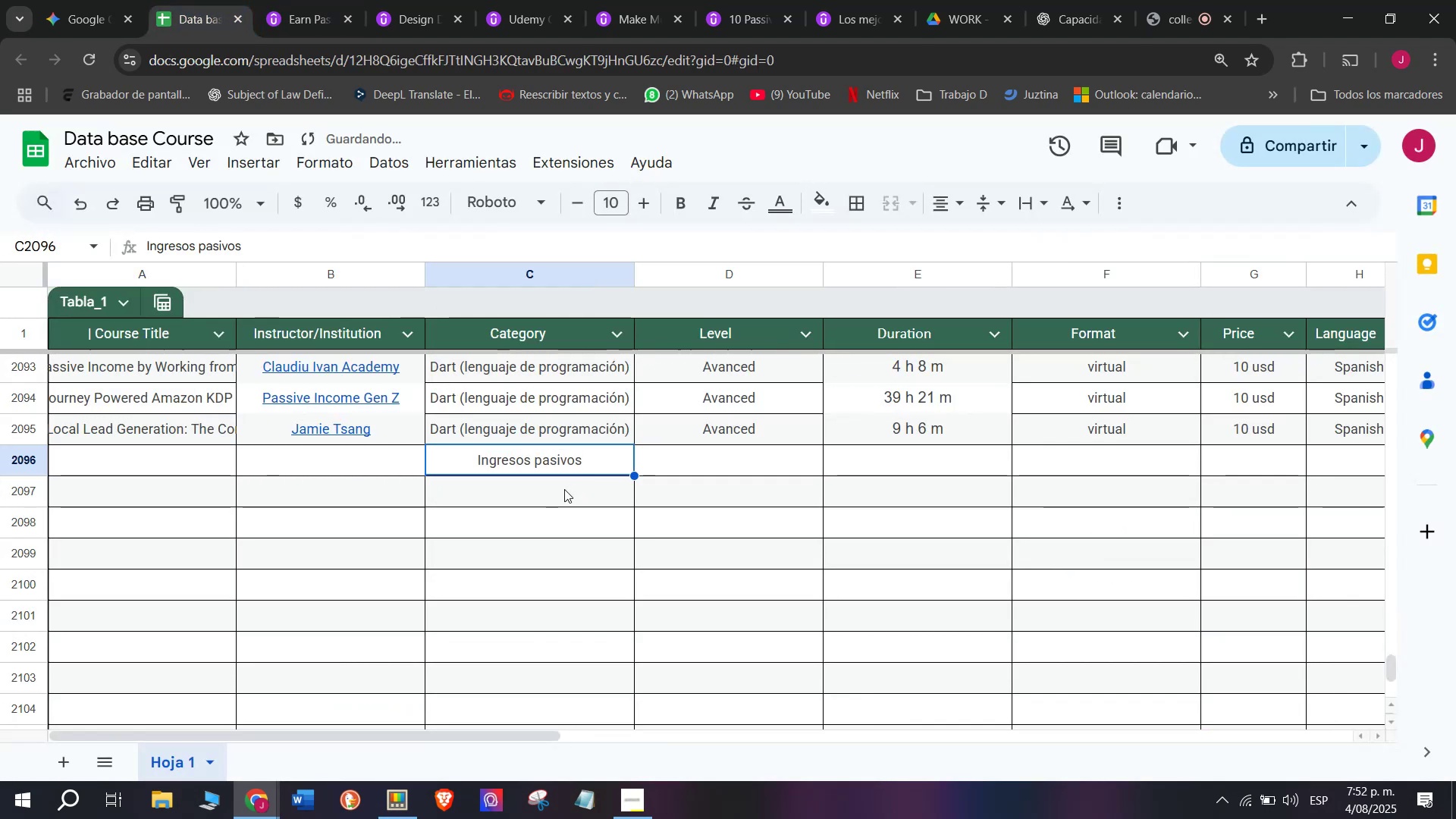 
scroll: coordinate [564, 489], scroll_direction: up, amount: 1.0
 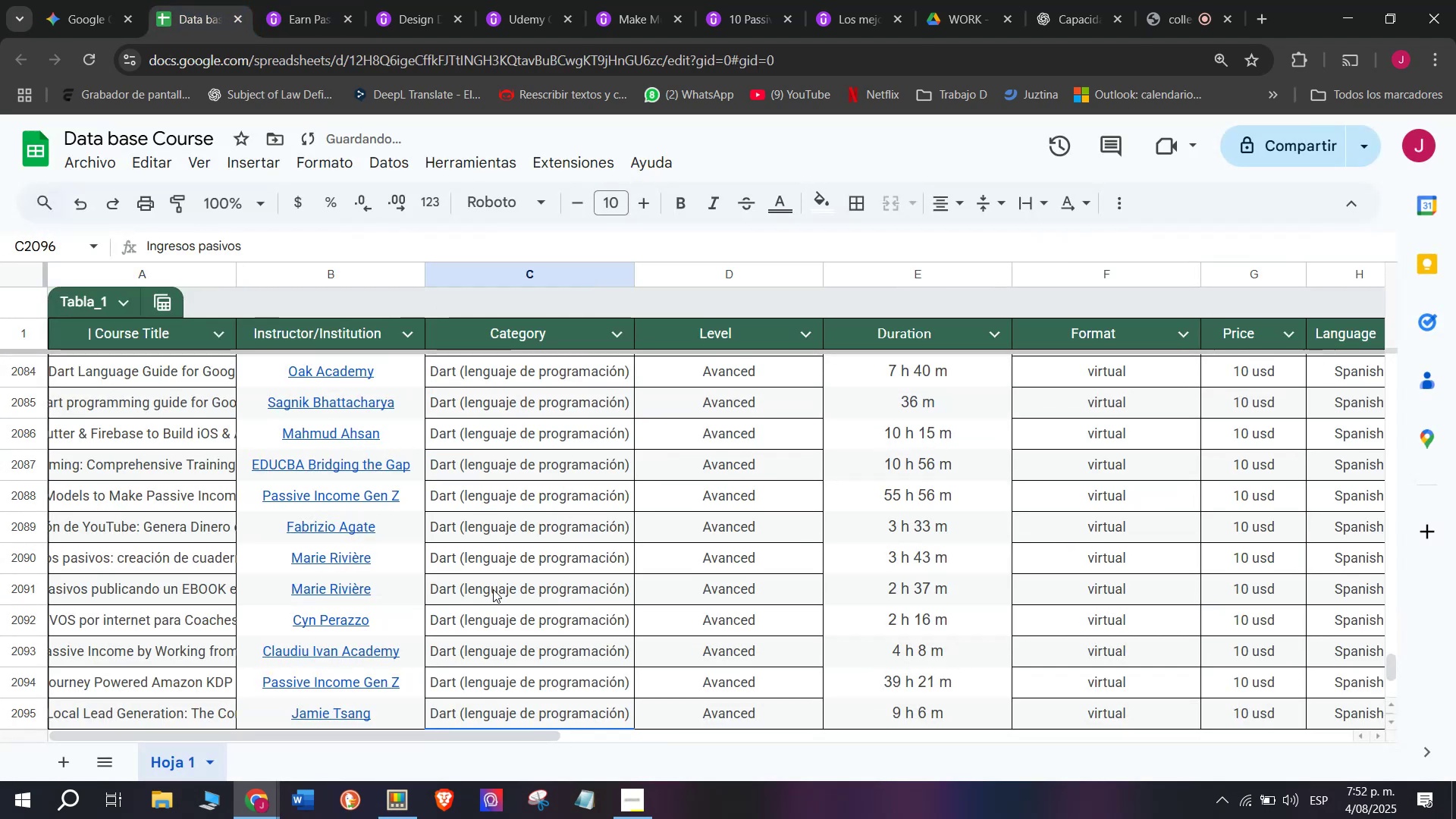 
scroll: coordinate [493, 589], scroll_direction: down, amount: 1.0
 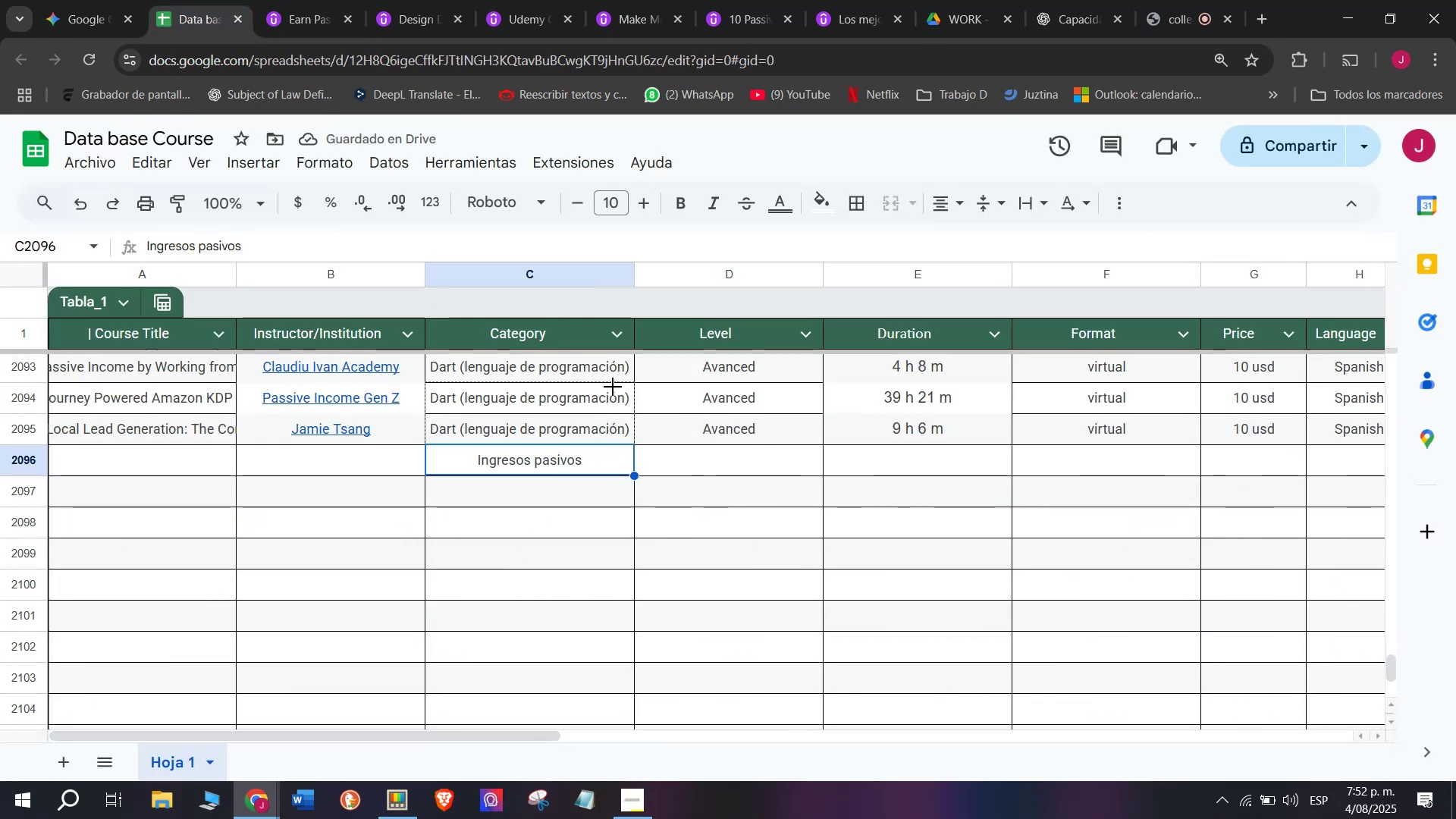 
scroll: coordinate [612, 475], scroll_direction: up, amount: 1.0
 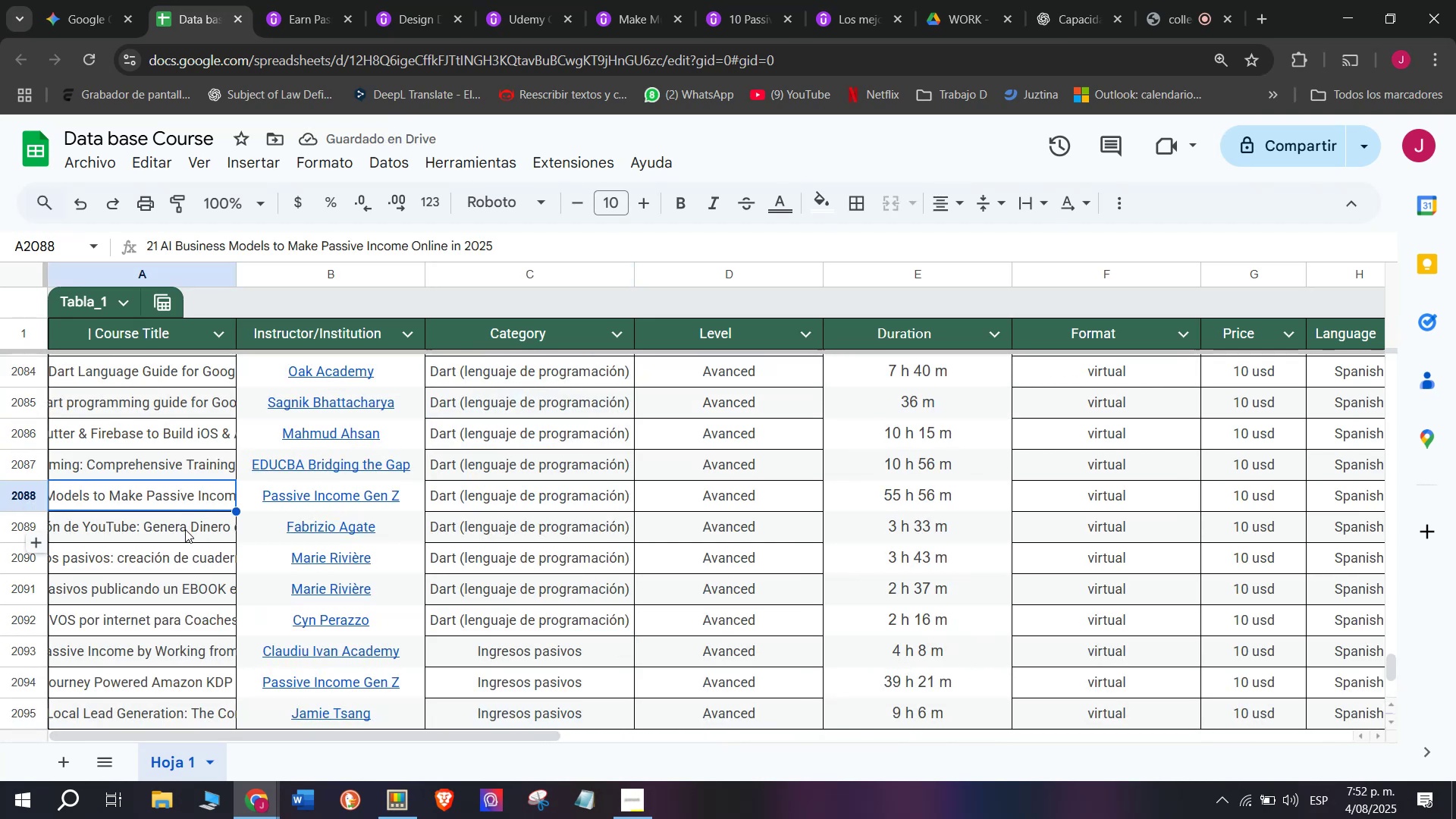 
wait(9.35)
 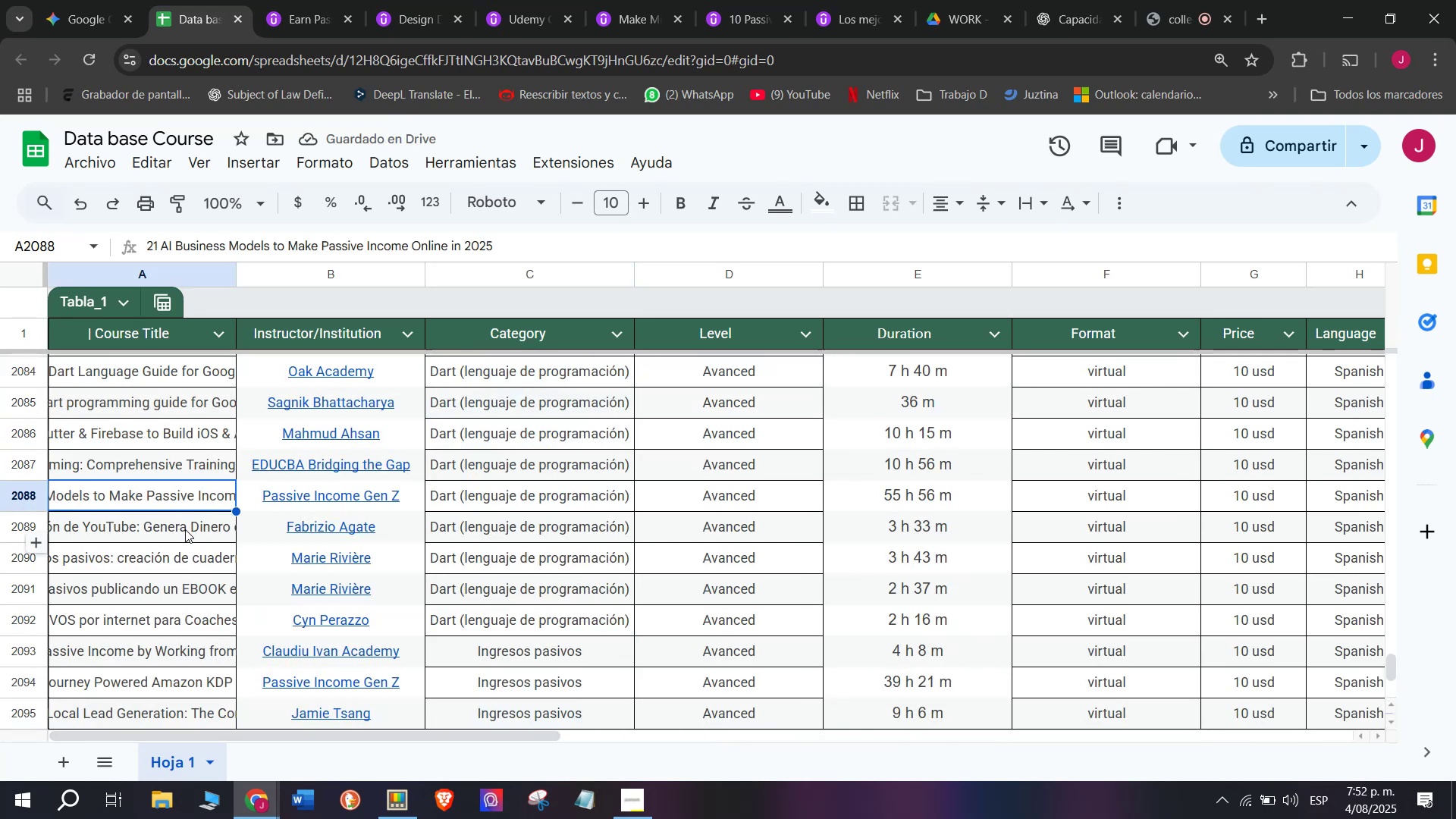 
double_click([611, 651])
 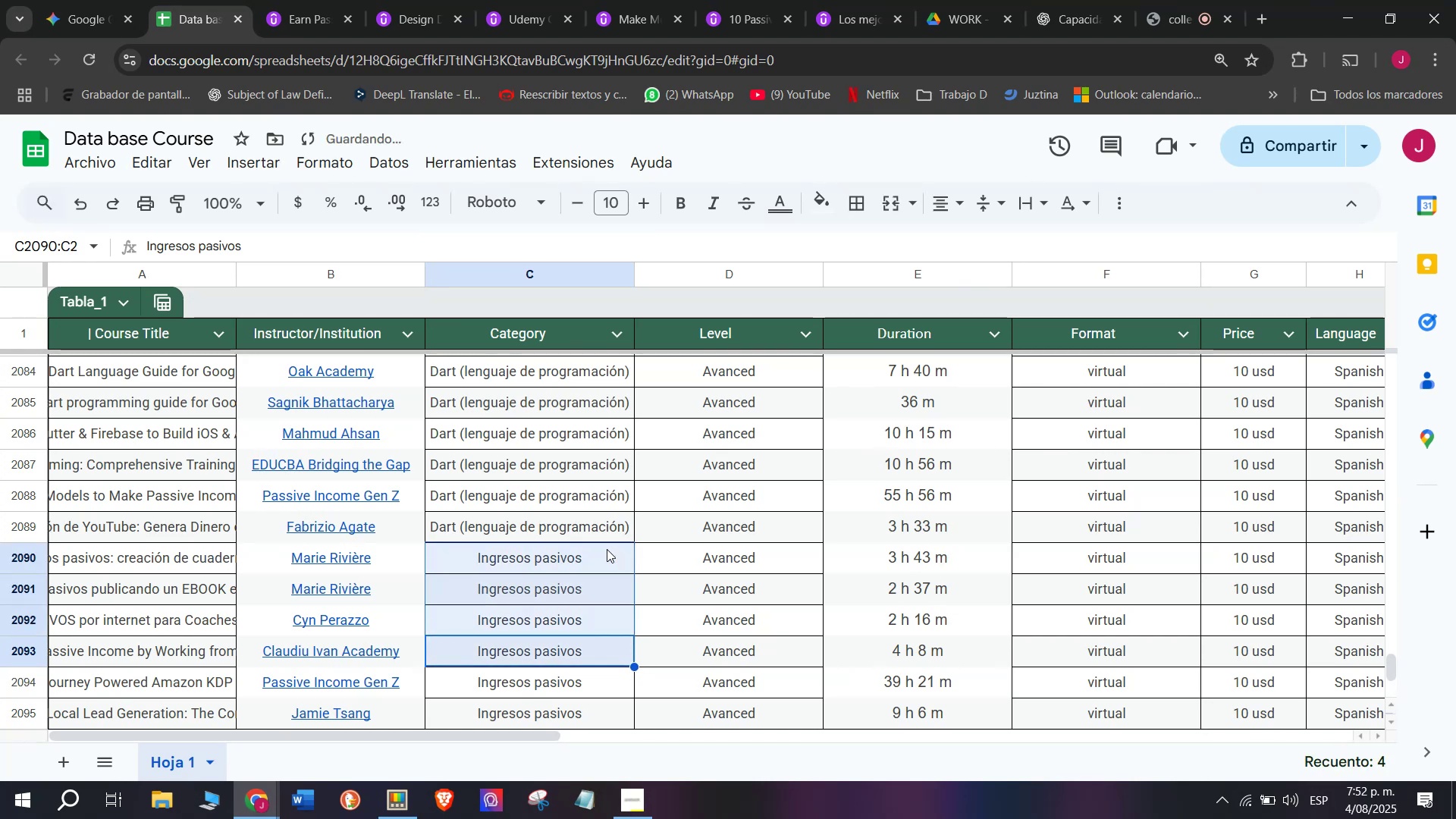 
wait(6.45)
 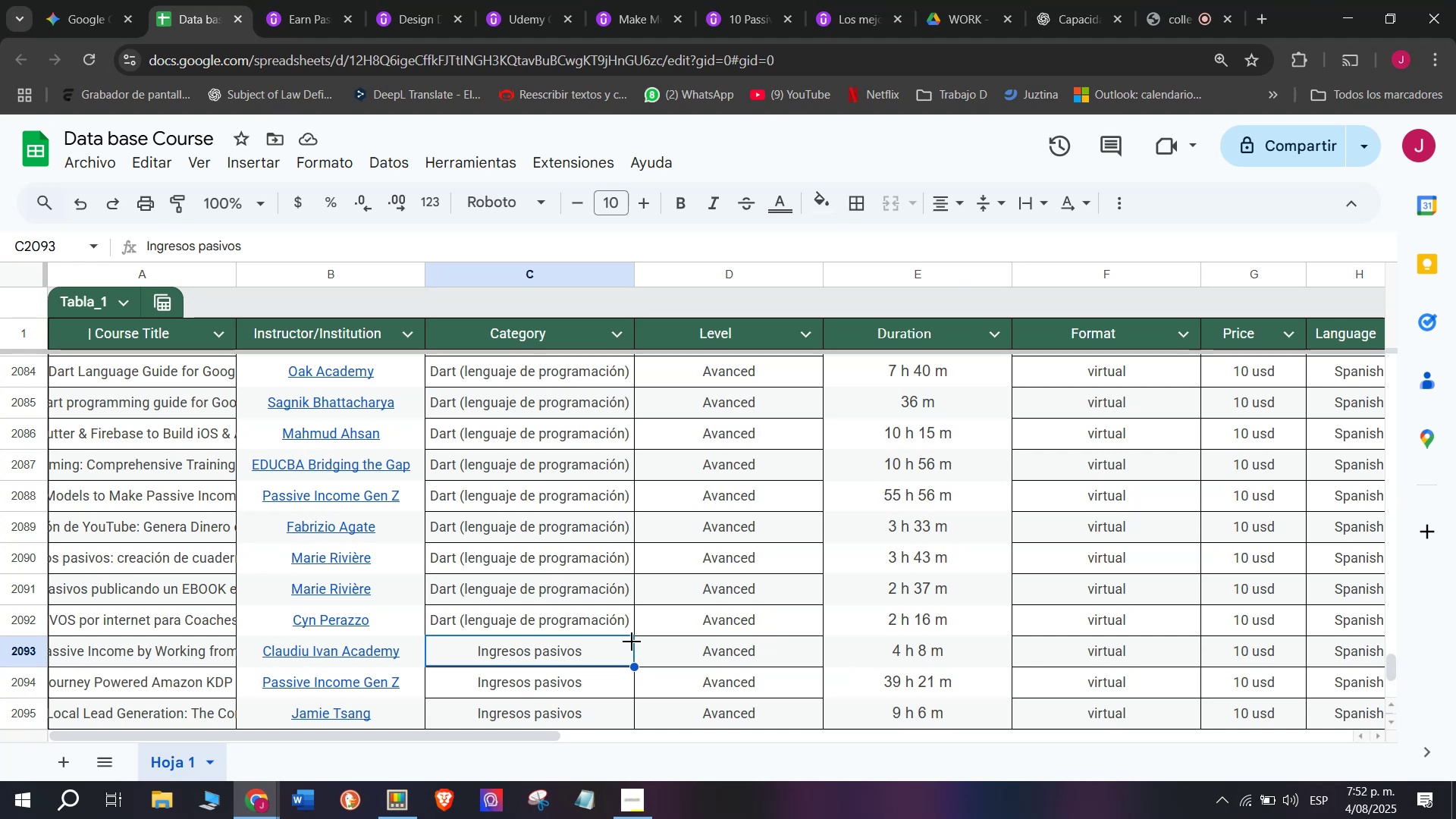 
left_click([177, 526])
 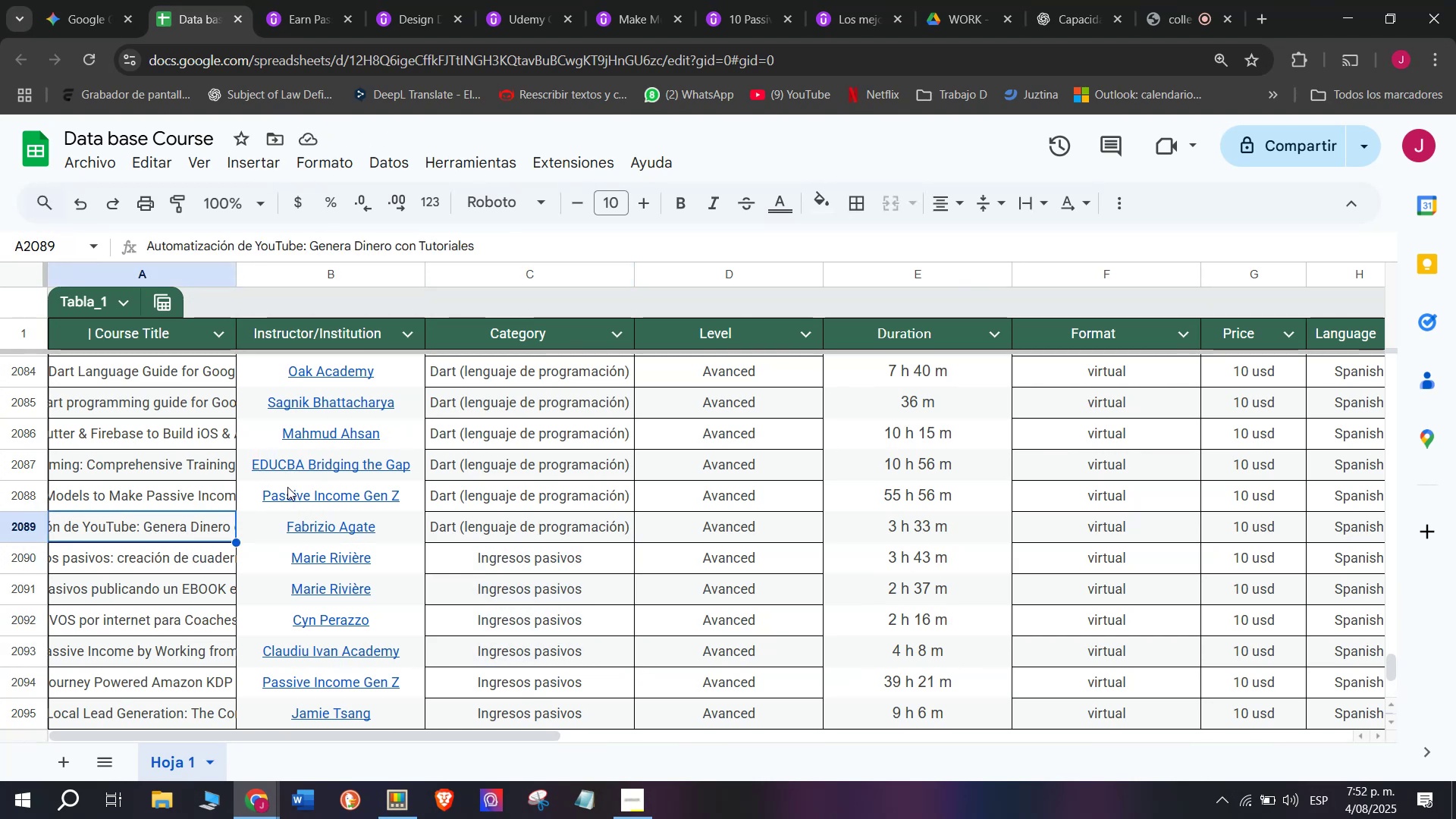 
left_click([618, 548])
 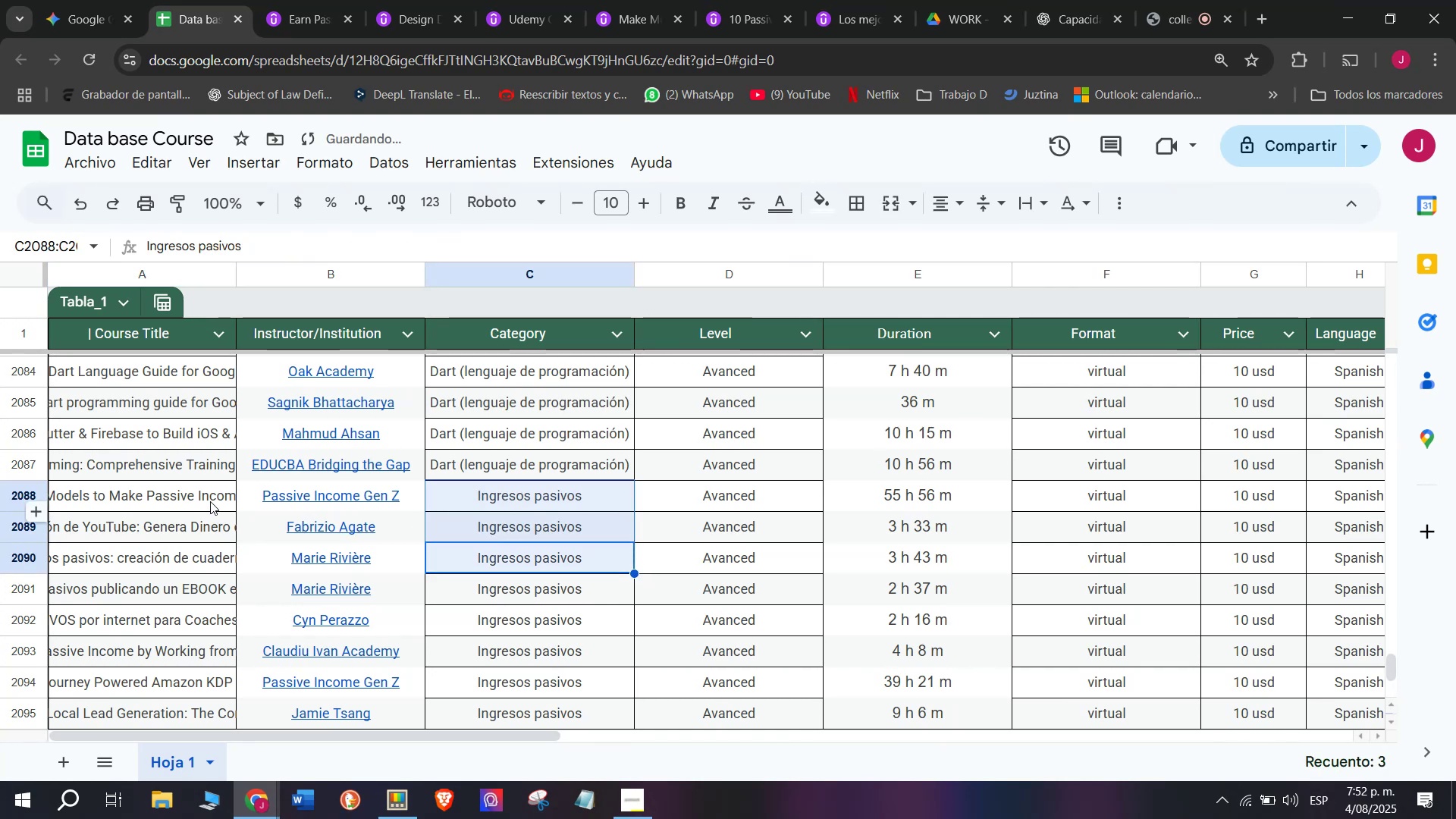 
wait(5.42)
 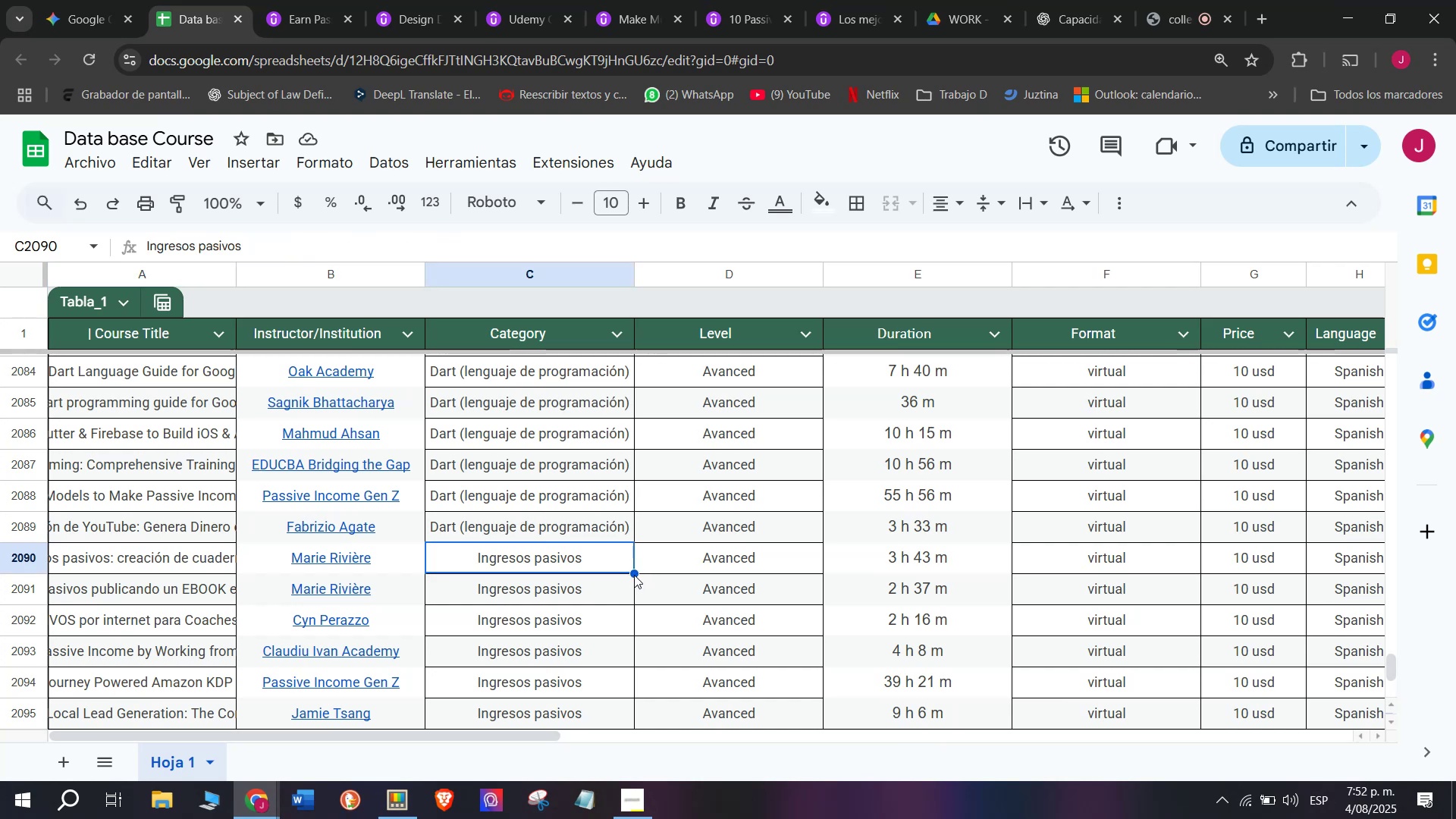 
left_click([205, 449])
 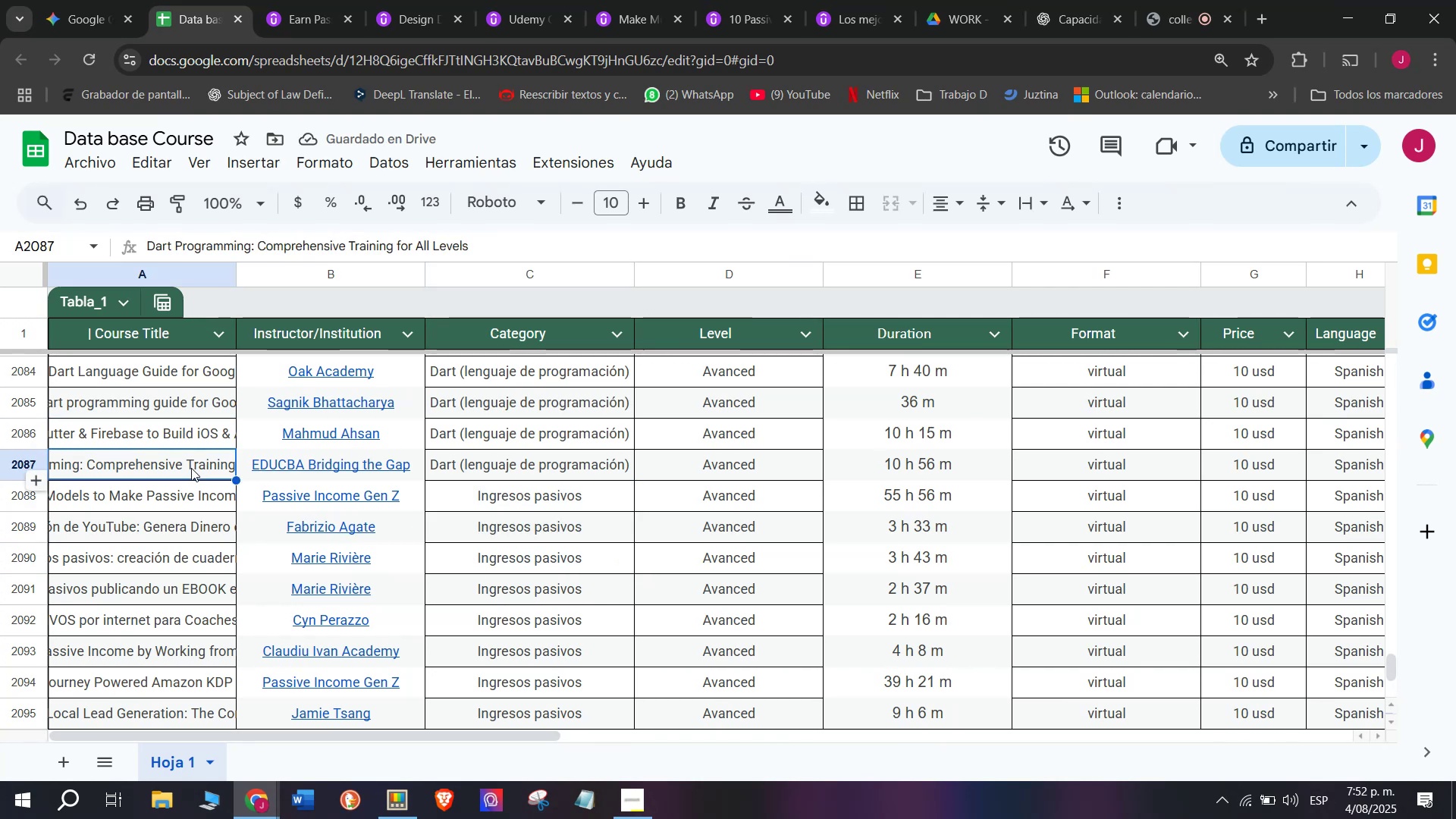 
left_click([175, 488])
 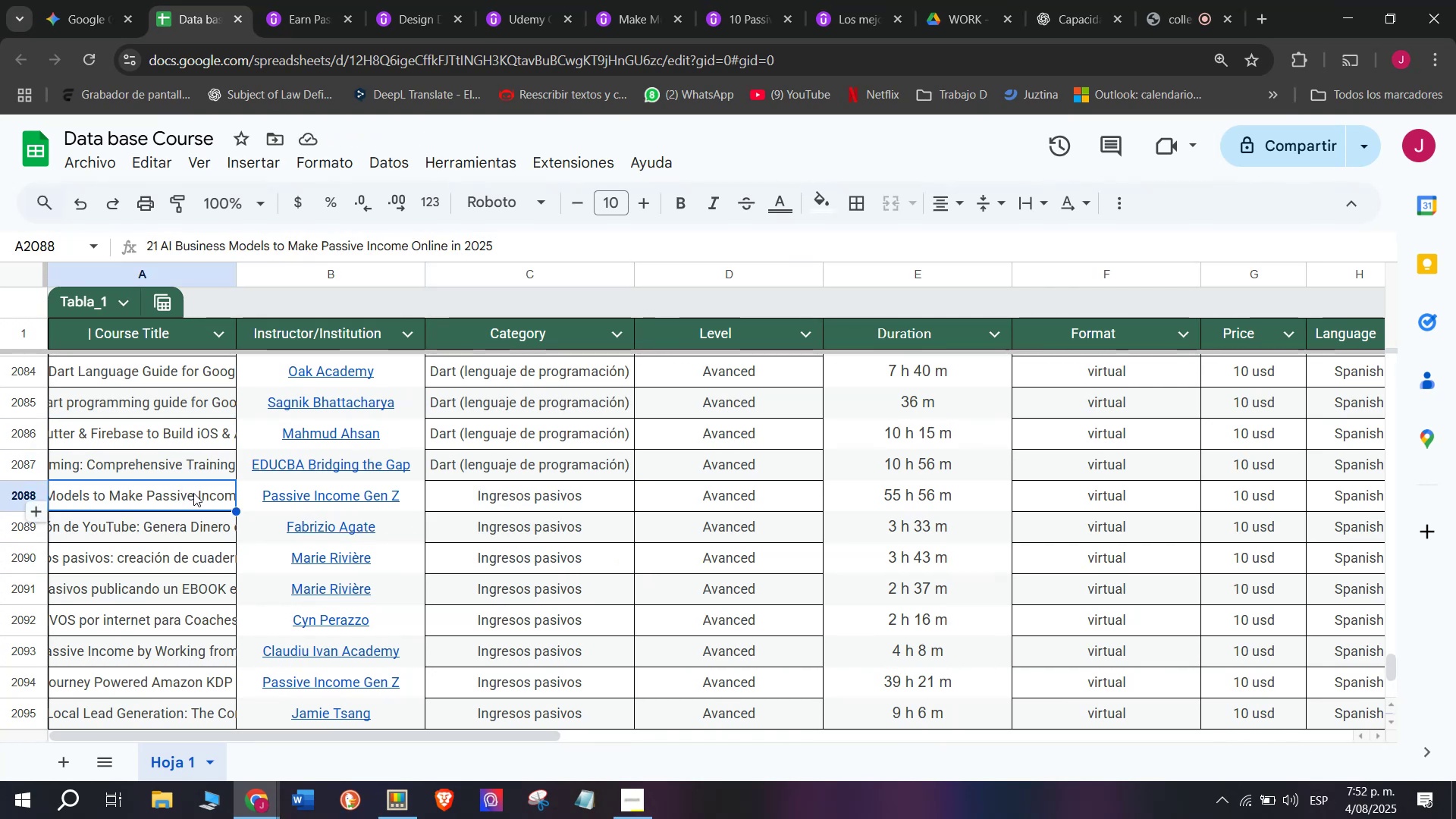 
scroll: coordinate [422, 468], scroll_direction: down, amount: 1.0
 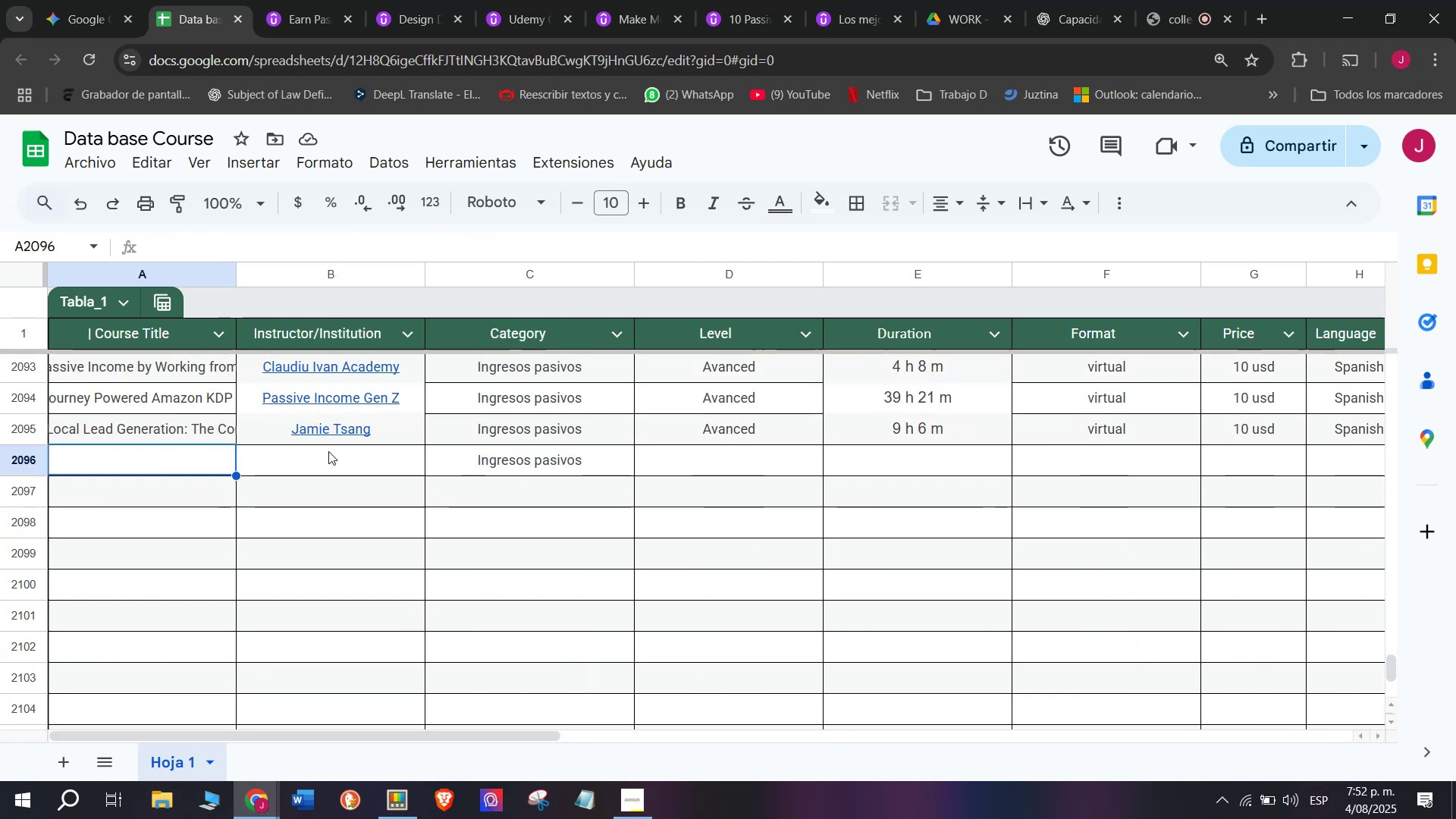 
scroll: coordinate [282, 419], scroll_direction: none, amount: 0.0
 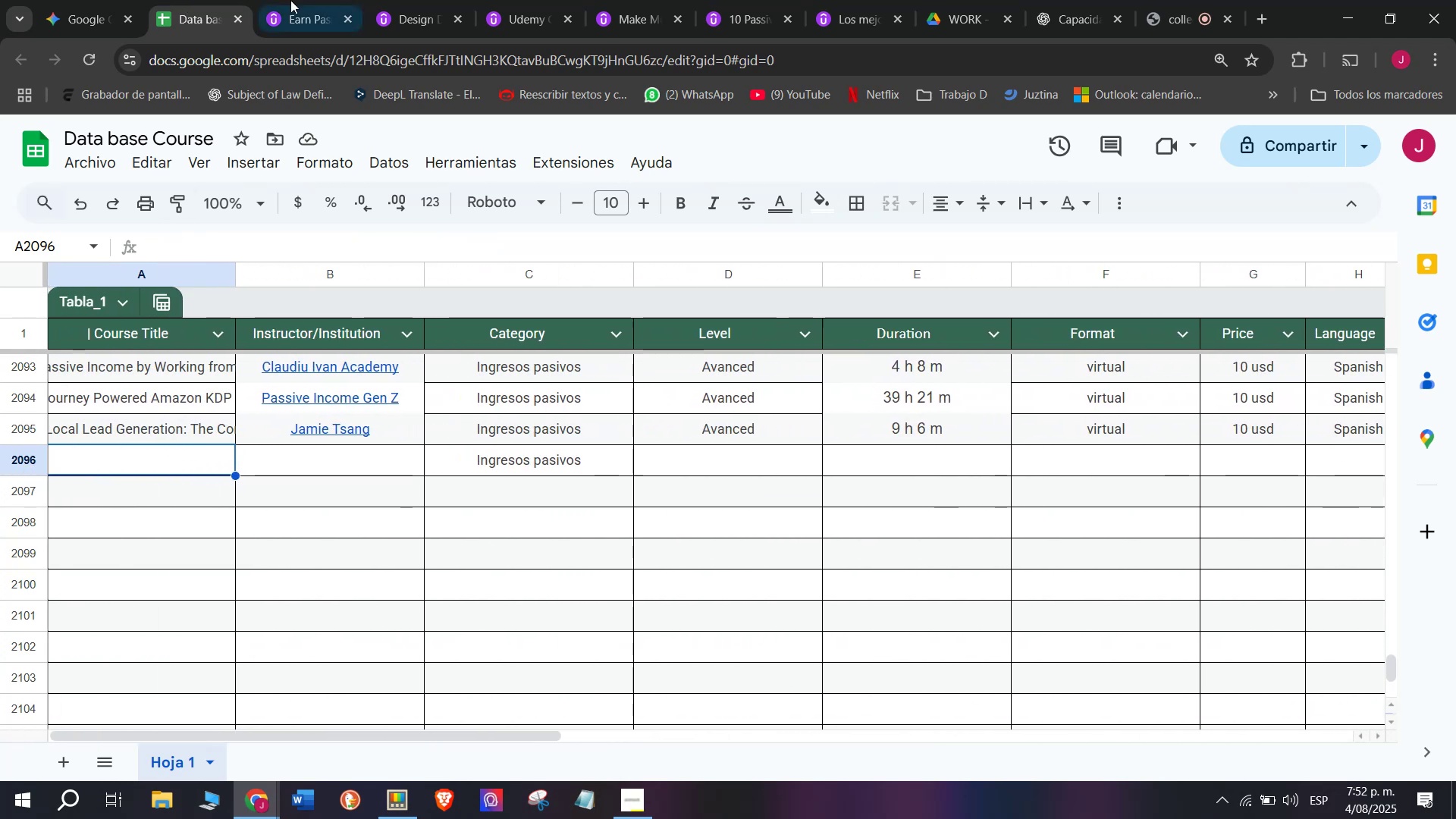 
left_click([290, 0])
 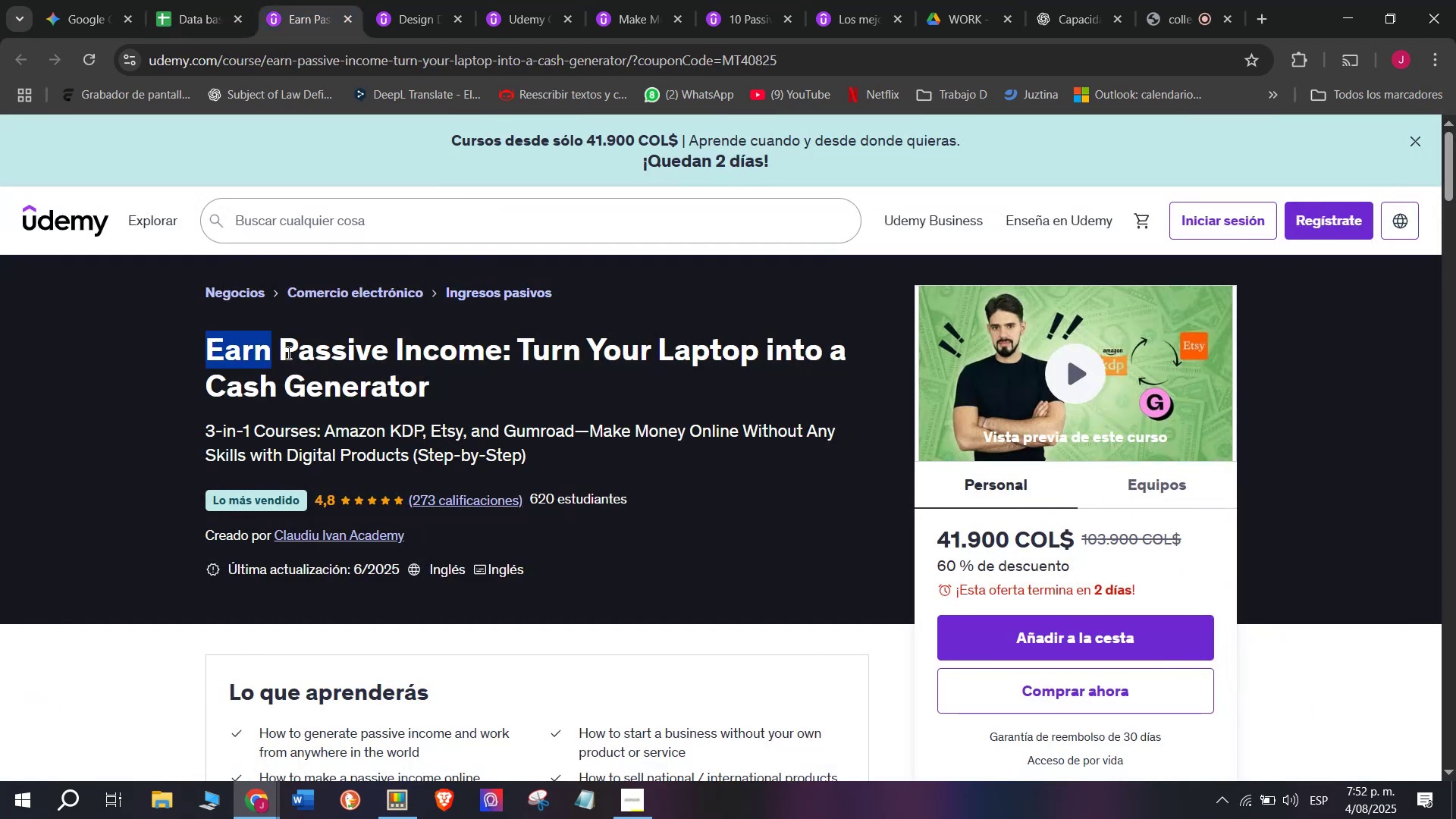 
key(Break)
 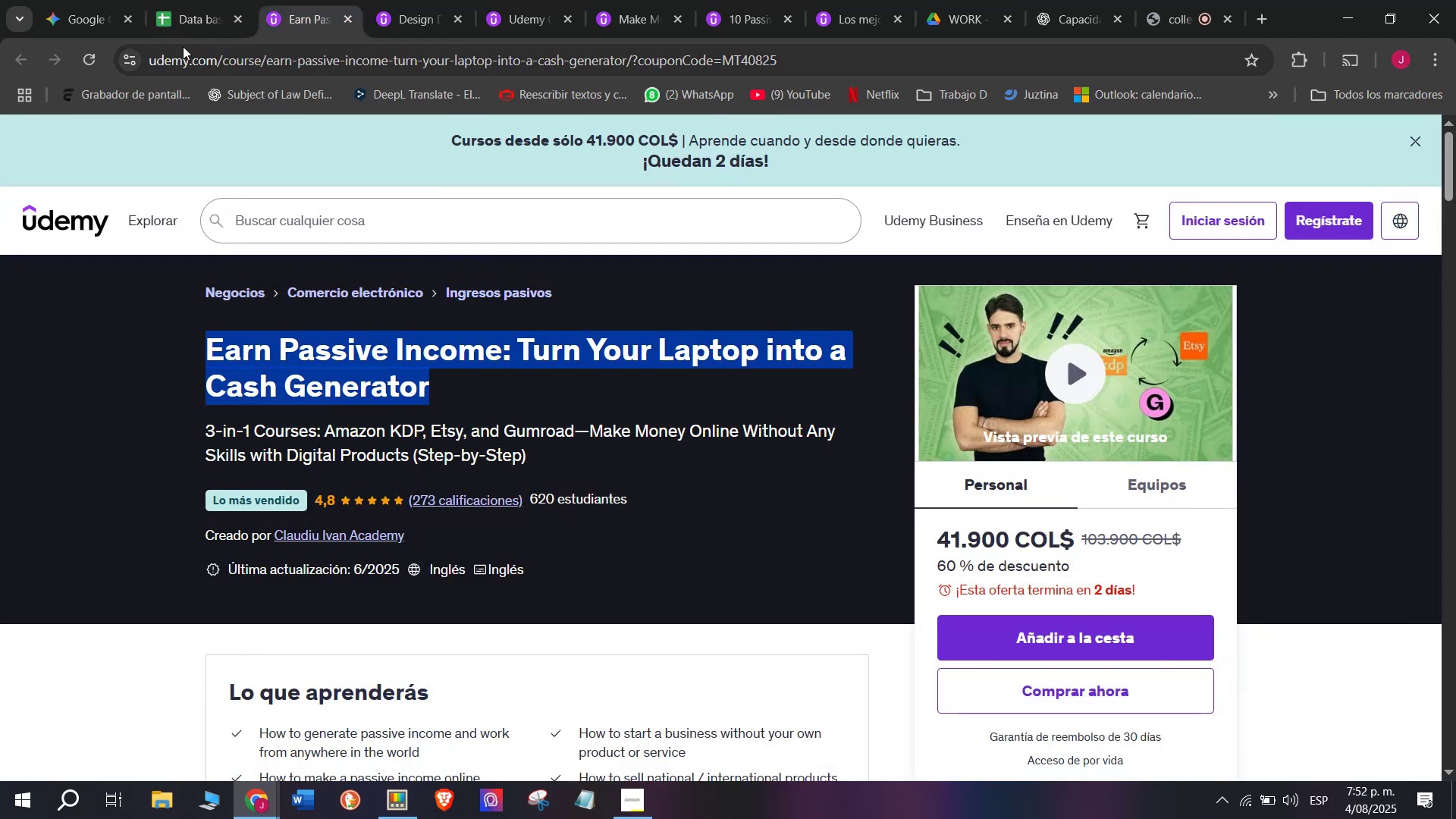 
key(Control+ControlLeft)
 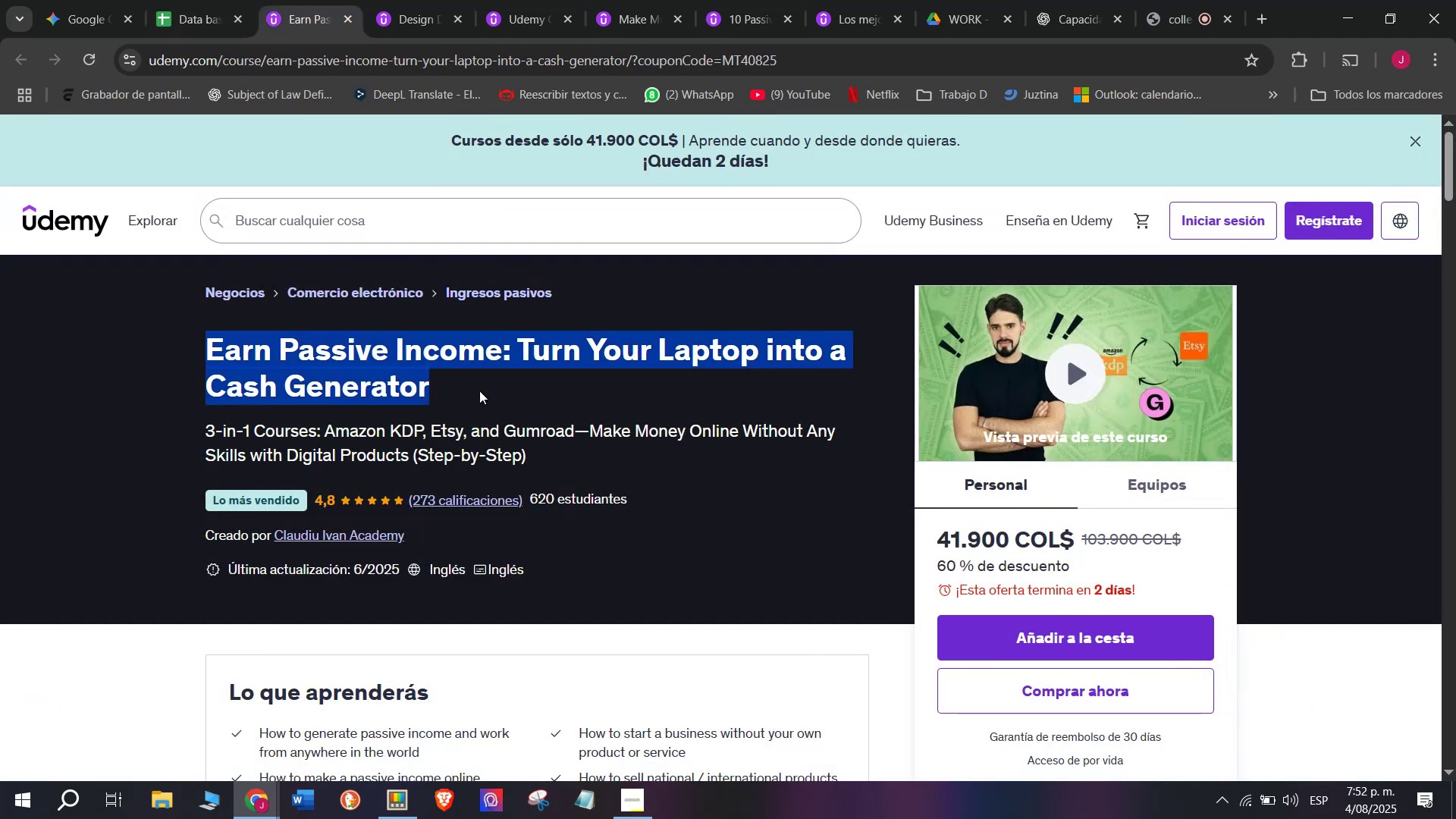 
key(Control+C)
 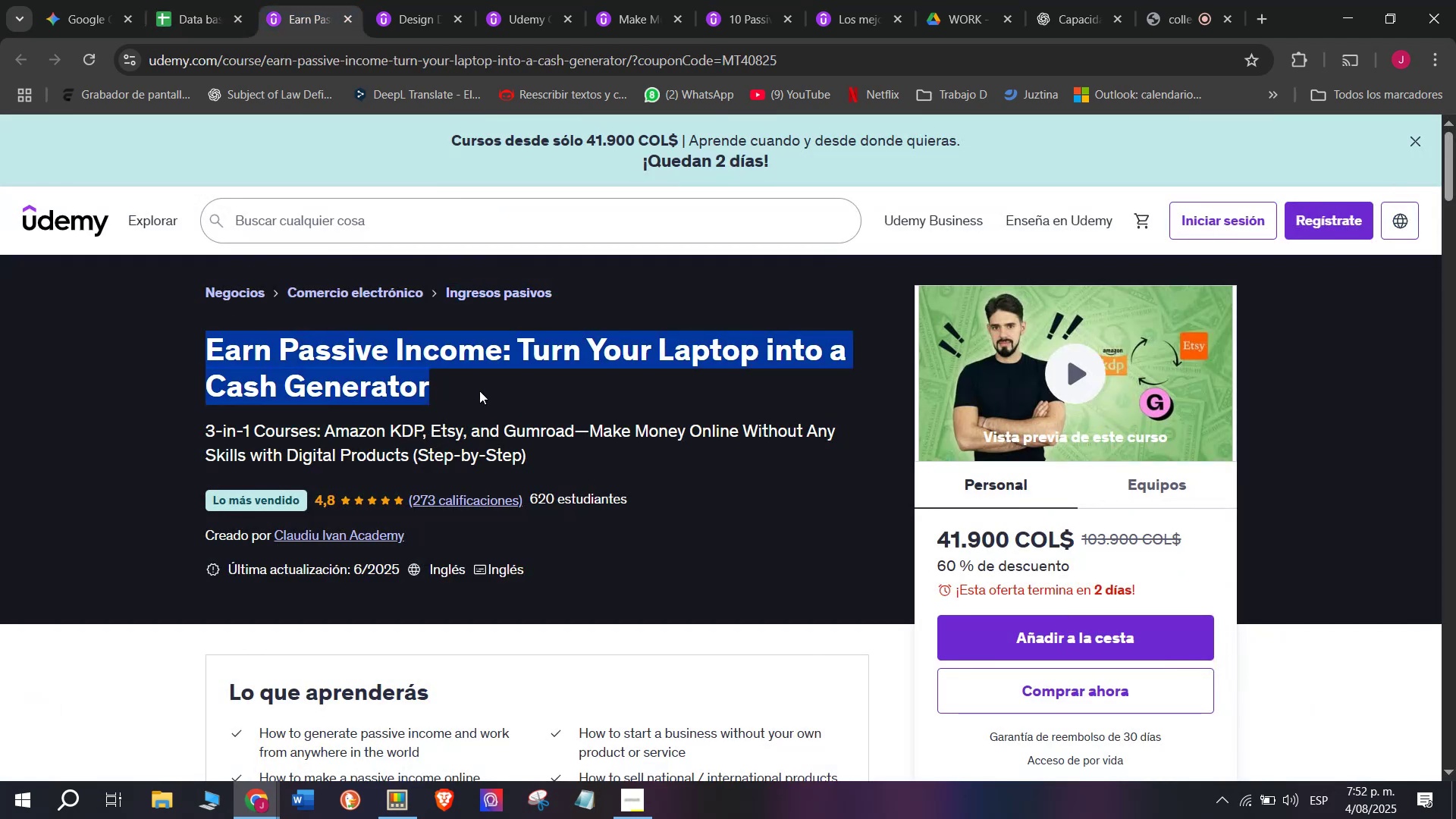 
key(Break)
 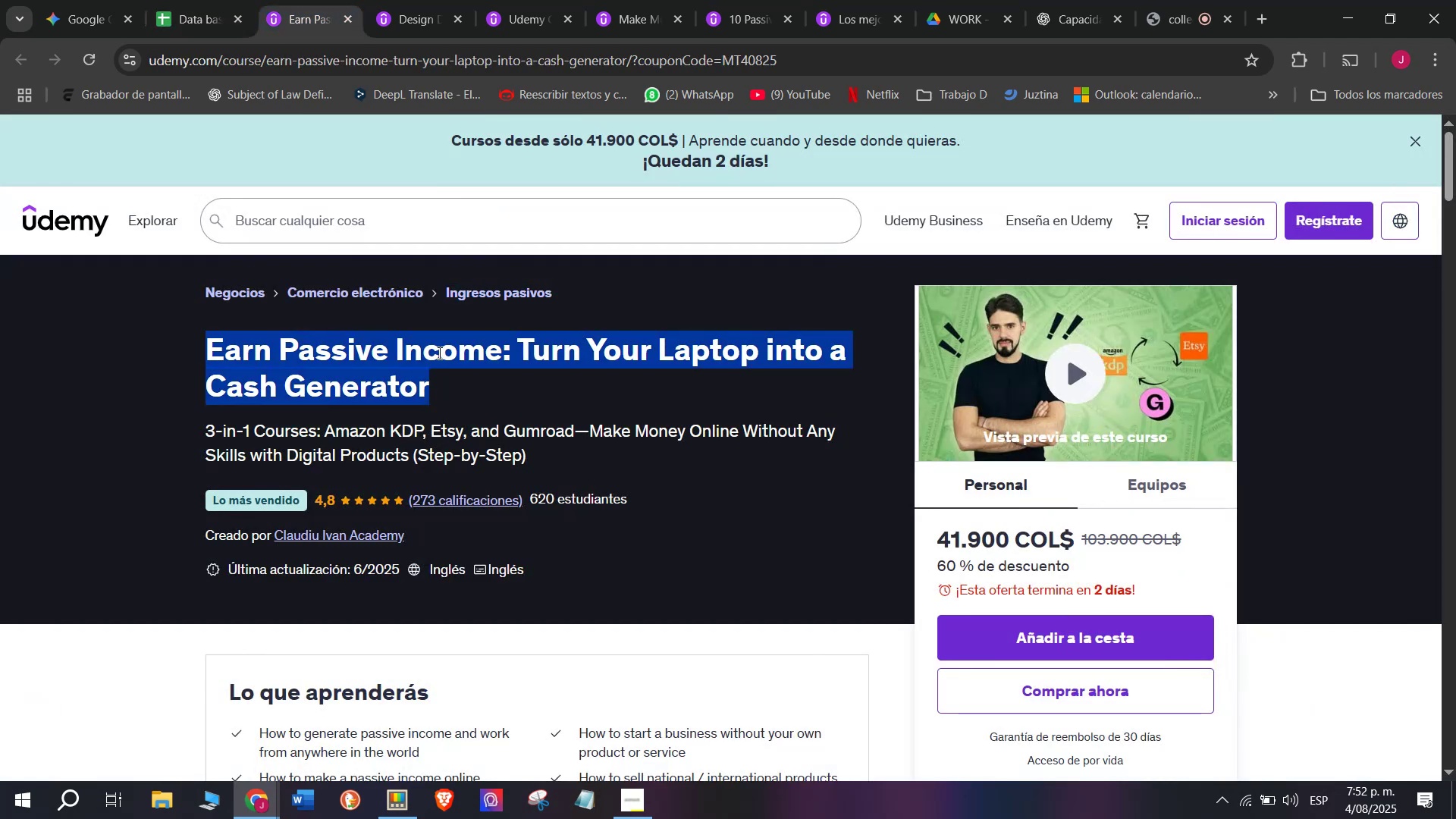 
key(Control+C)
 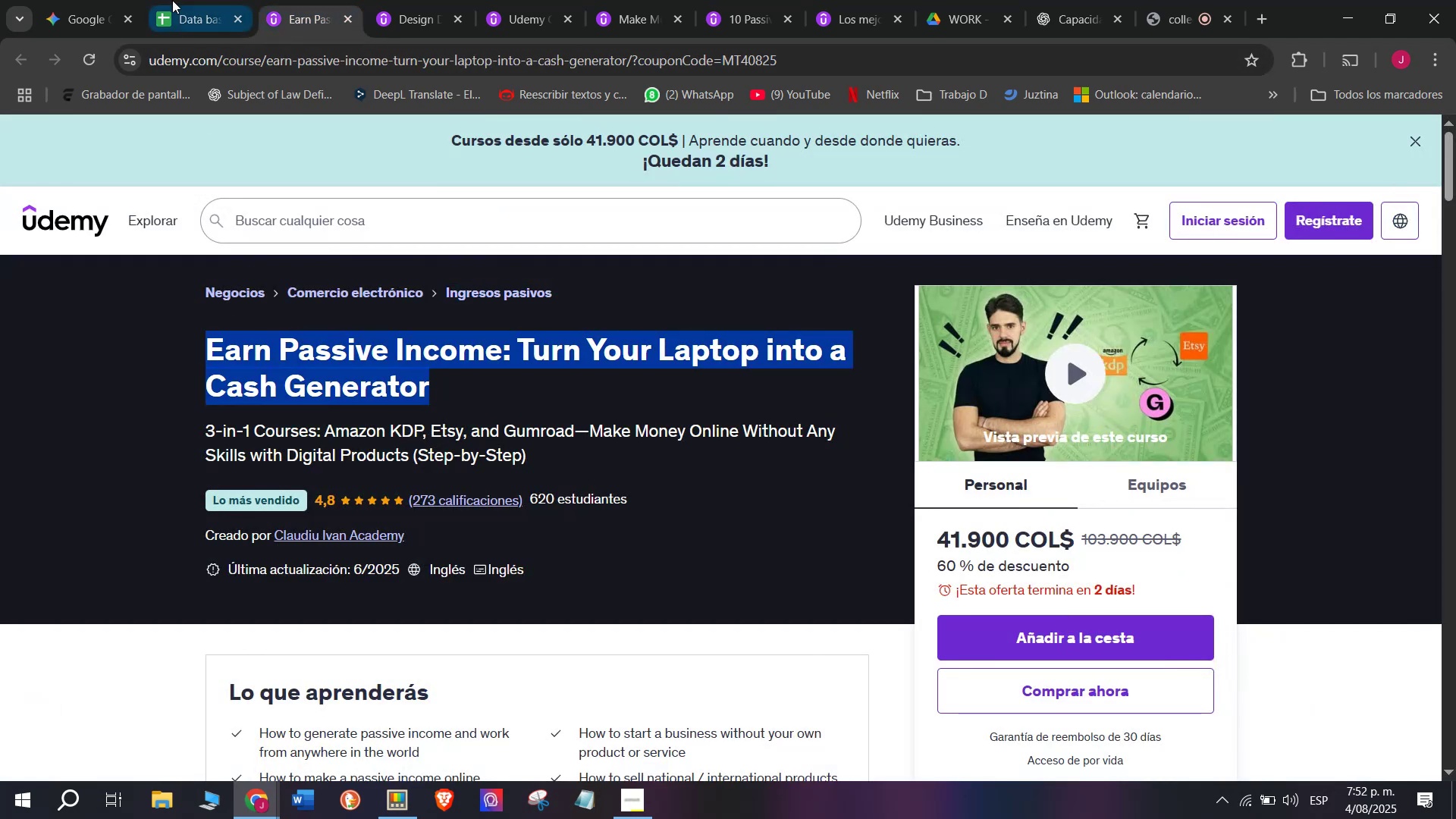 
key(Control+ControlLeft)
 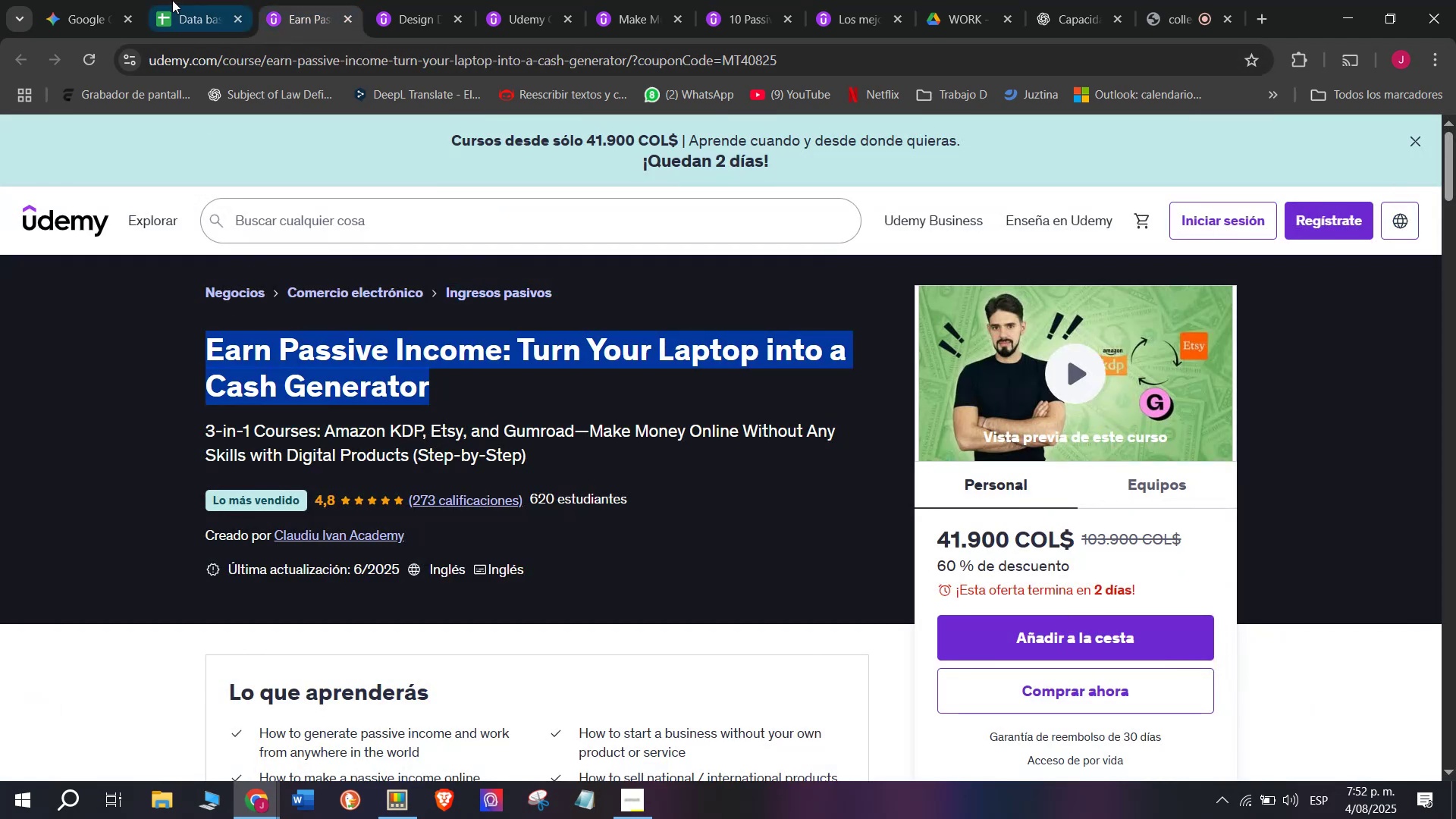 
left_click([172, 0])
 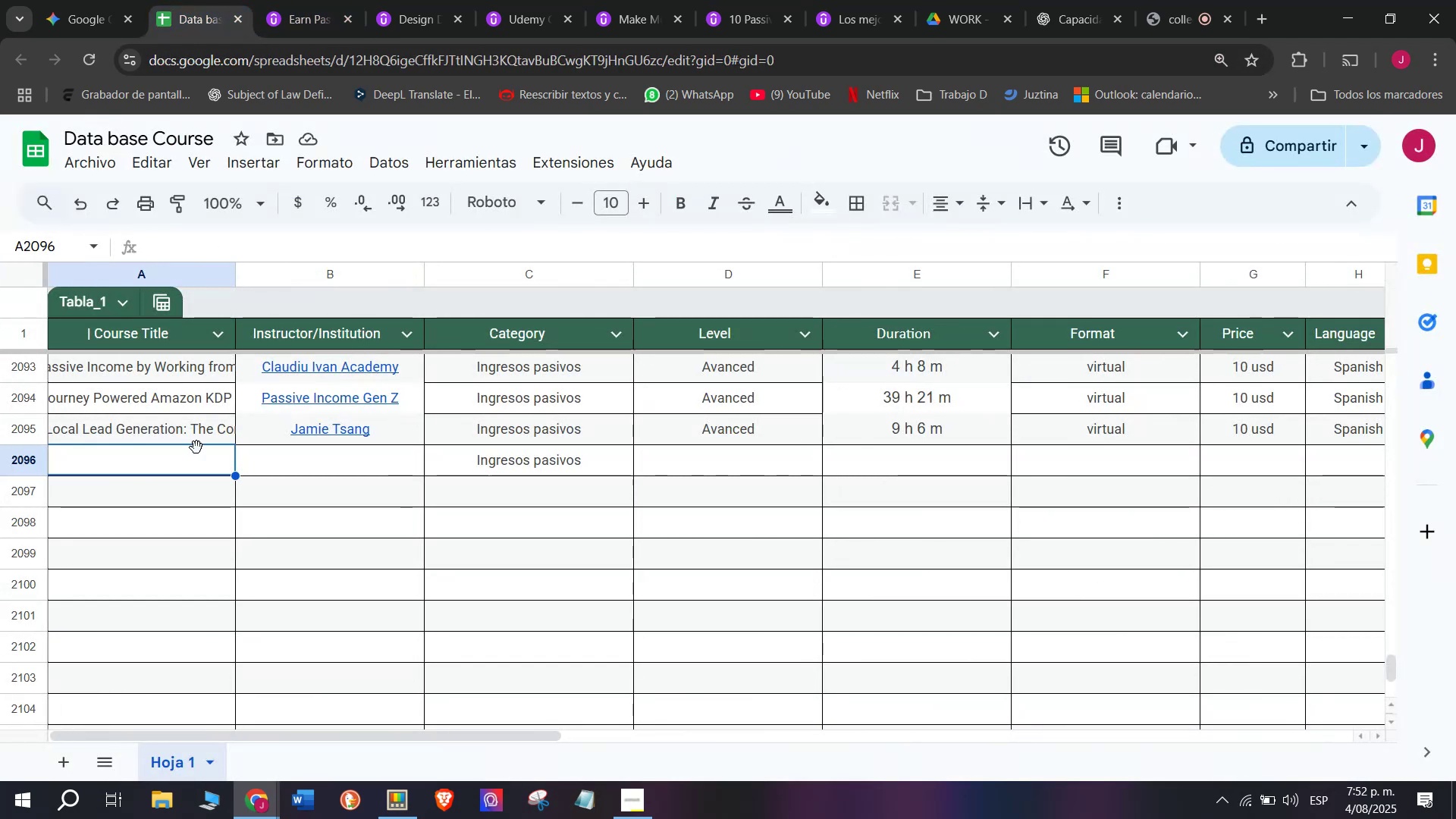 
left_click([196, 460])
 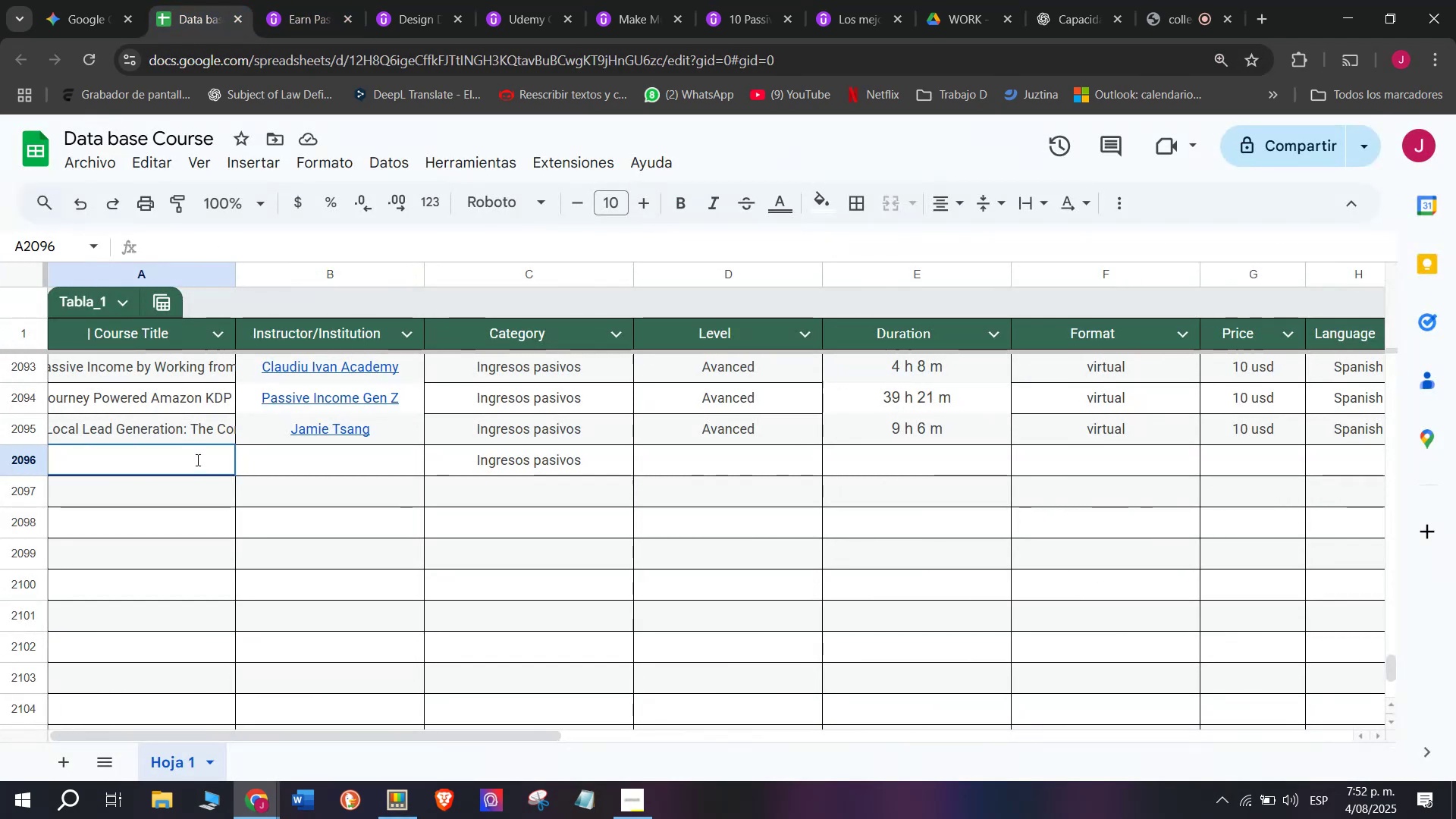 
key(Control+ControlLeft)
 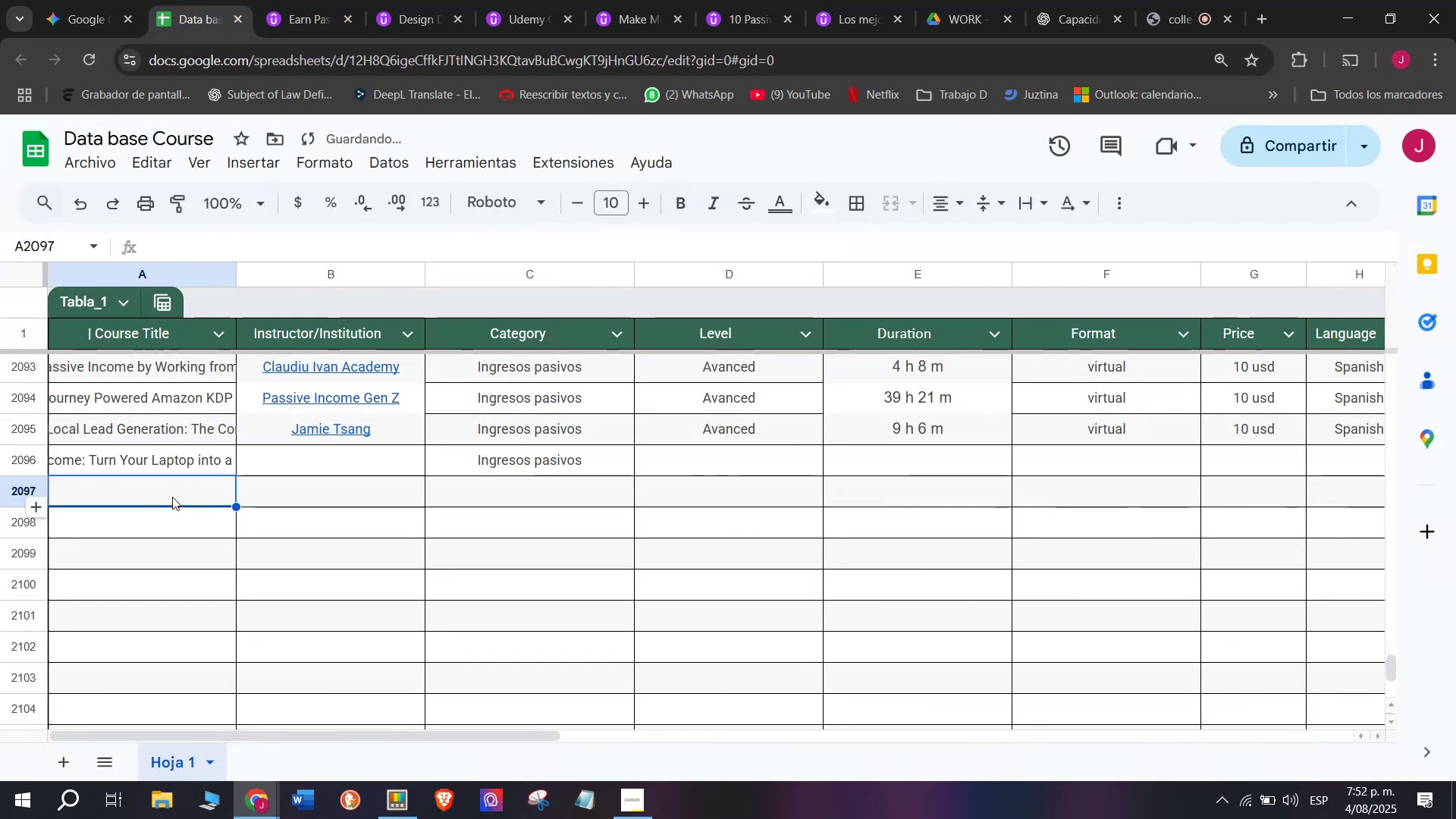 
key(Z)
 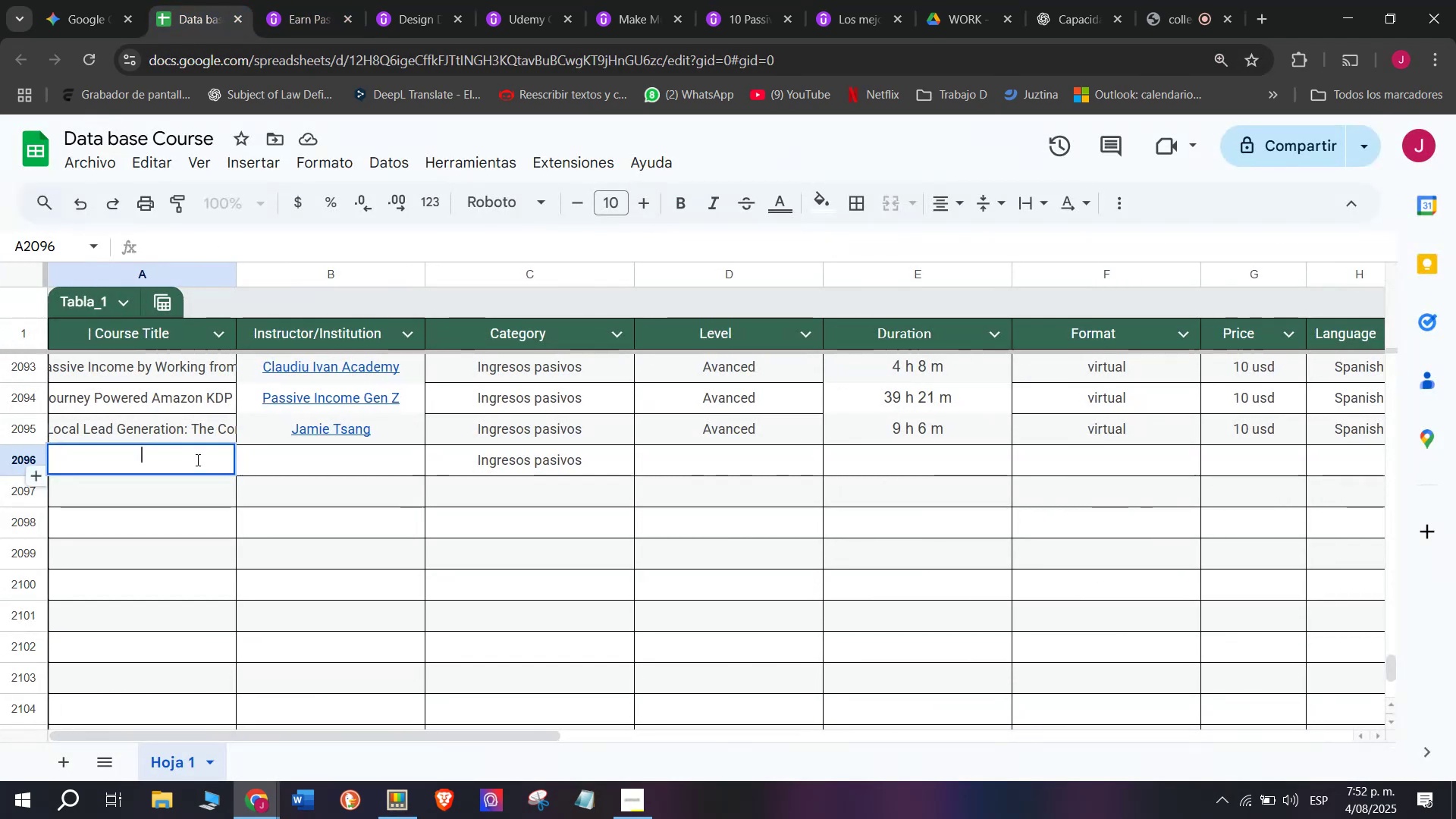 
key(Control+V)
 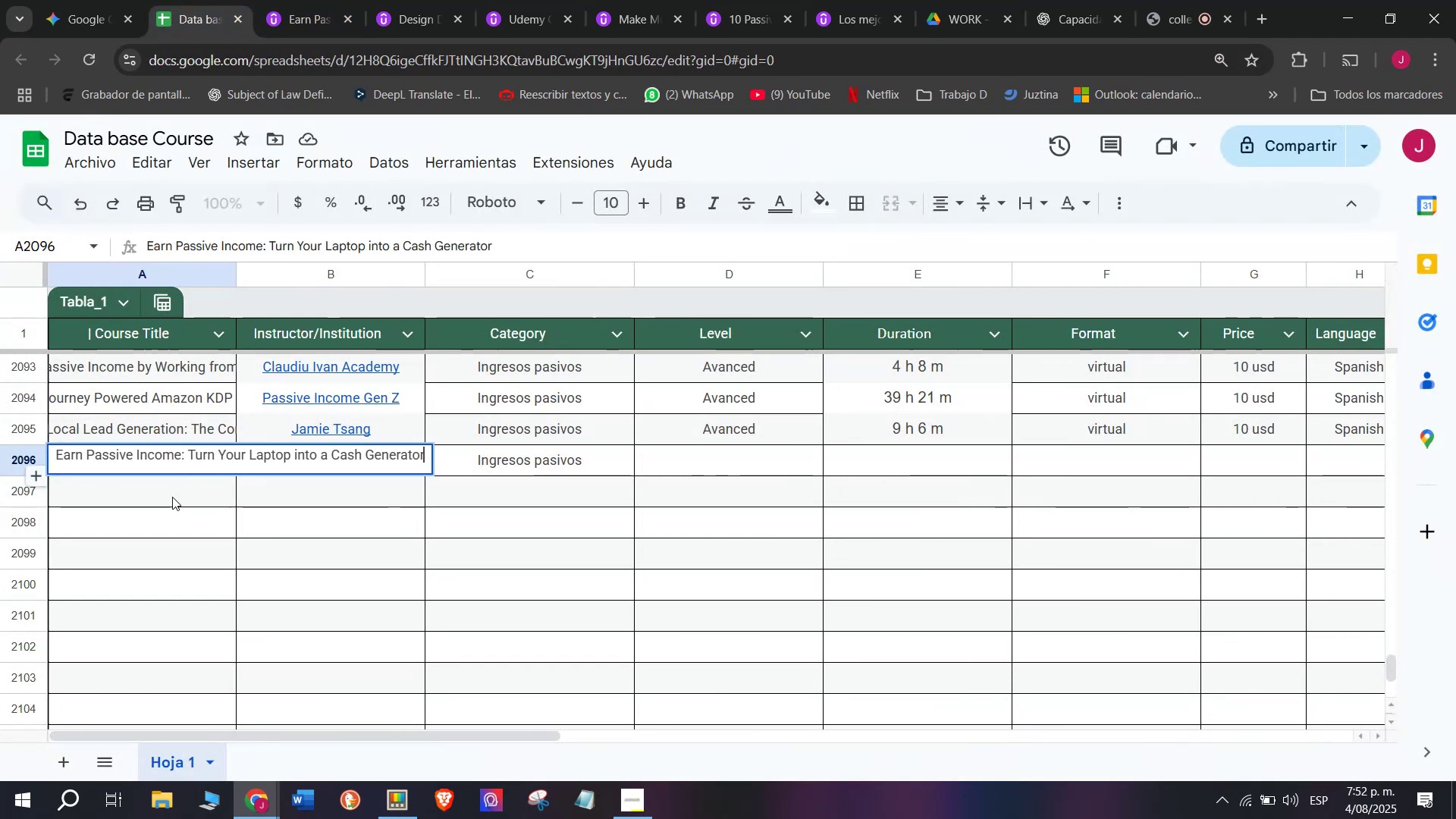 
triple_click([172, 497])
 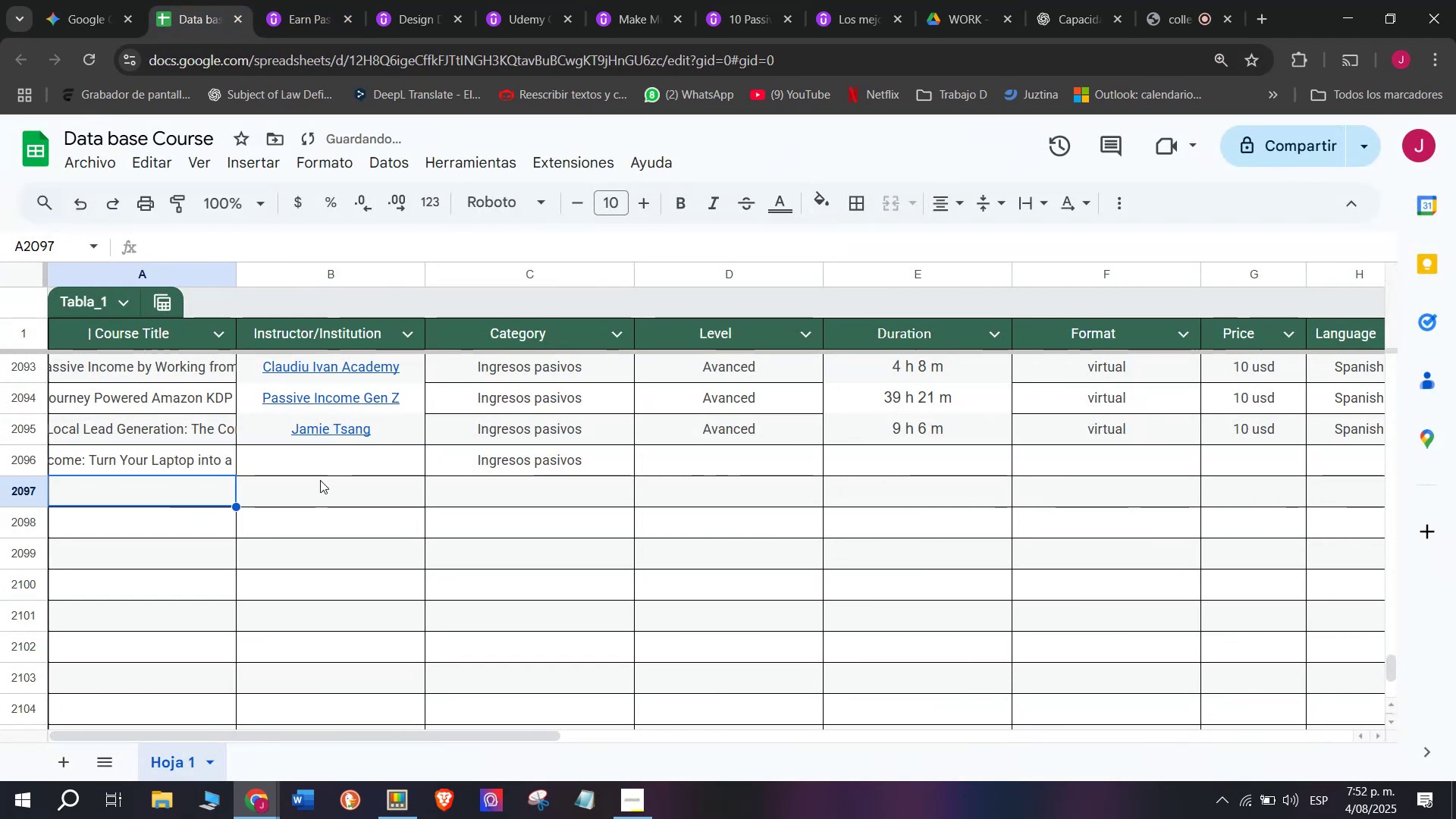 
left_click([339, 469])
 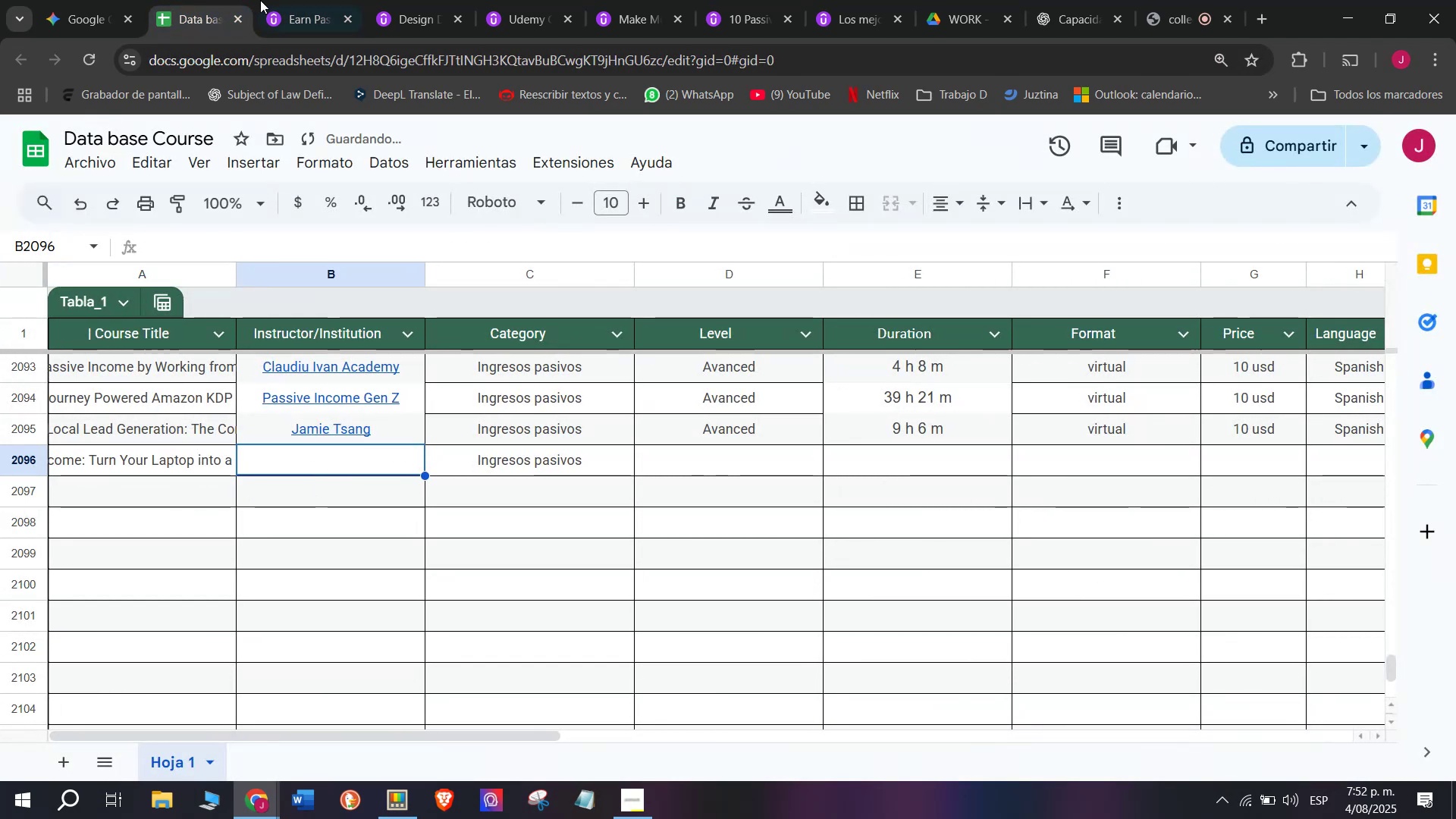 
left_click([260, 0])
 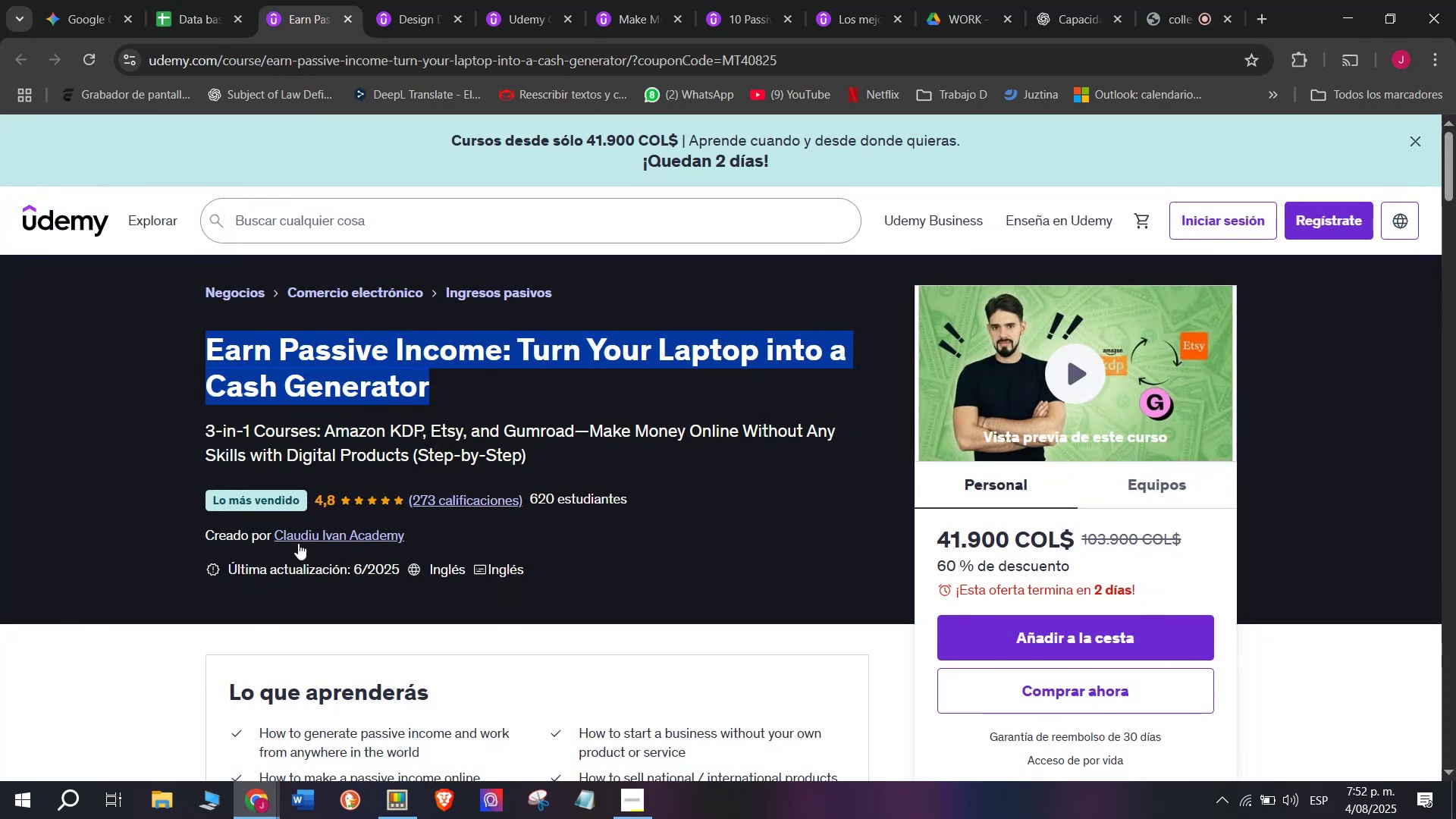 
left_click([299, 541])
 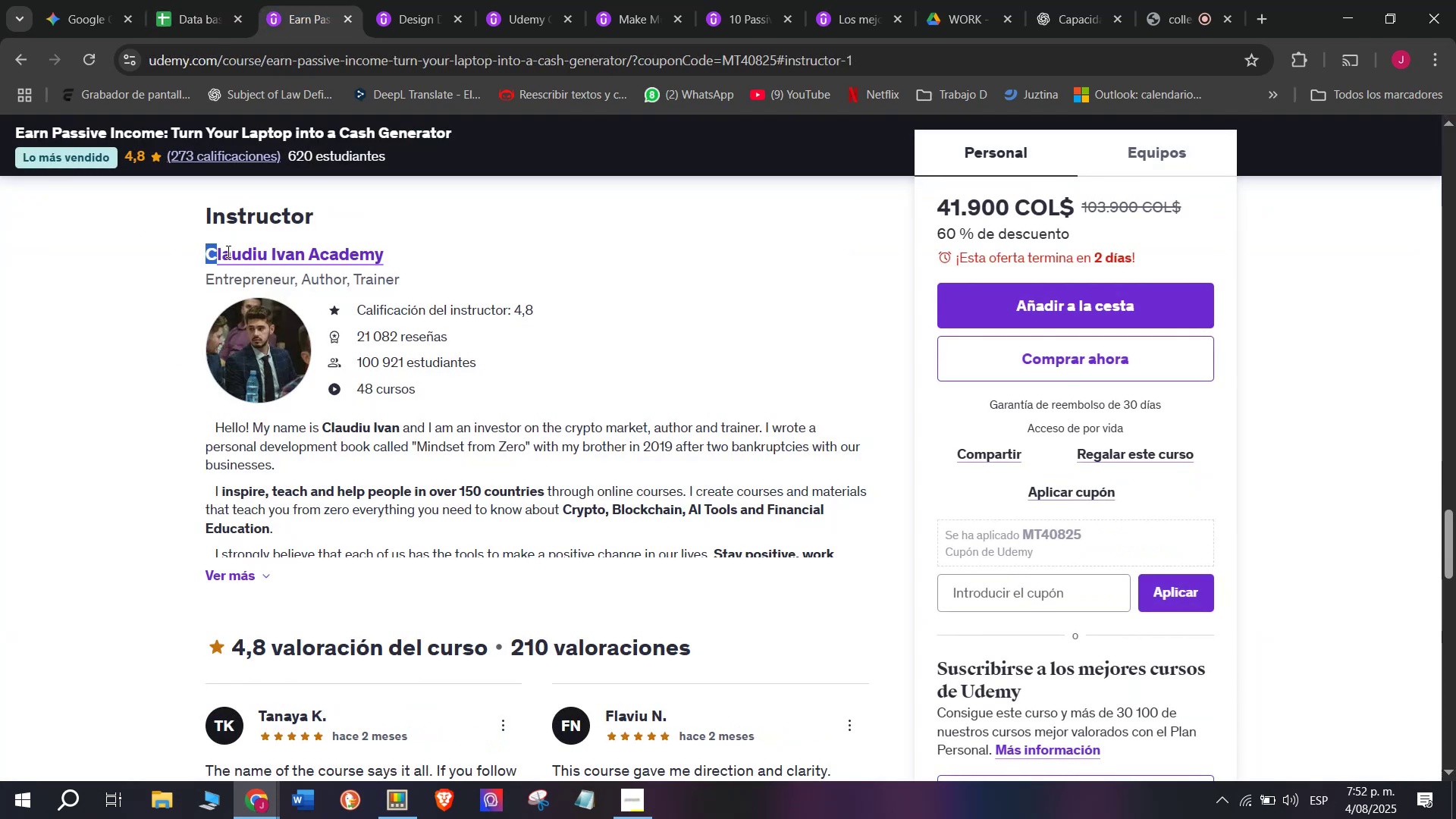 
key(Break)
 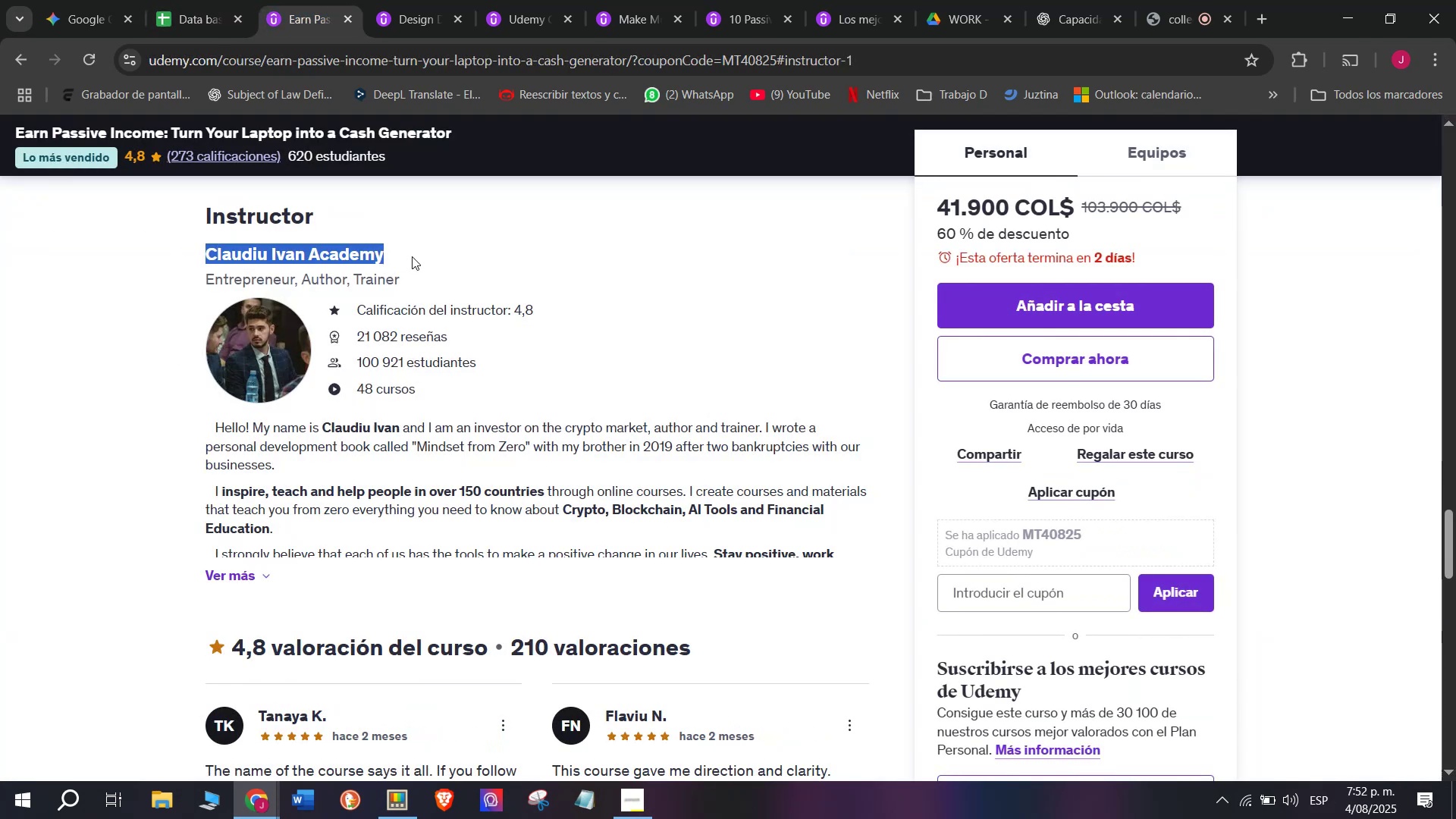 
key(Control+ControlLeft)
 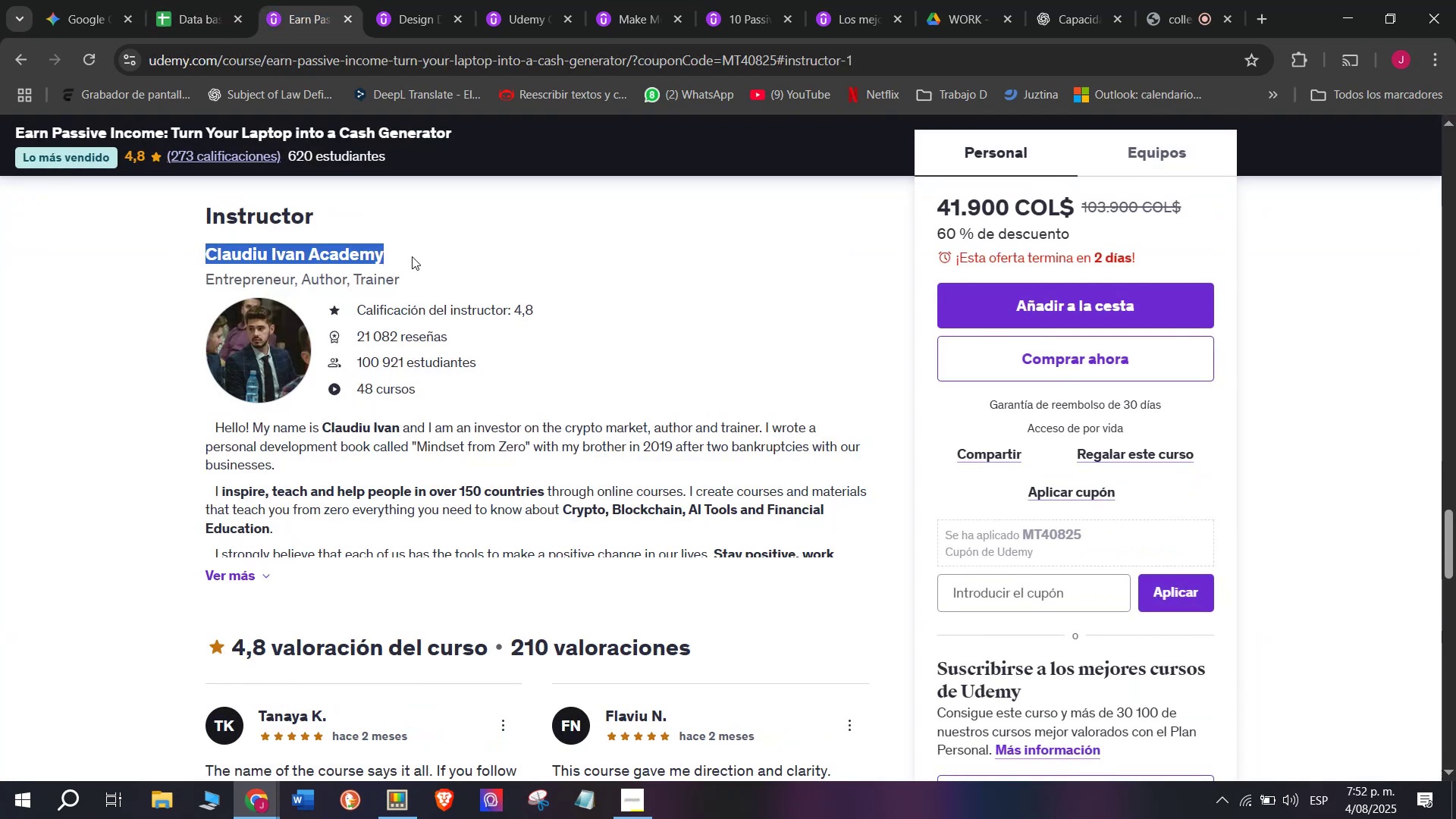 
key(Control+C)
 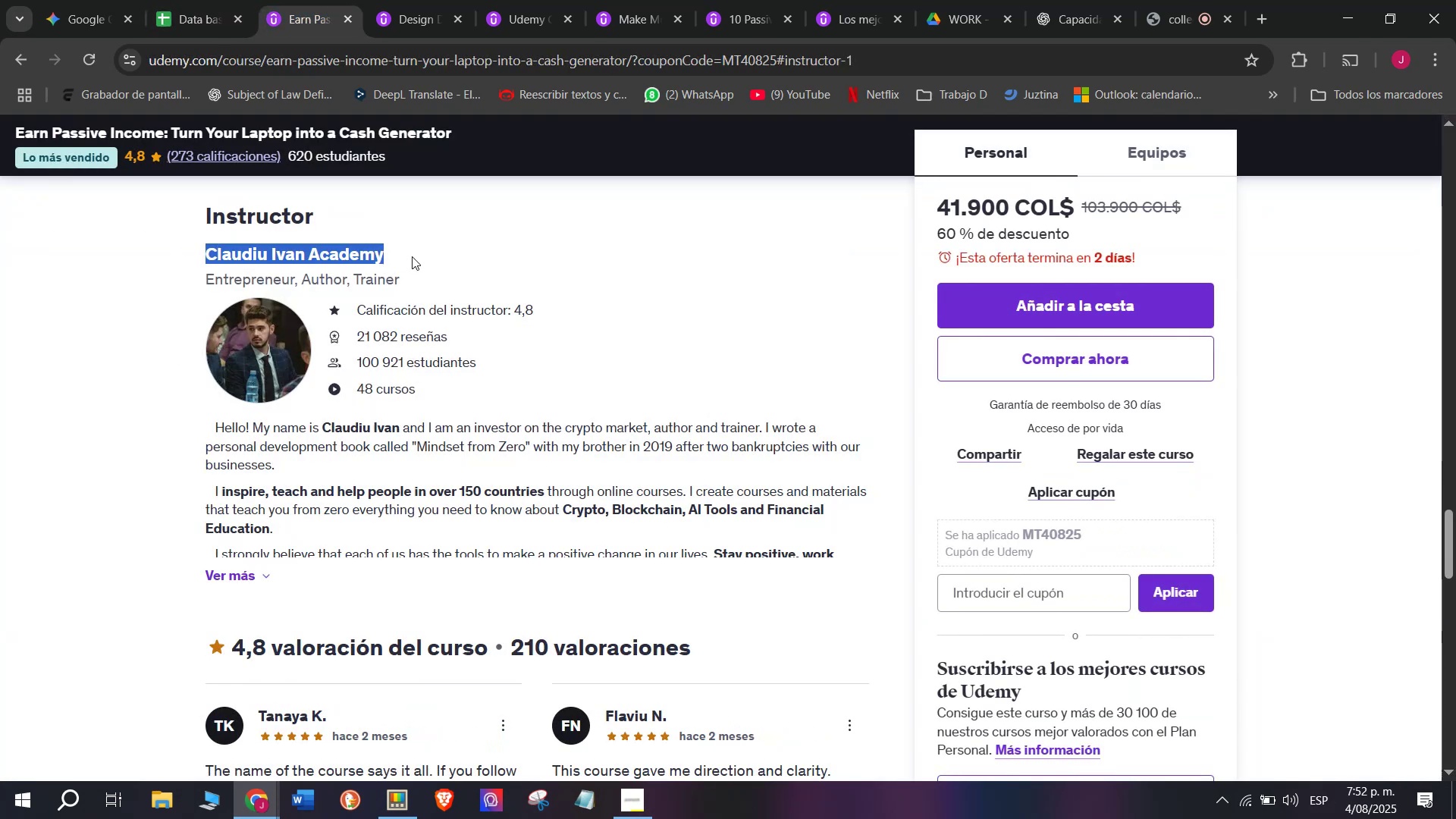 
key(Break)
 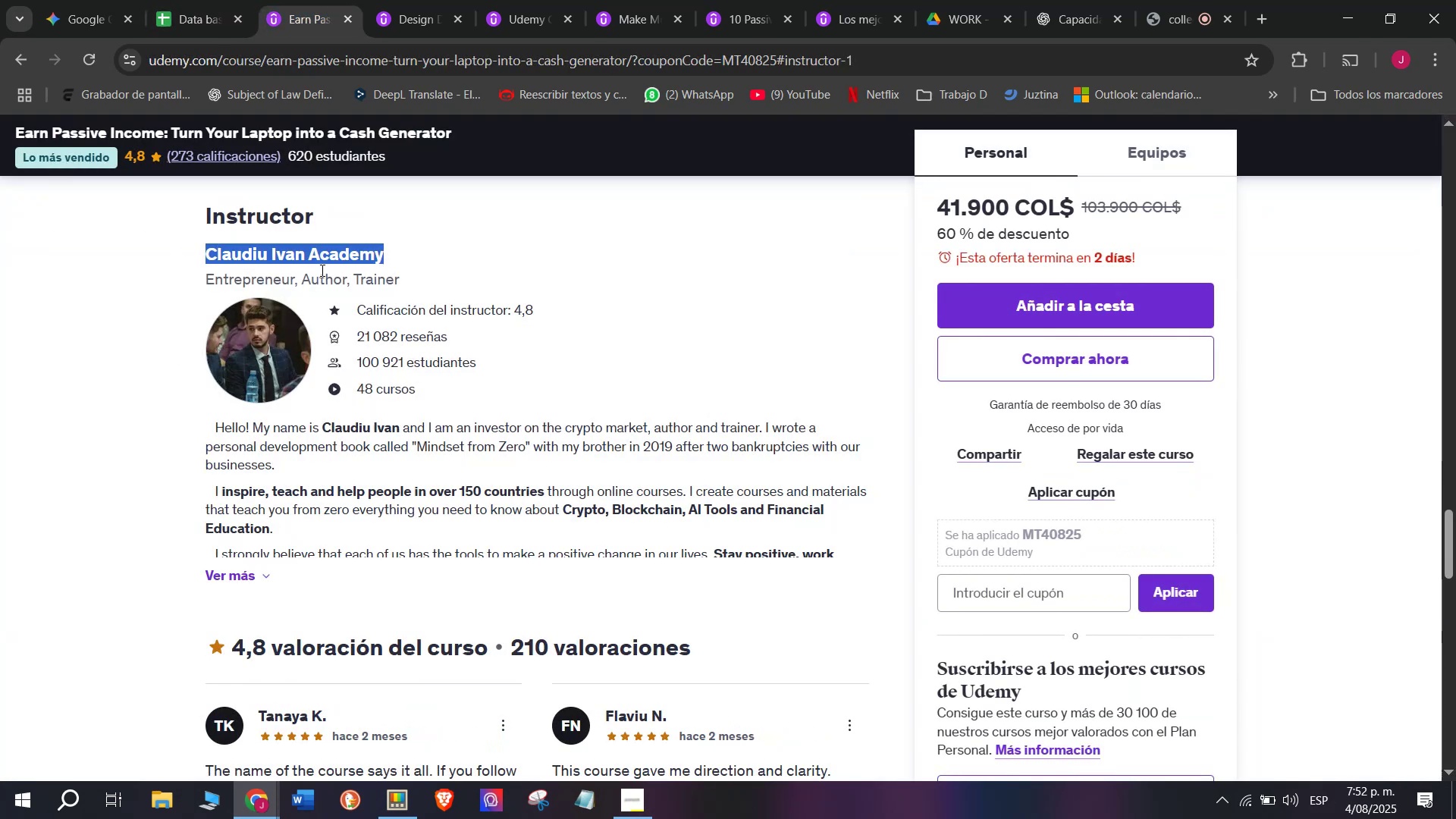 
key(Control+ControlLeft)
 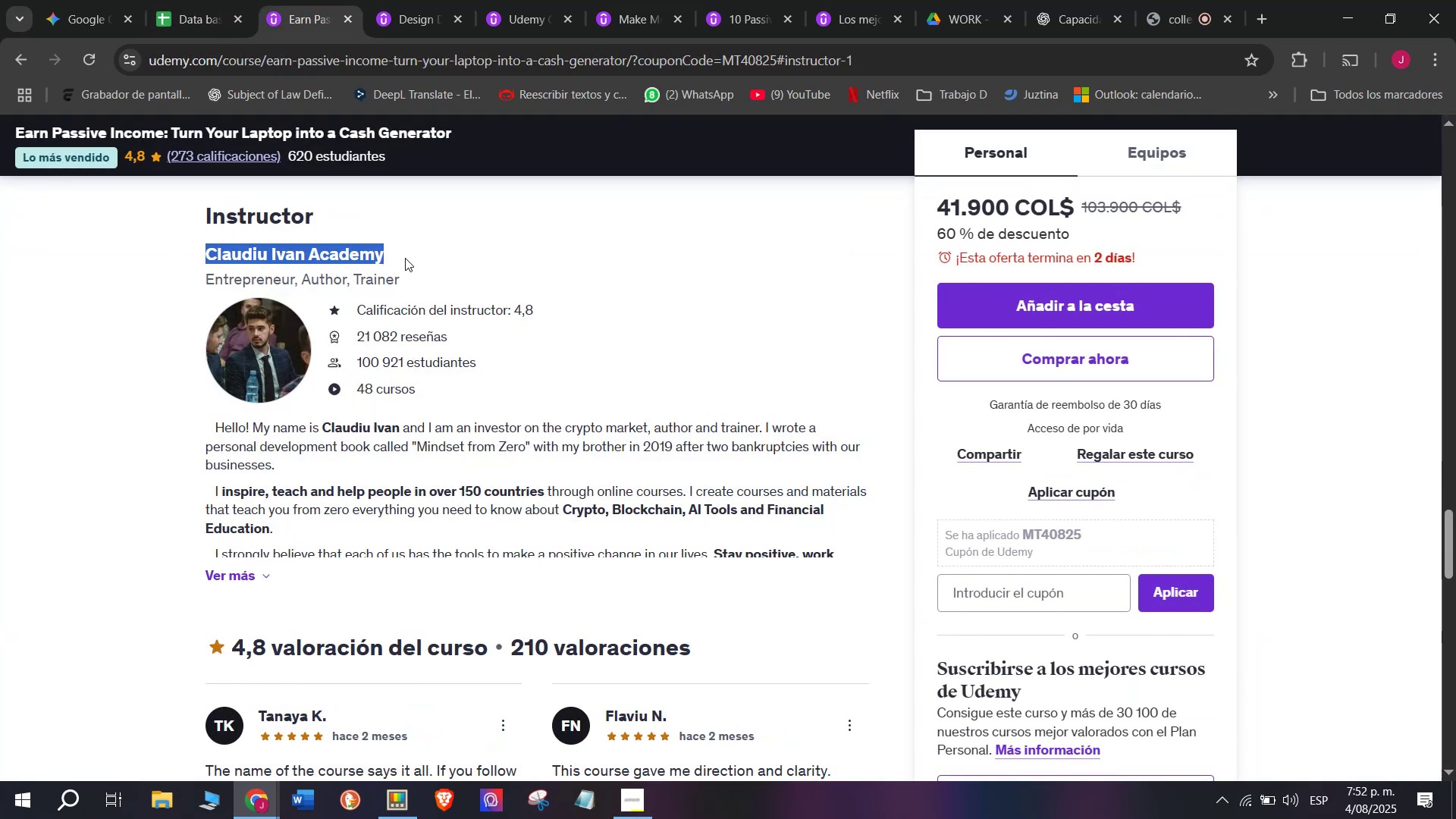 
key(Control+C)
 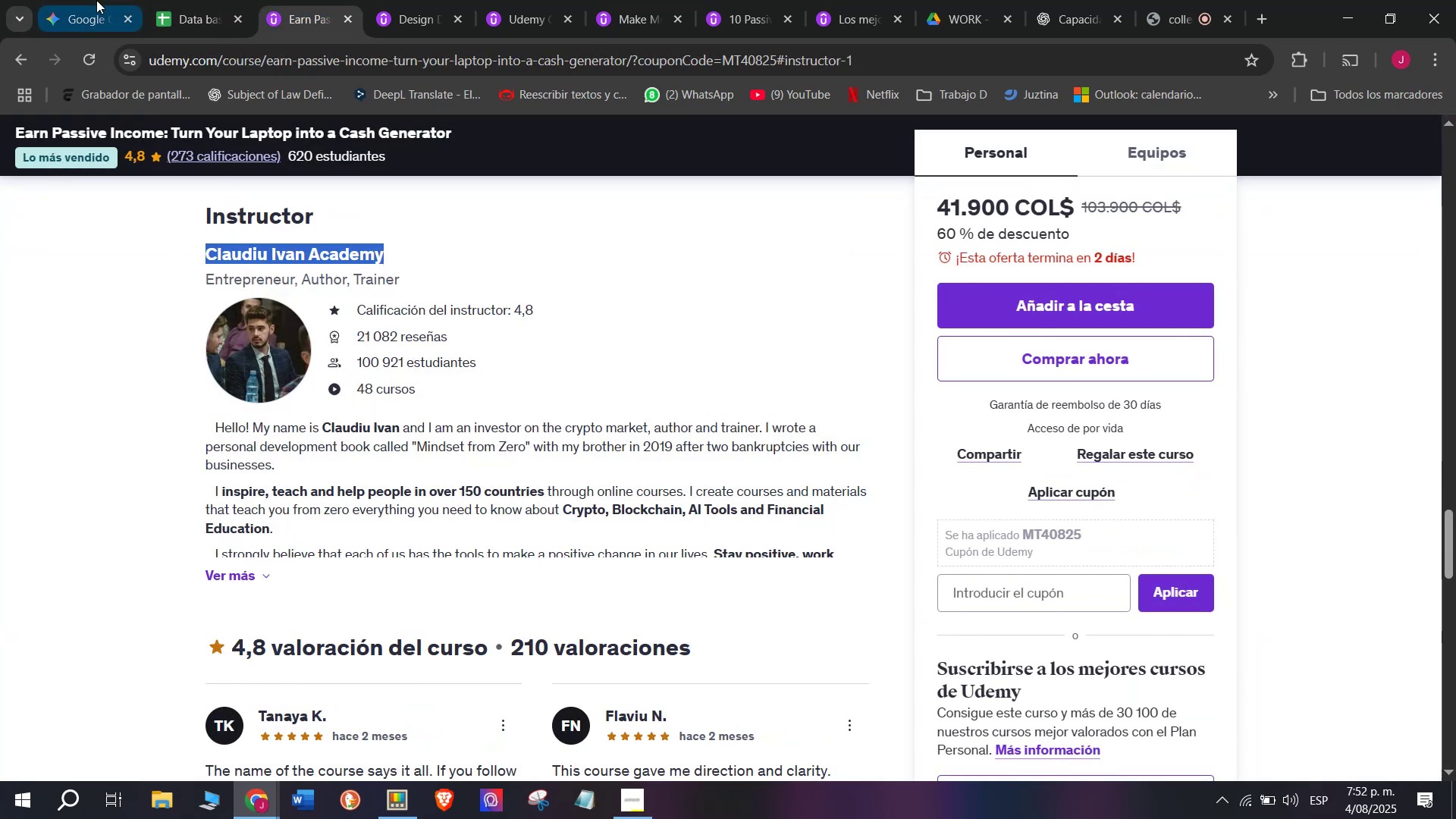 
left_click([187, 0])
 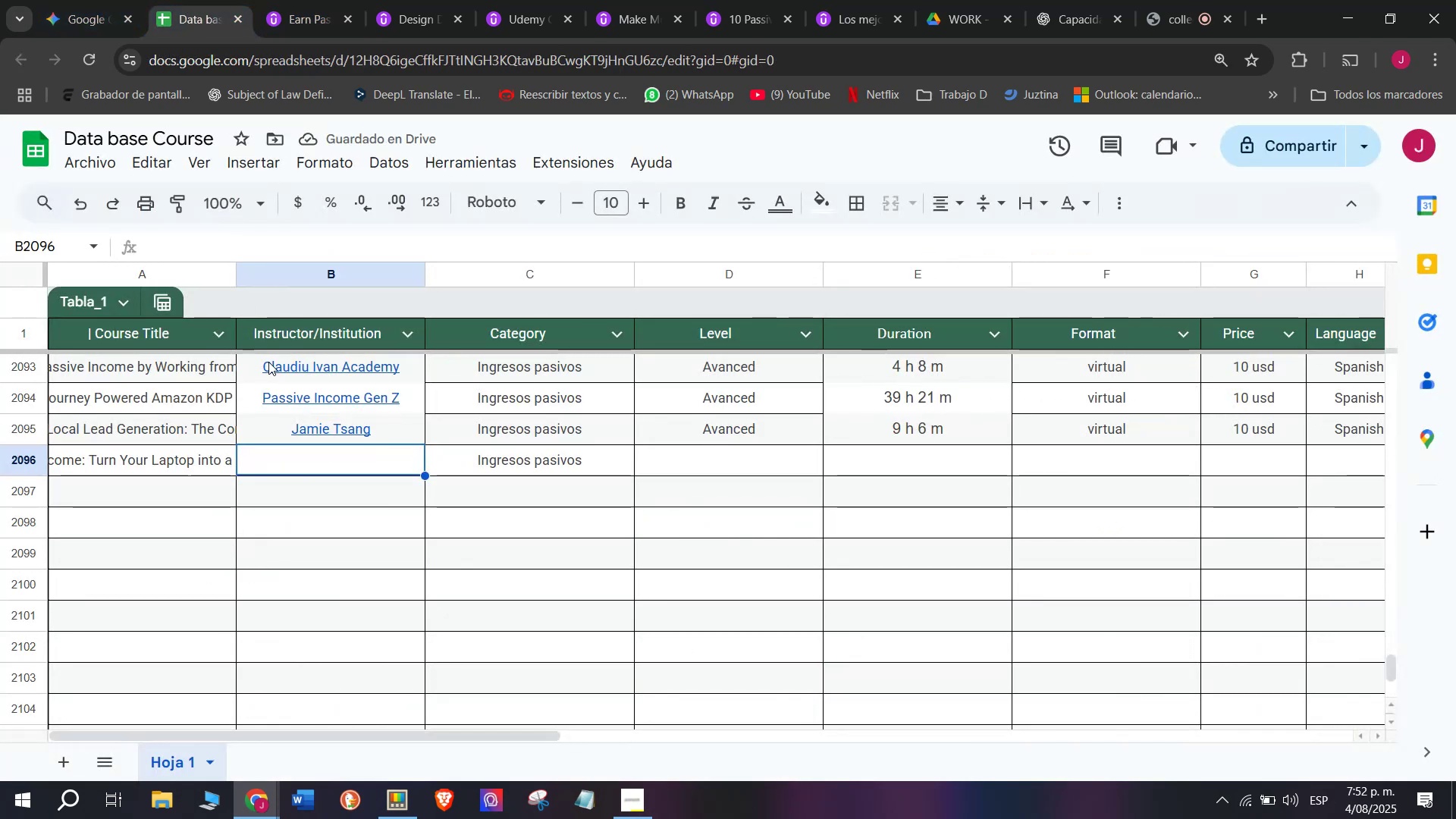 
key(Control+ControlLeft)
 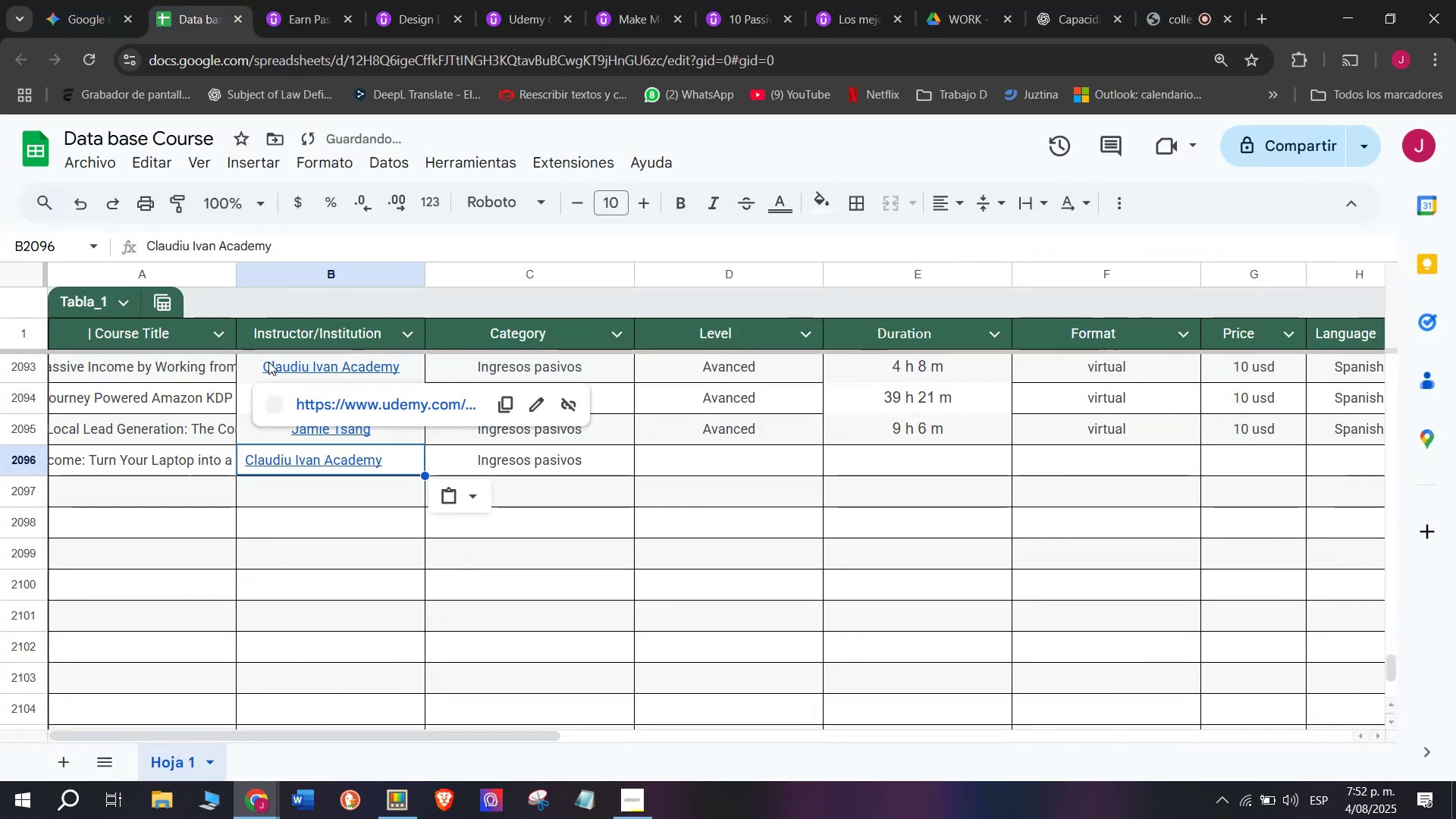 
key(Z)
 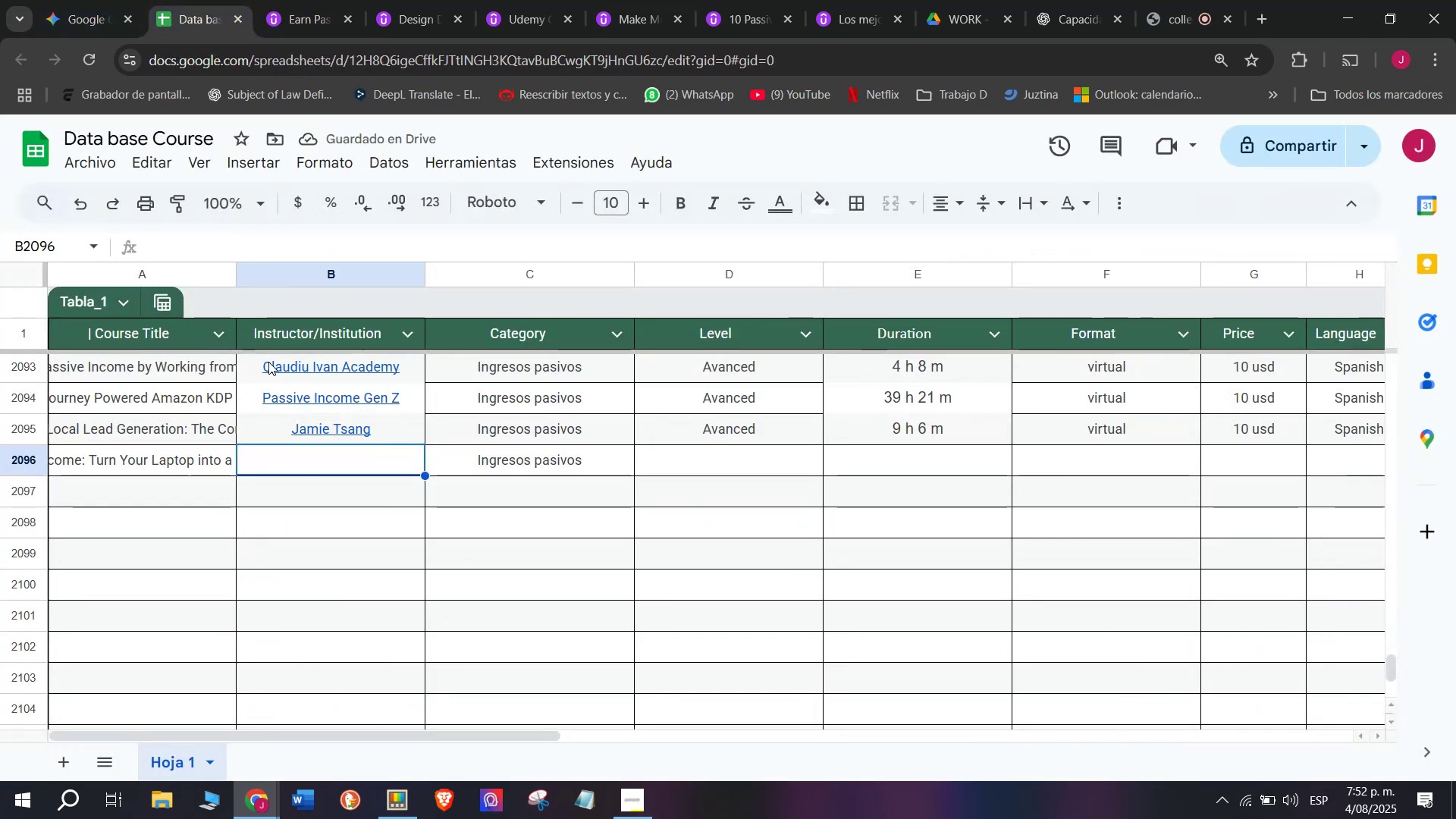 
key(Control+V)
 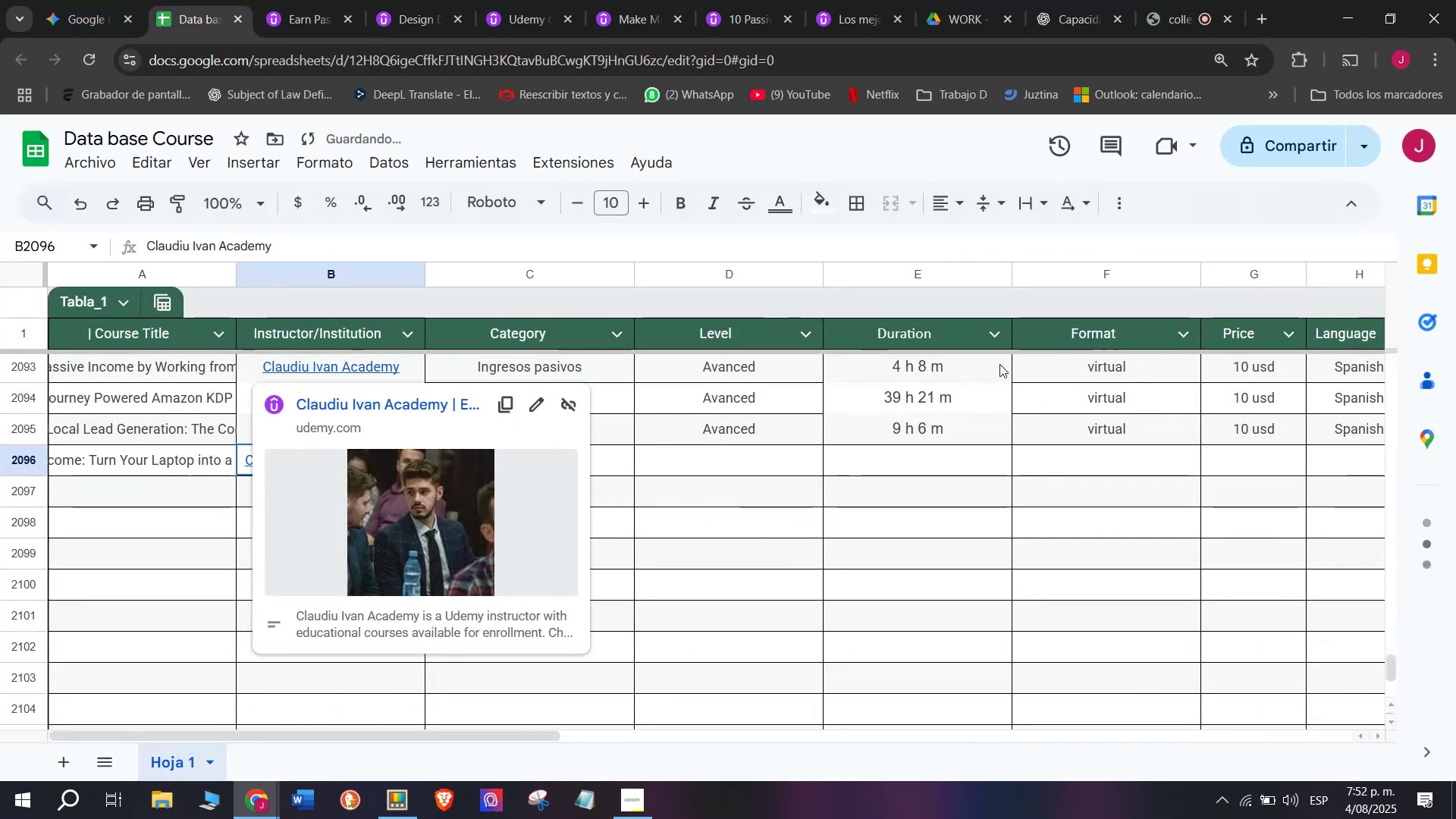 
left_click([940, 209])
 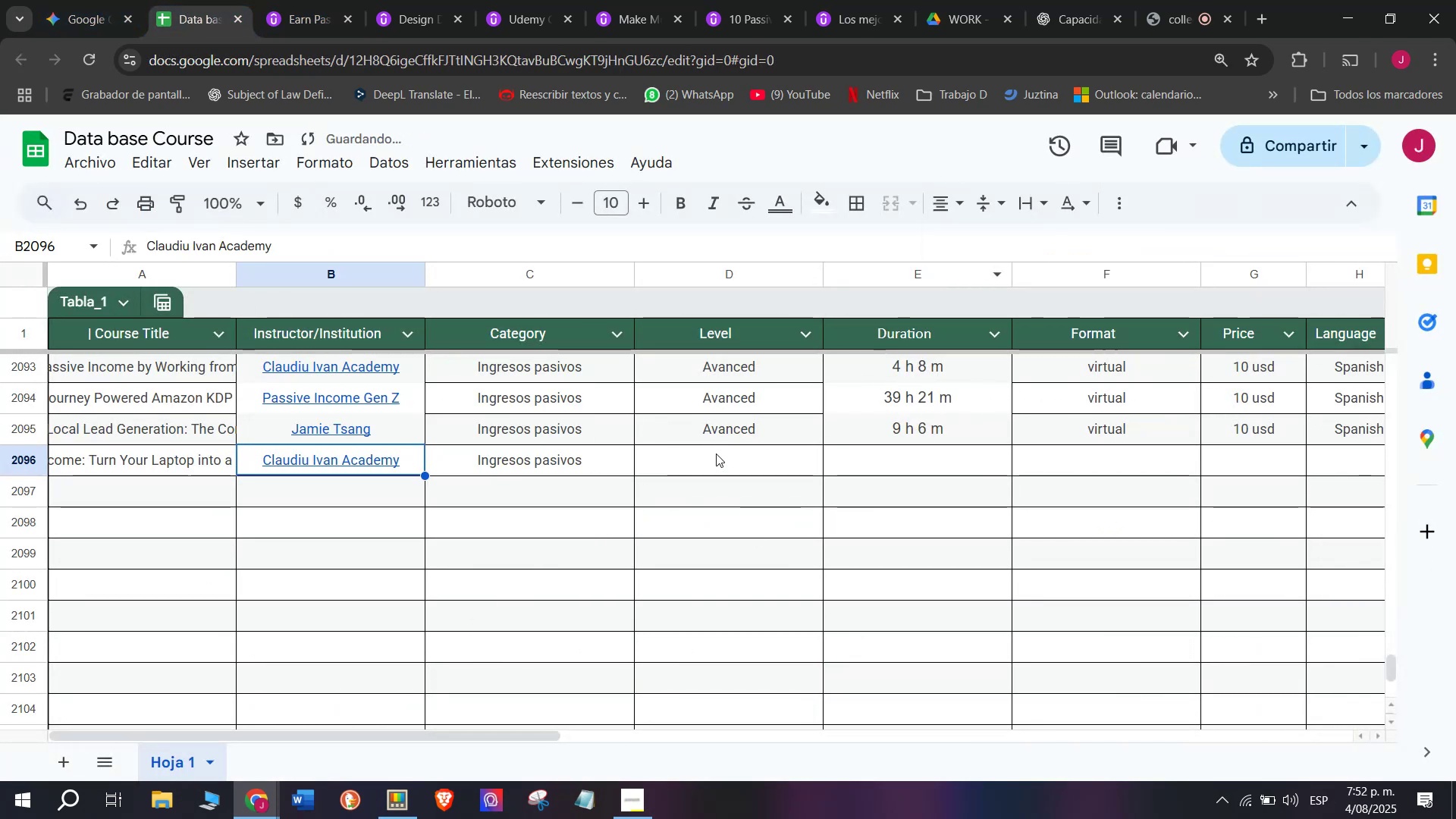 
double_click([730, 430])
 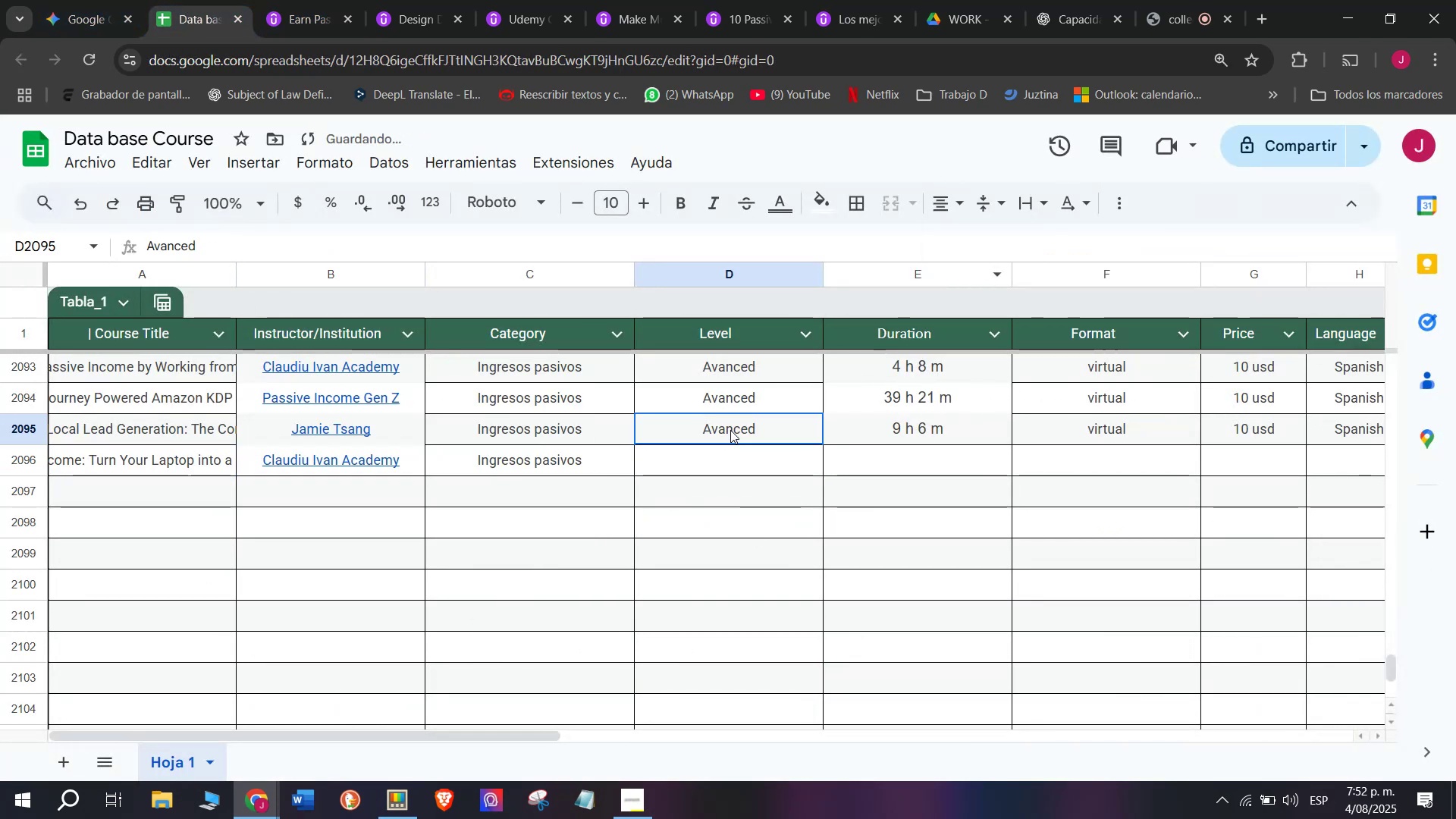 
key(Break)
 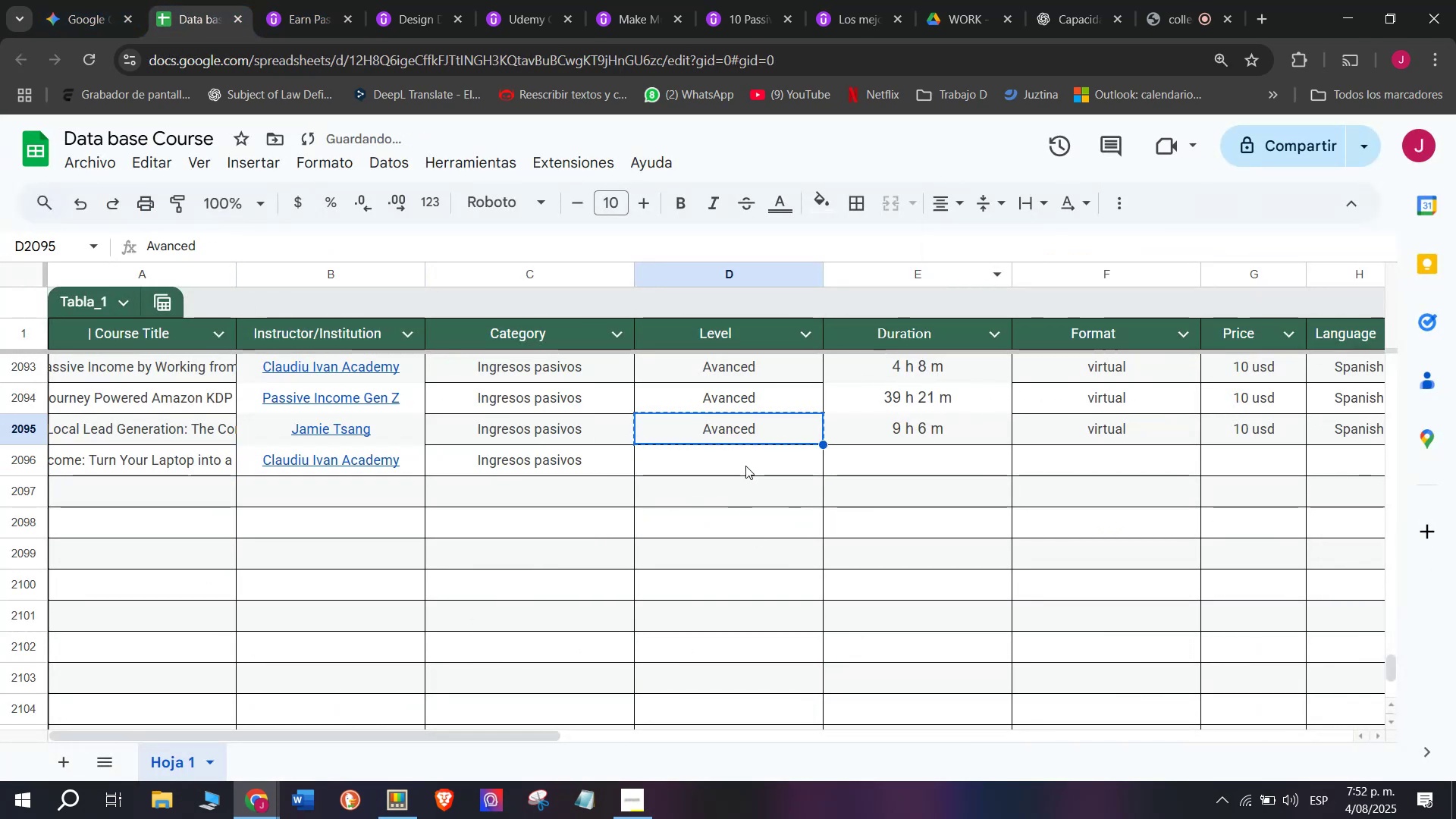 
key(Control+ControlLeft)
 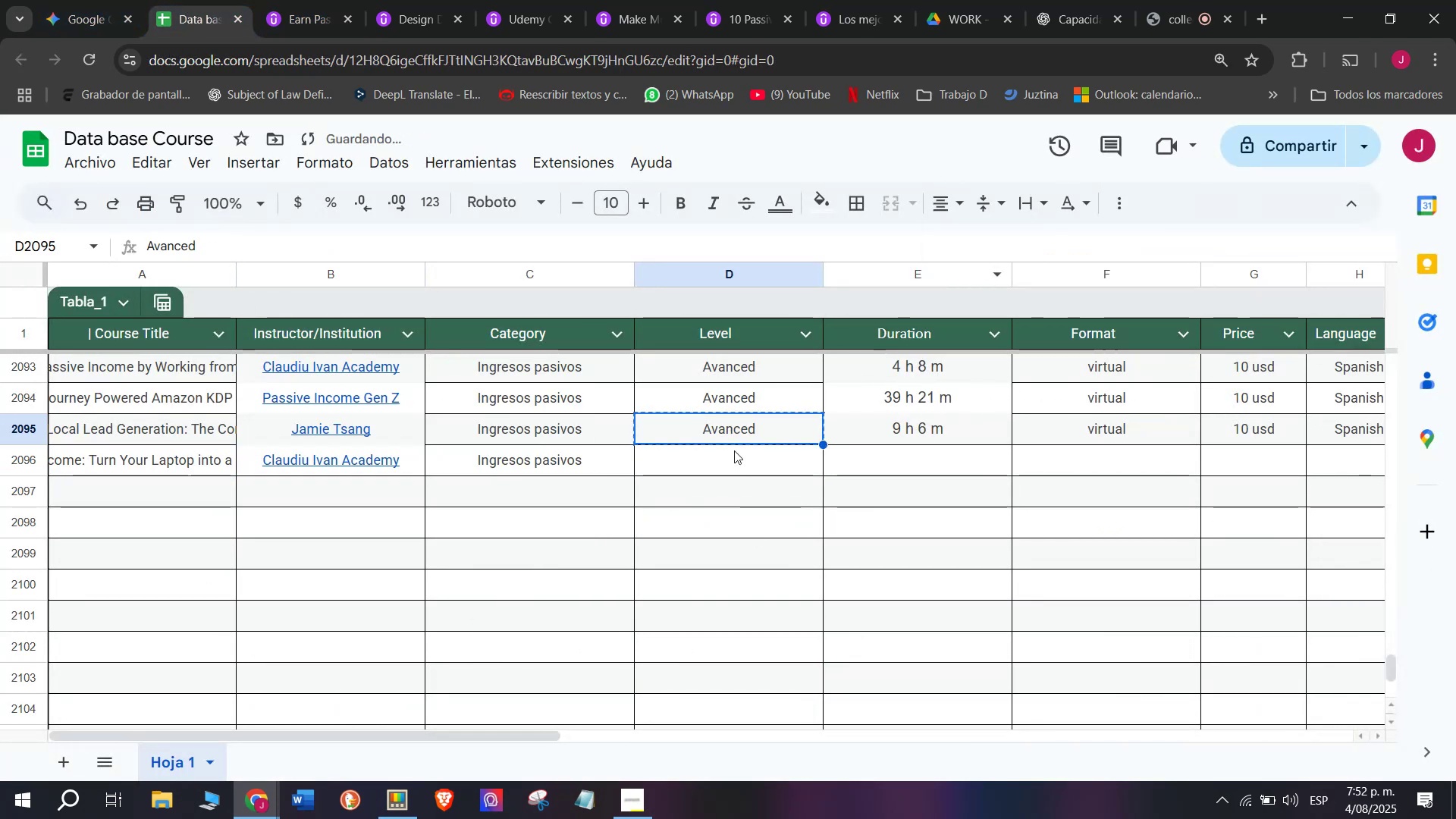 
key(Control+C)
 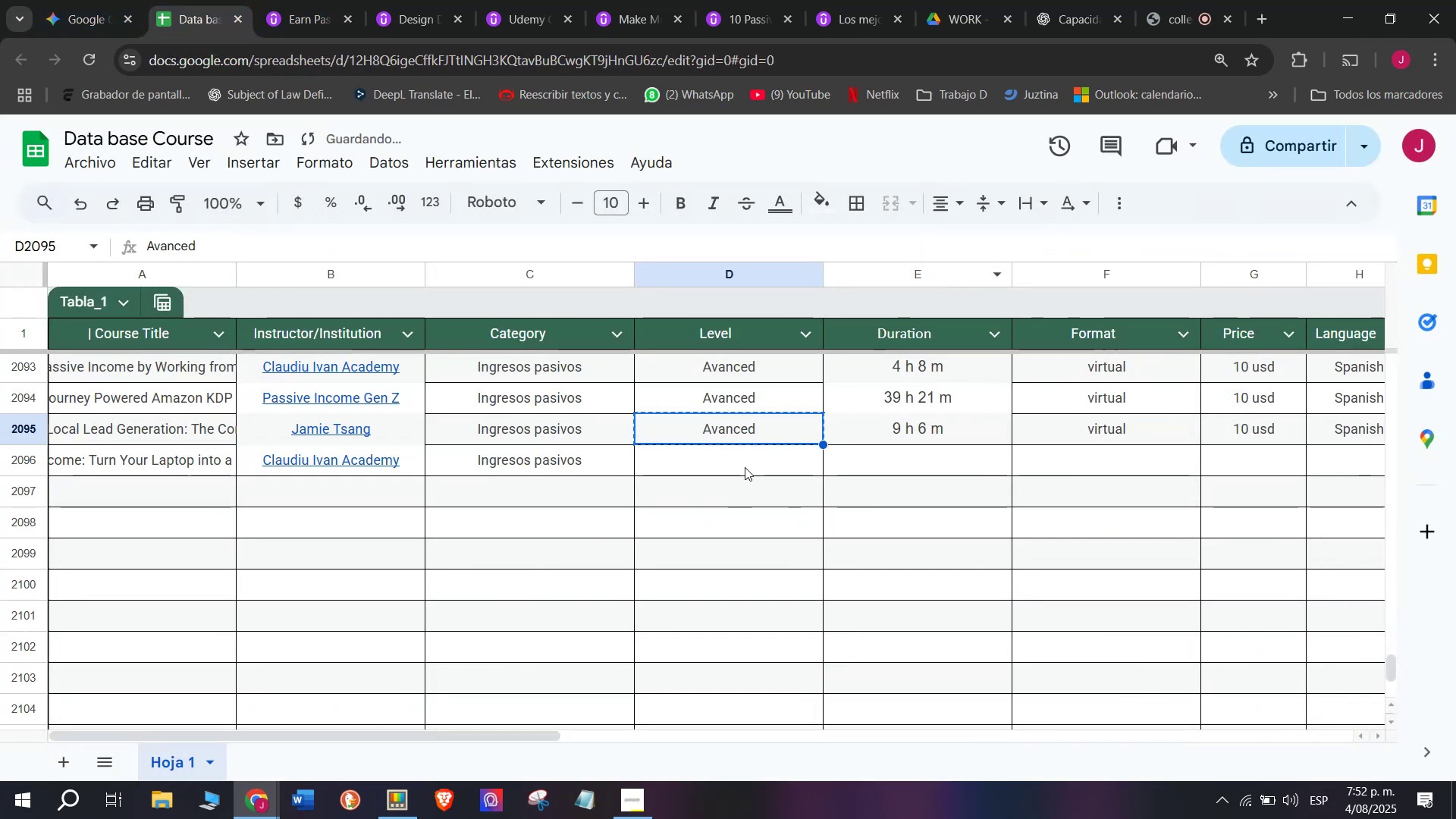 
left_click([745, 466])
 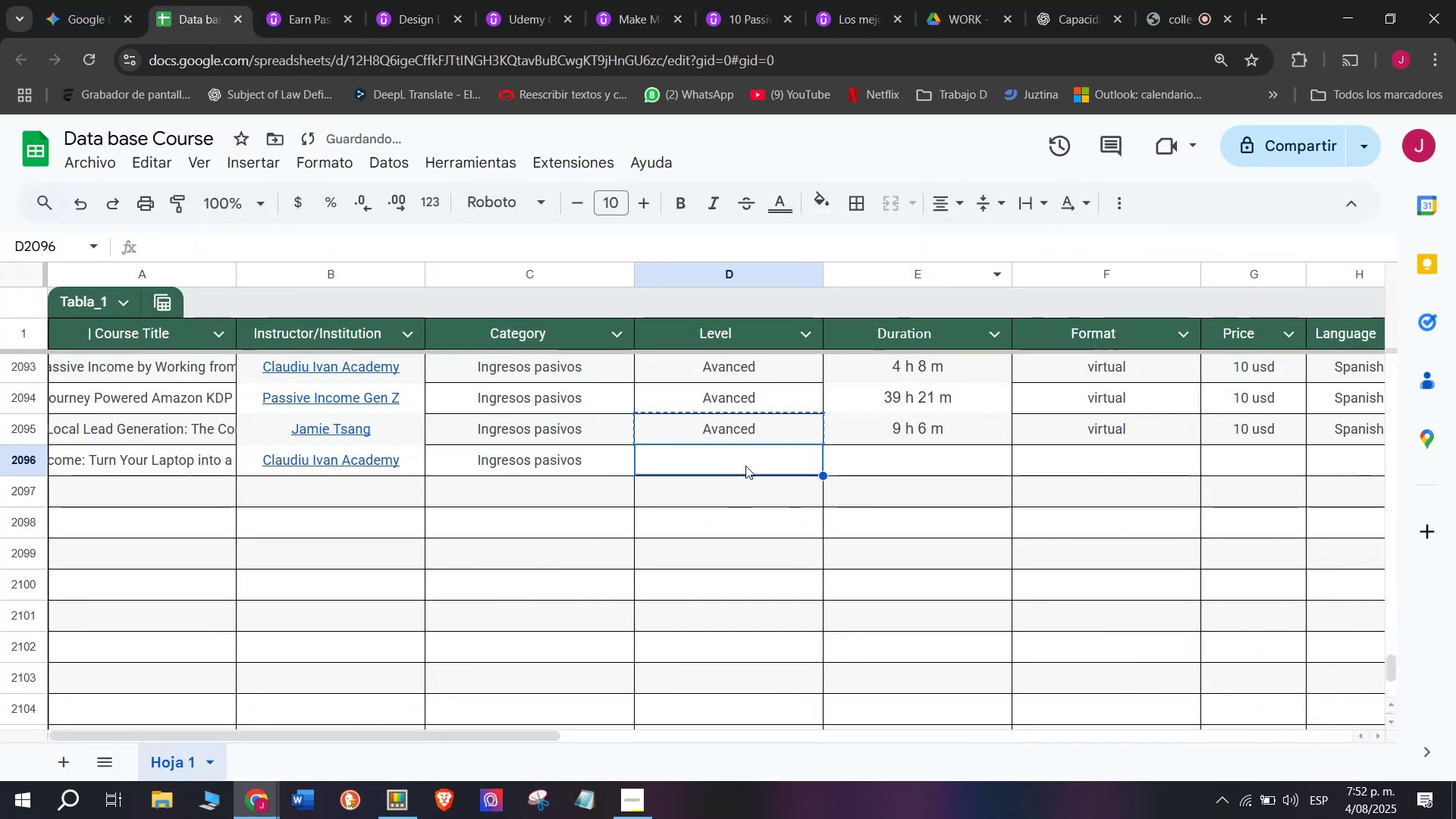 
key(Z)
 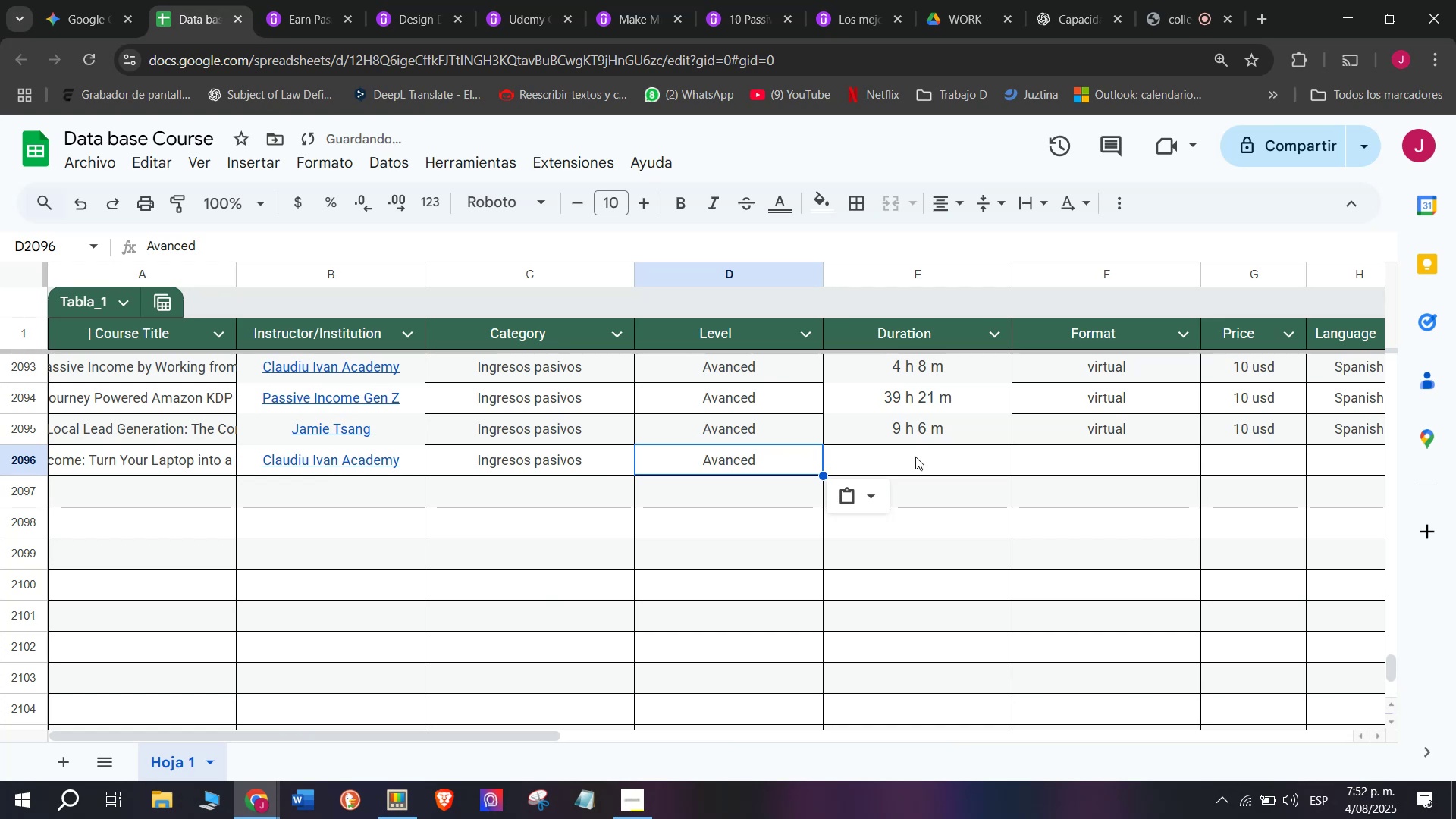 
key(Control+ControlLeft)
 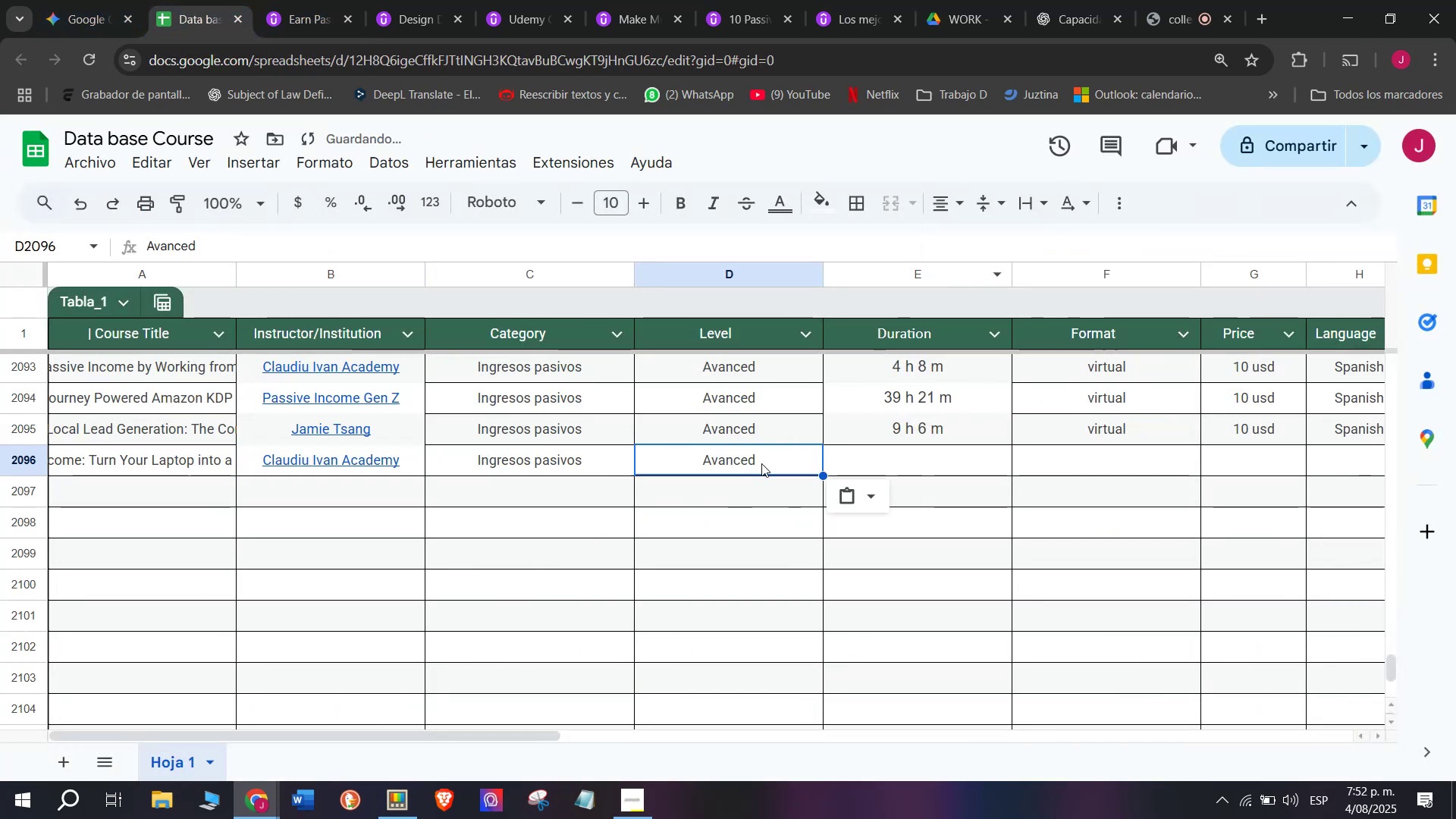 
key(Control+V)
 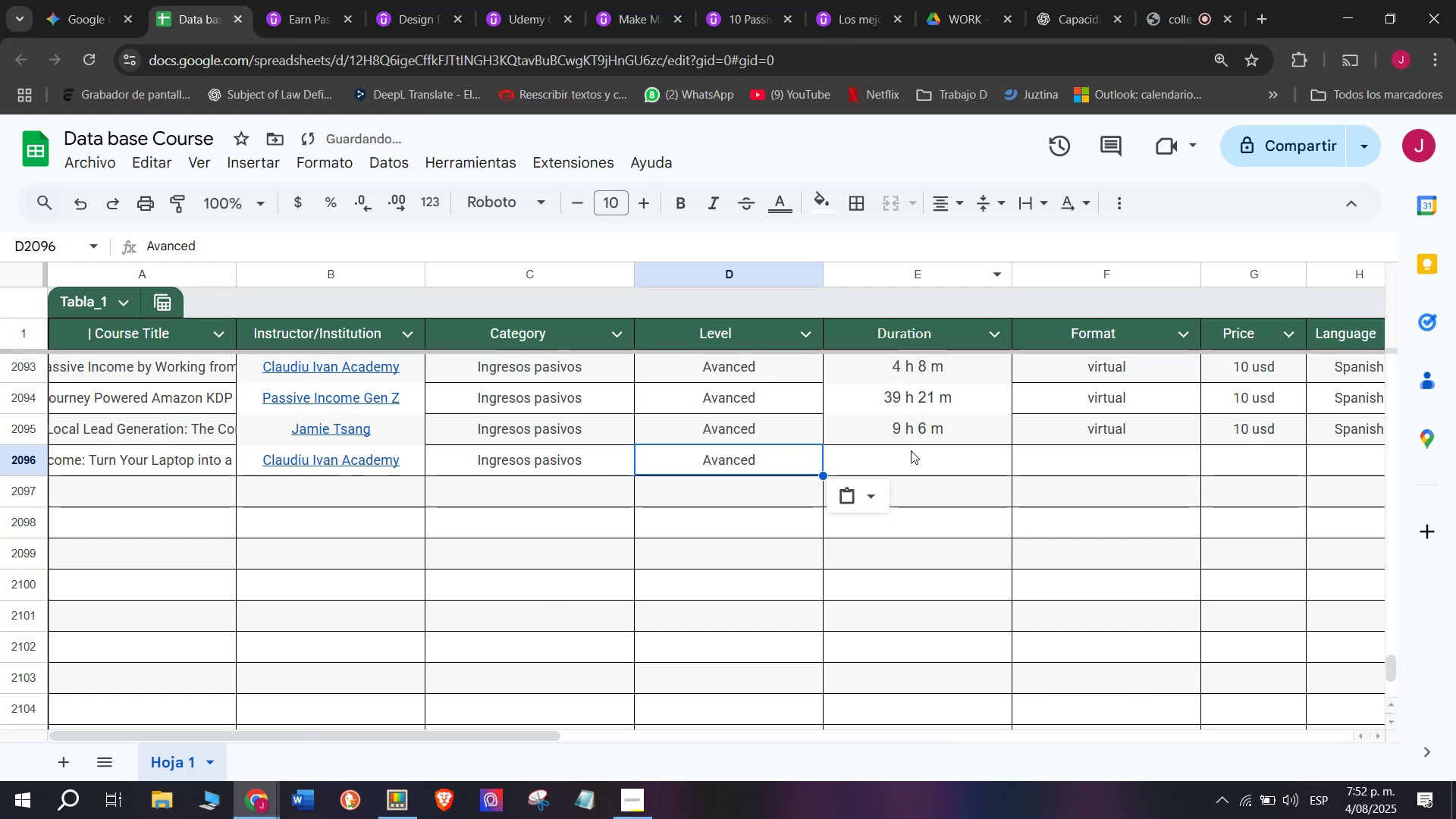 
left_click([916, 459])
 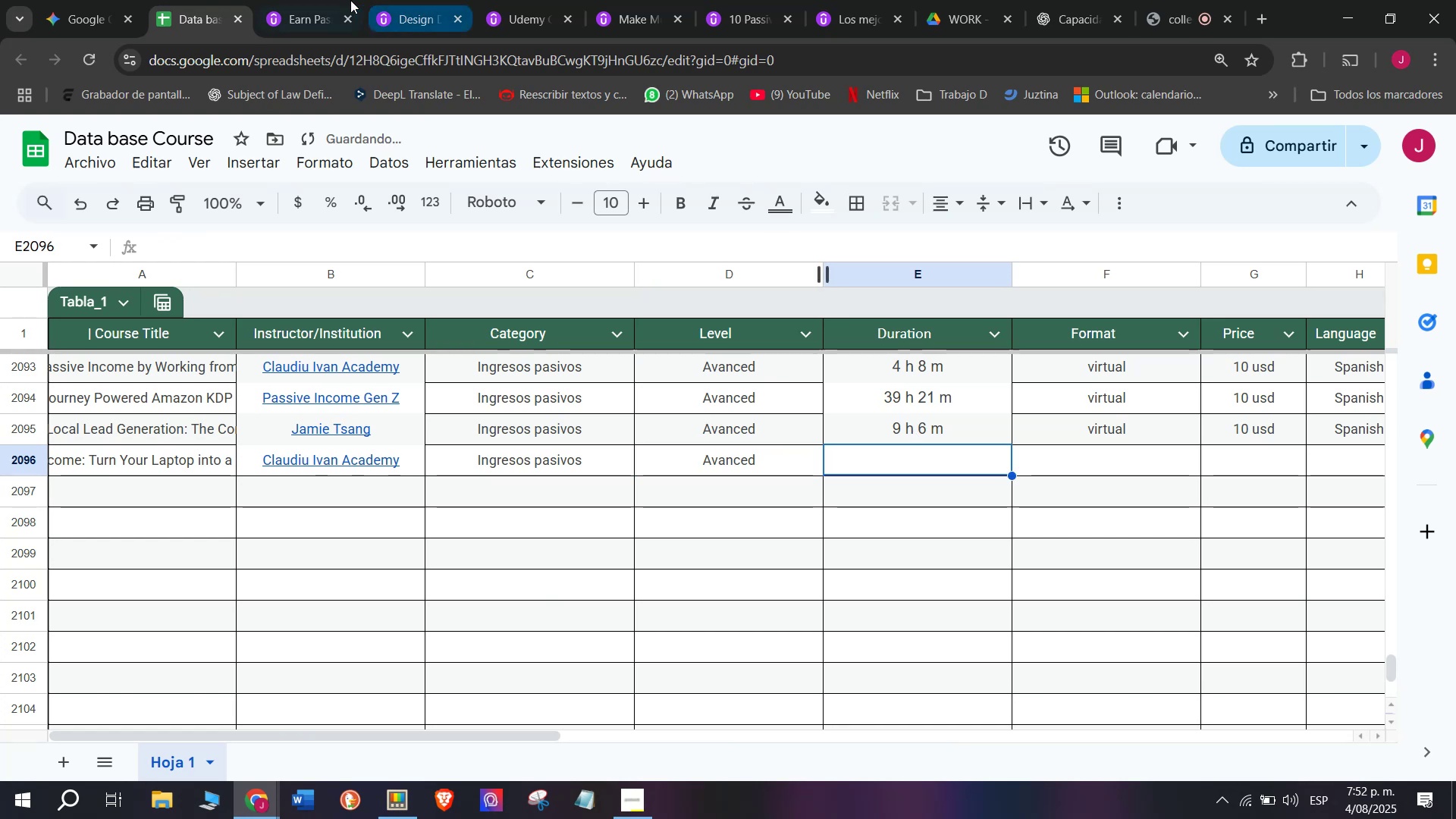 
left_click([289, 0])
 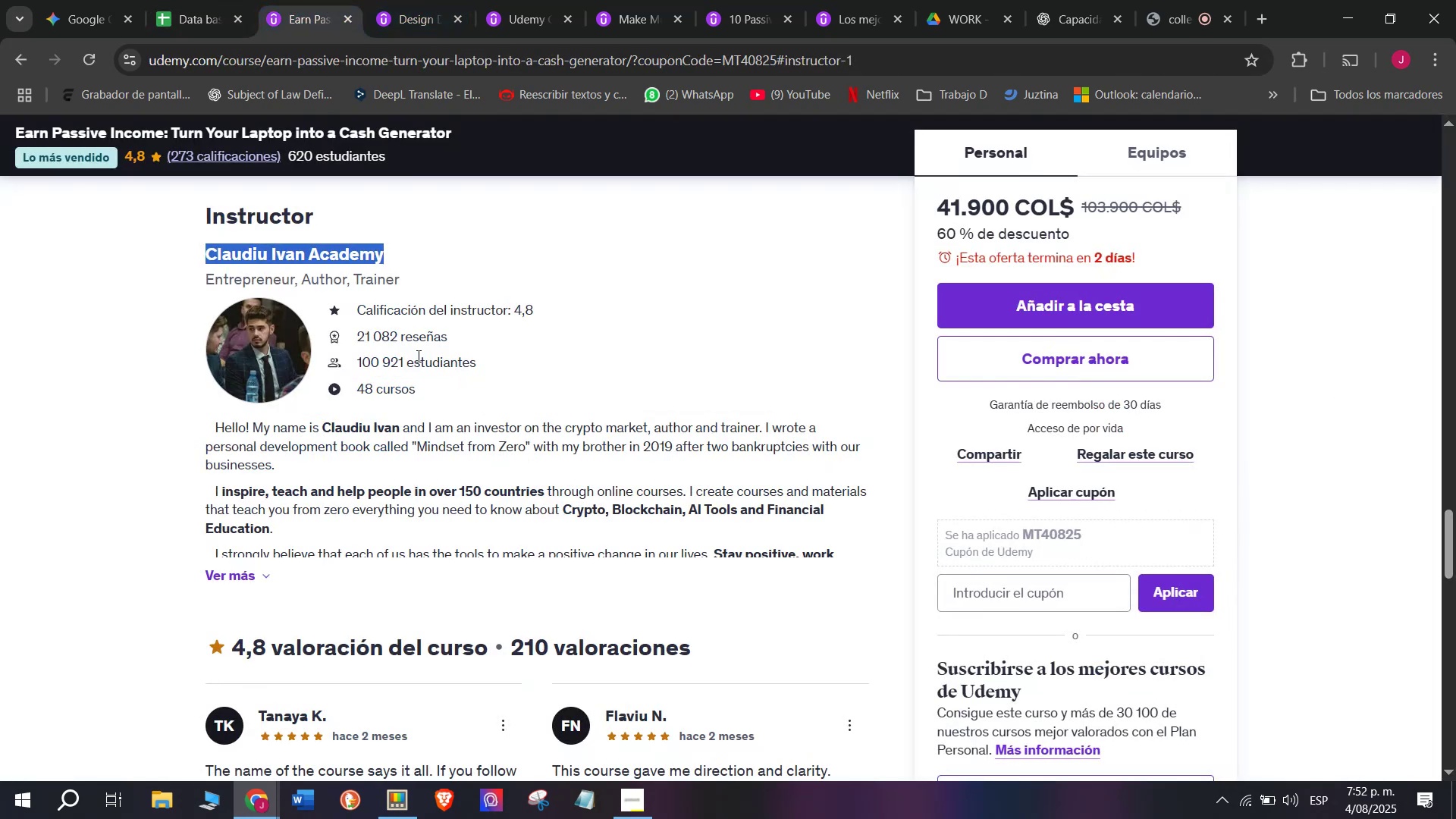 
scroll: coordinate [336, 429], scroll_direction: up, amount: 10.0
 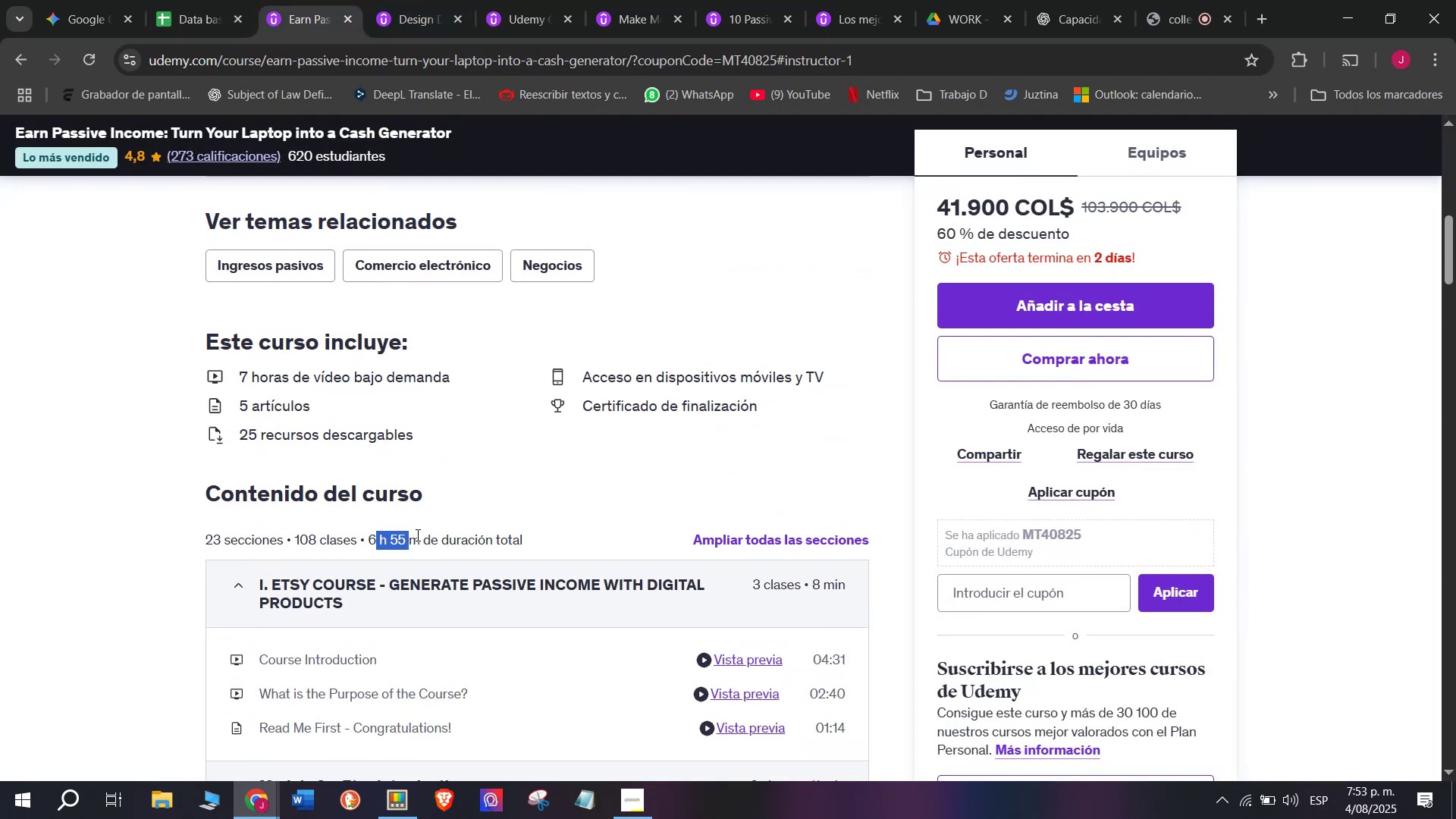 
key(Control+ControlLeft)
 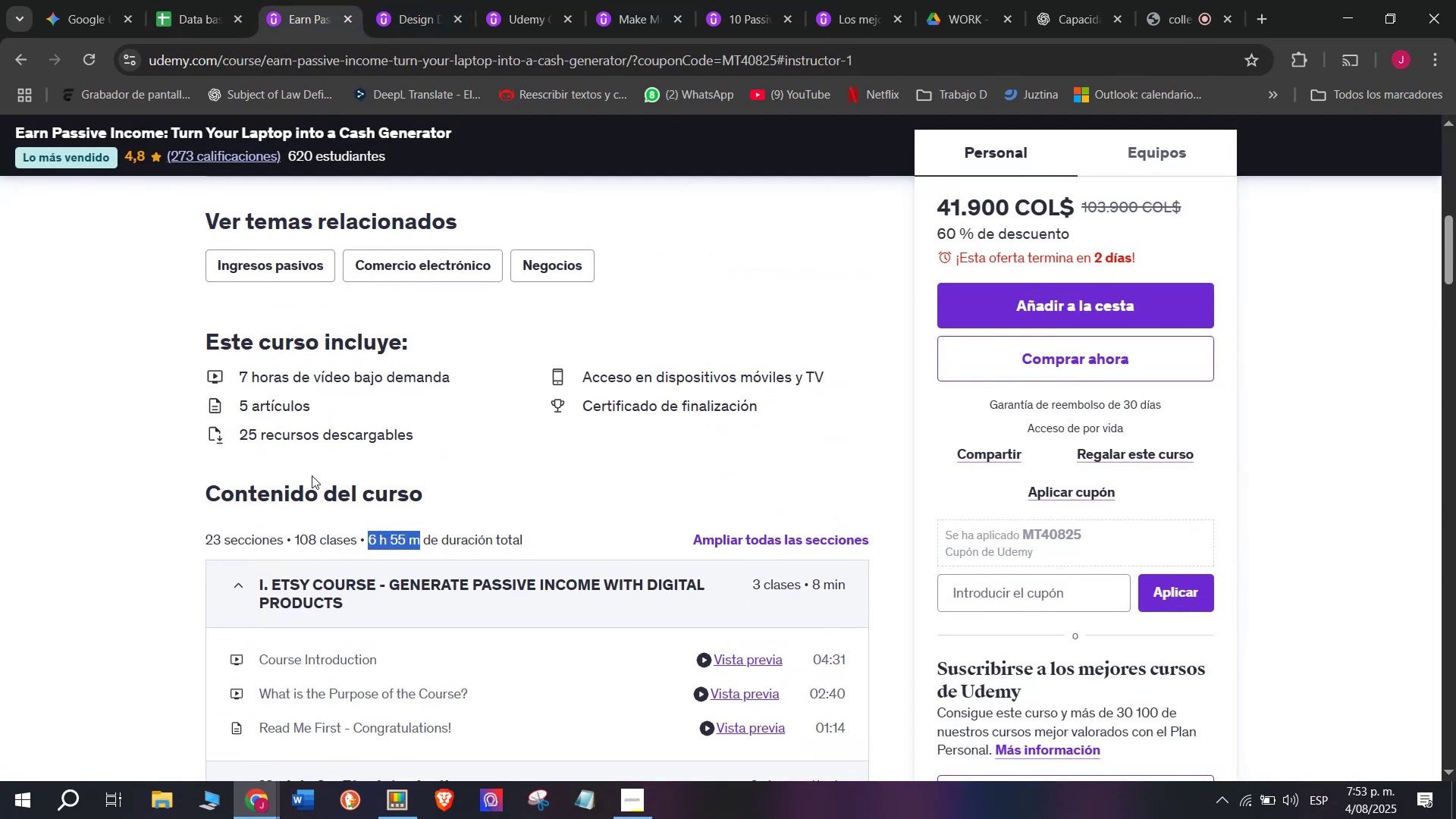 
key(Break)
 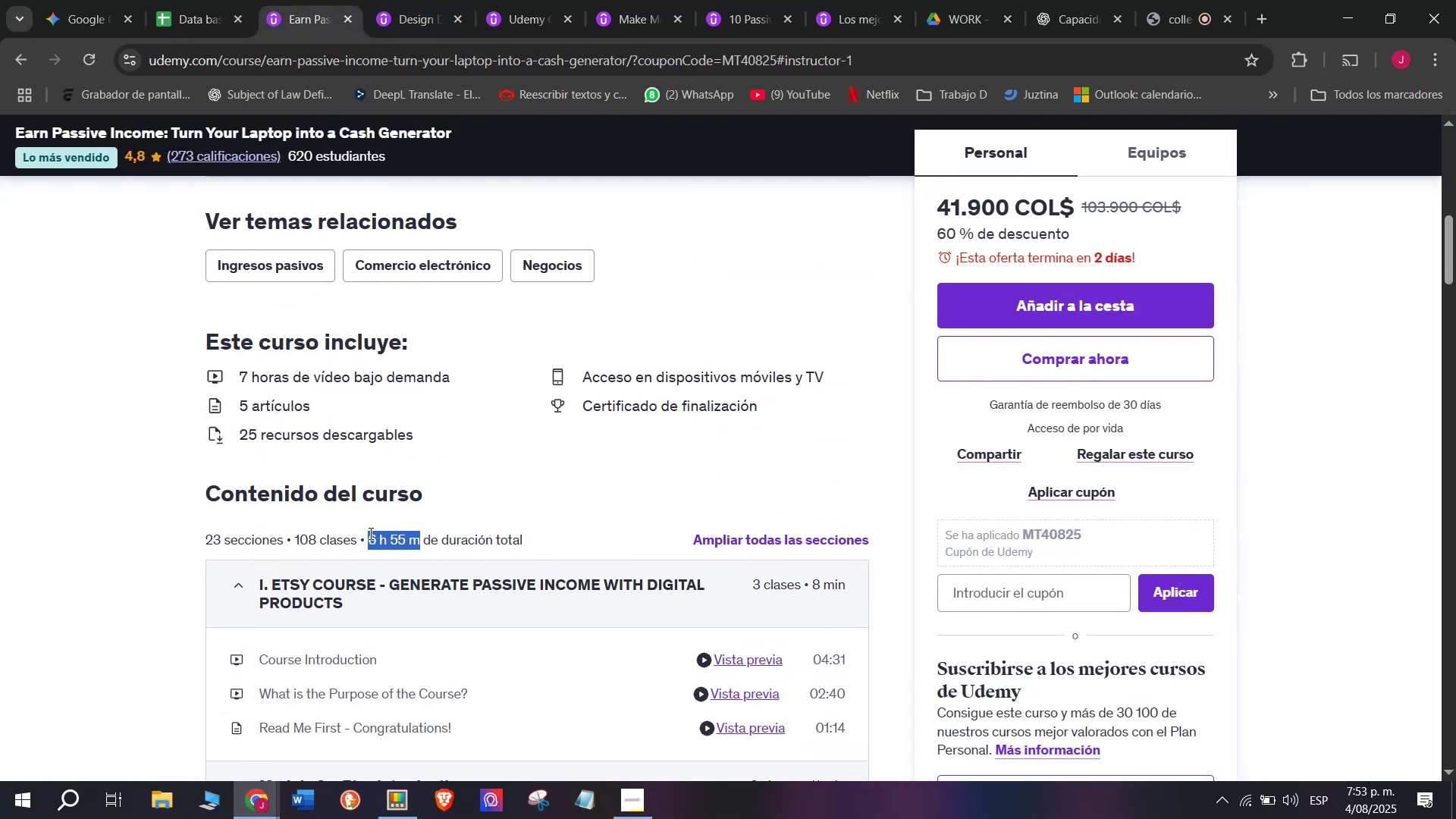 
key(Control+C)
 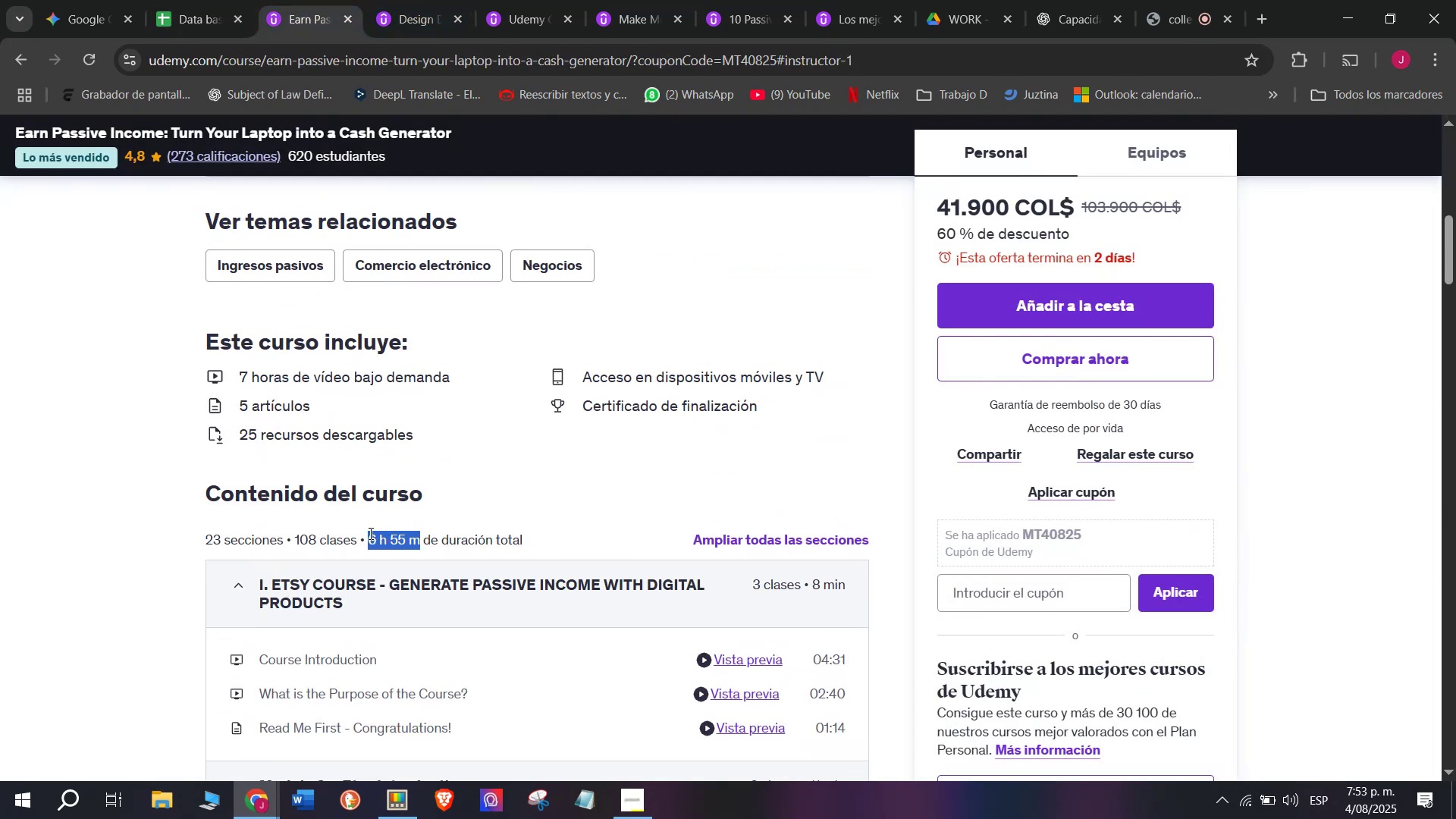 
key(Control+ControlLeft)
 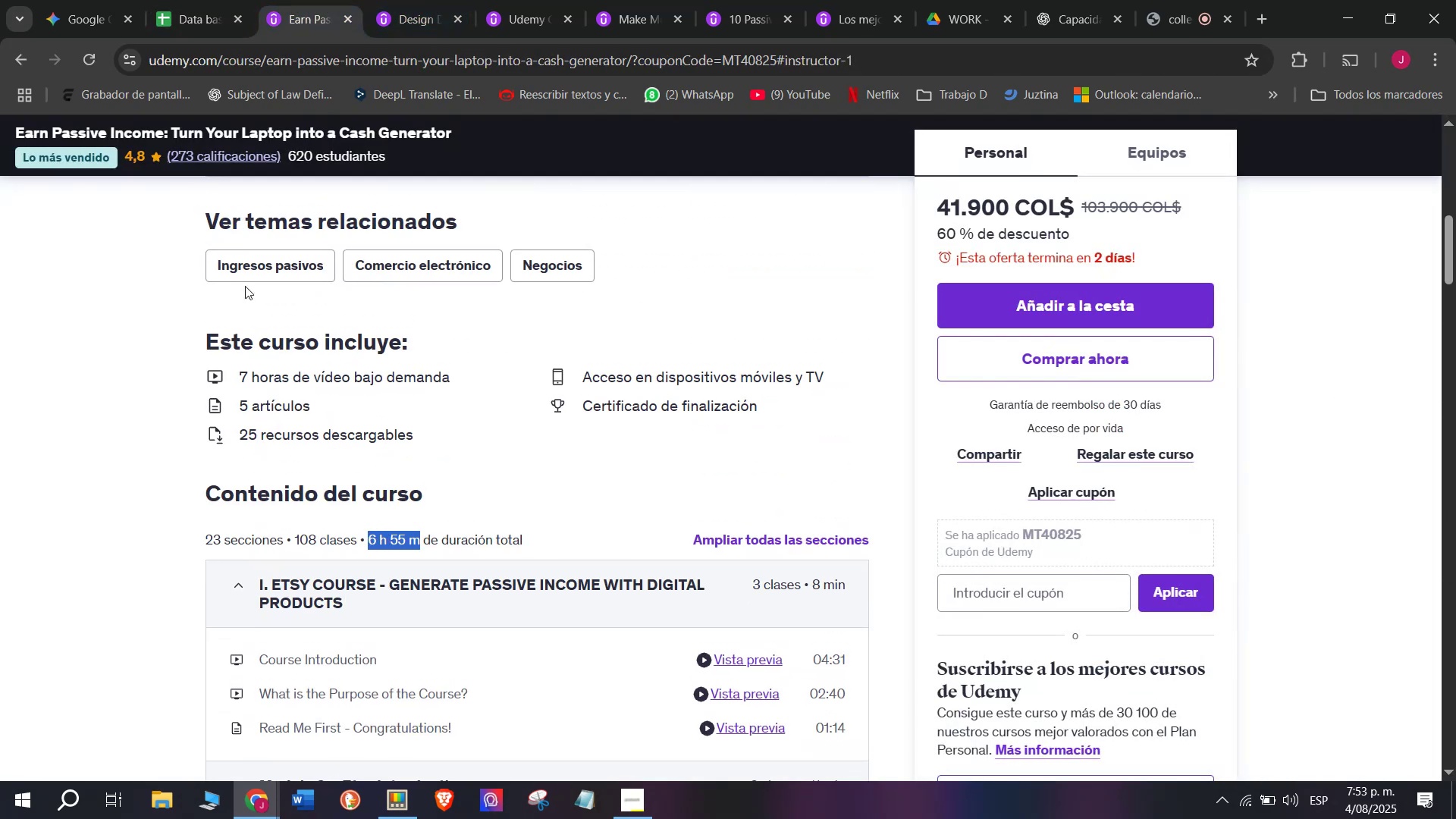 
key(Break)
 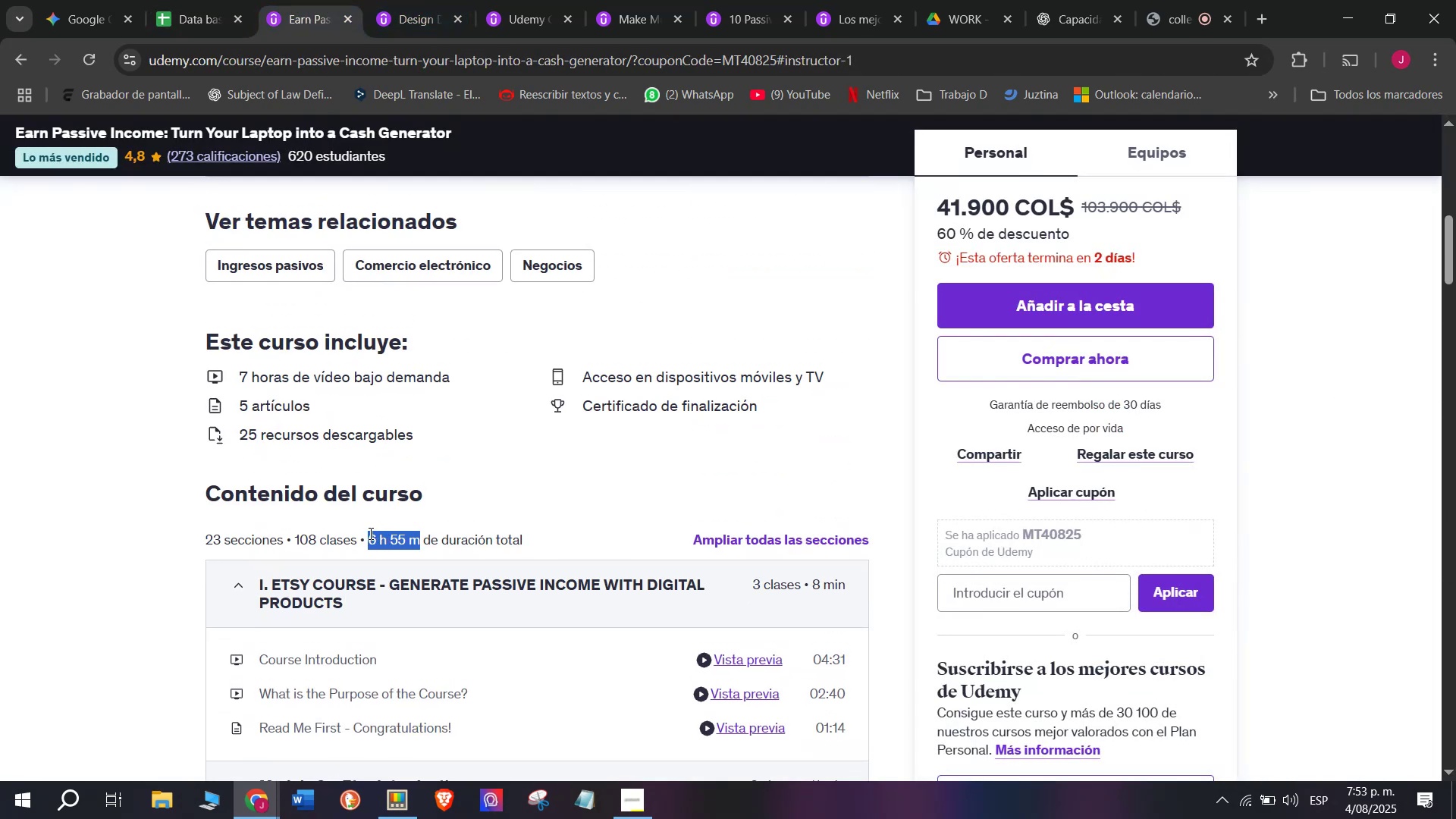 
key(Control+C)
 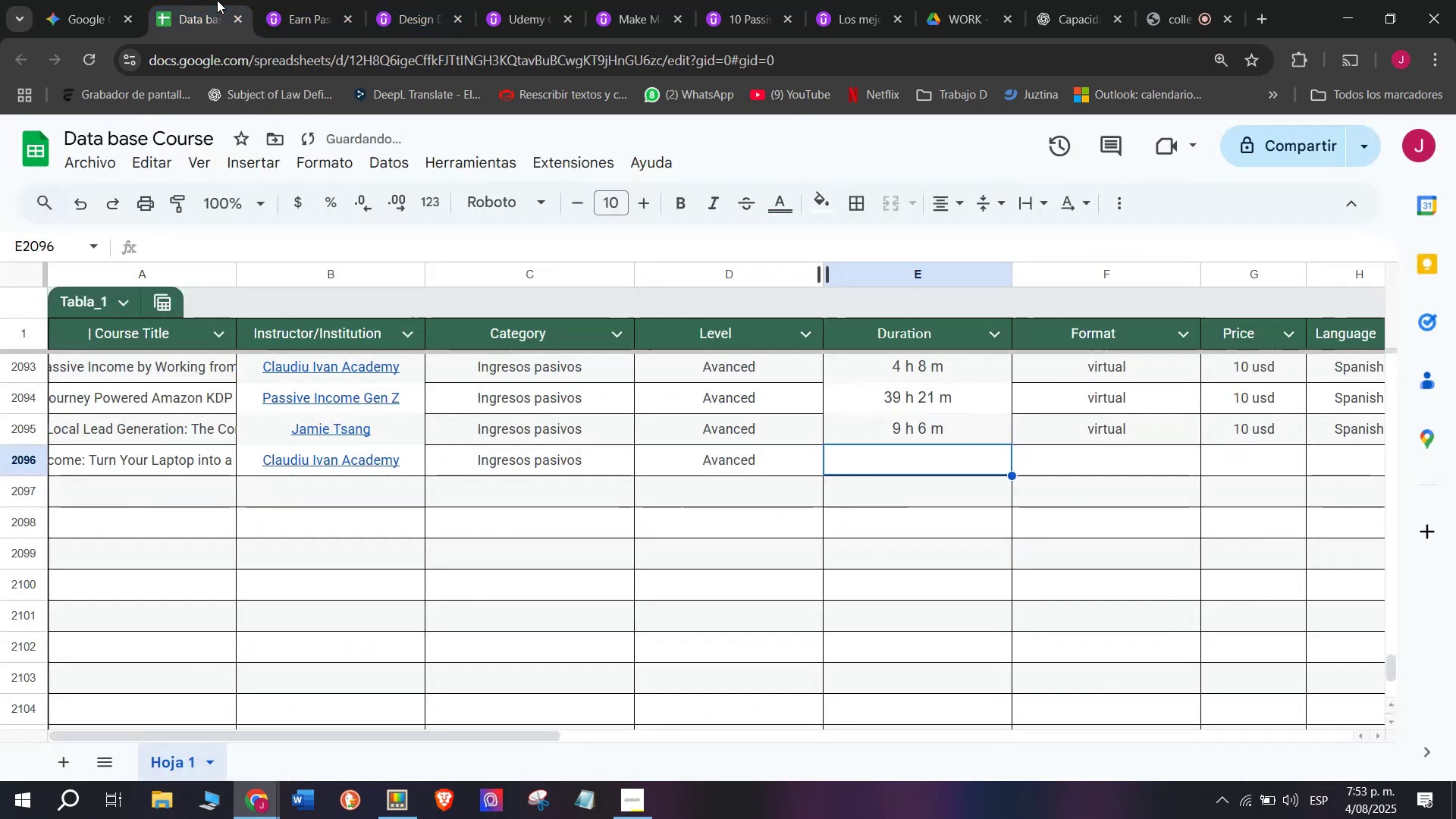 
key(Z)
 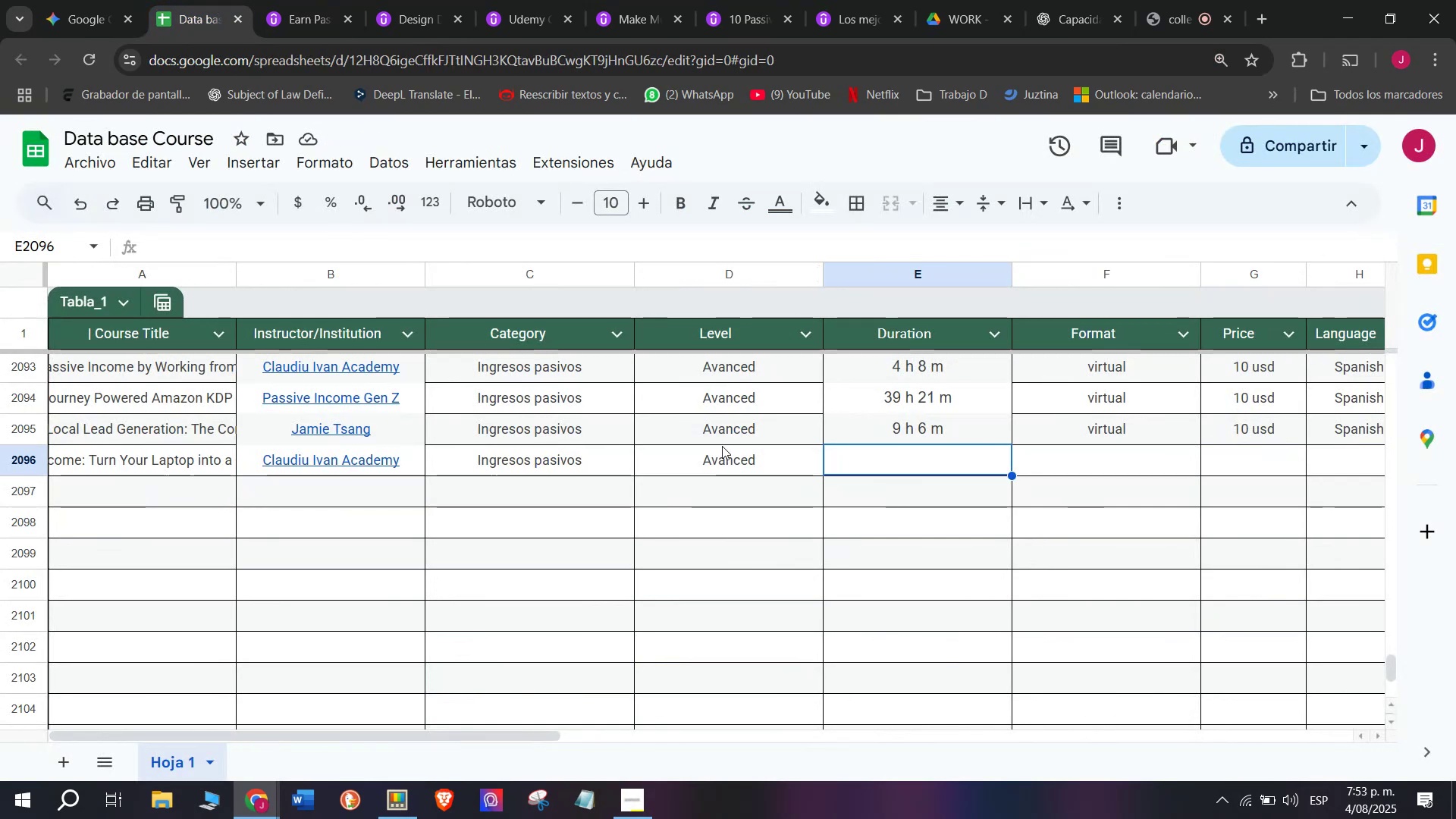 
key(Control+ControlLeft)
 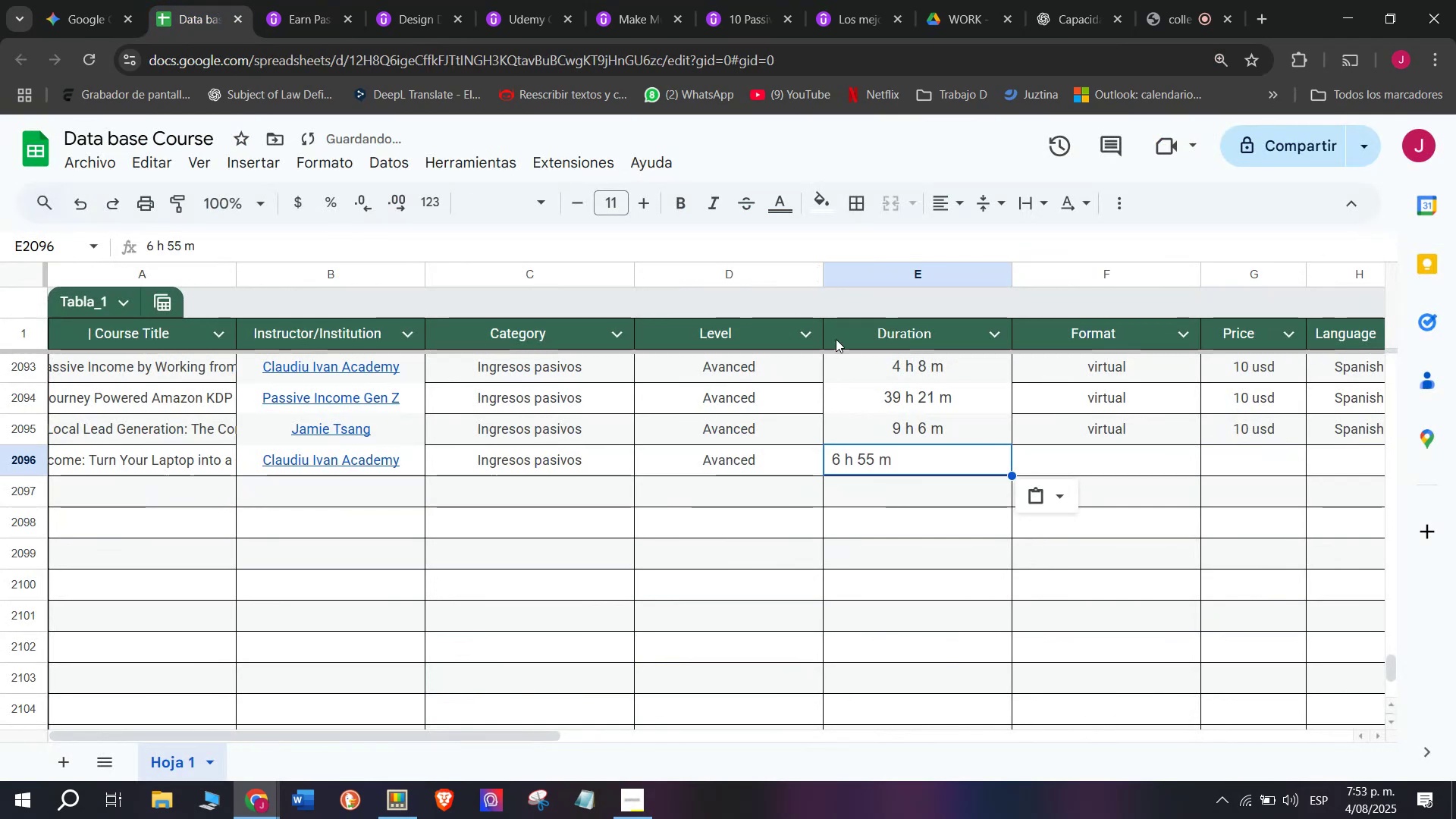 
key(Control+V)
 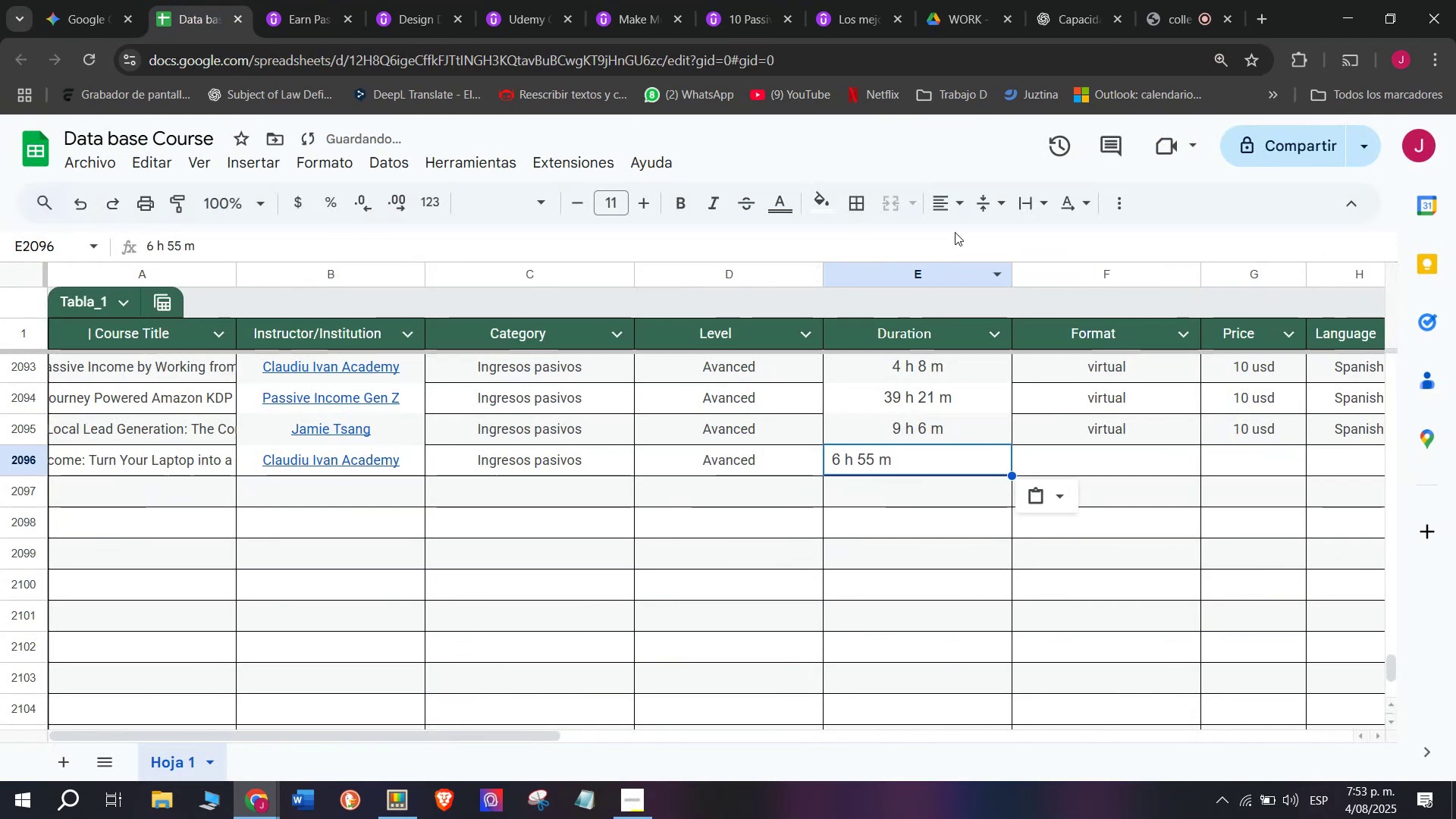 
left_click([957, 213])
 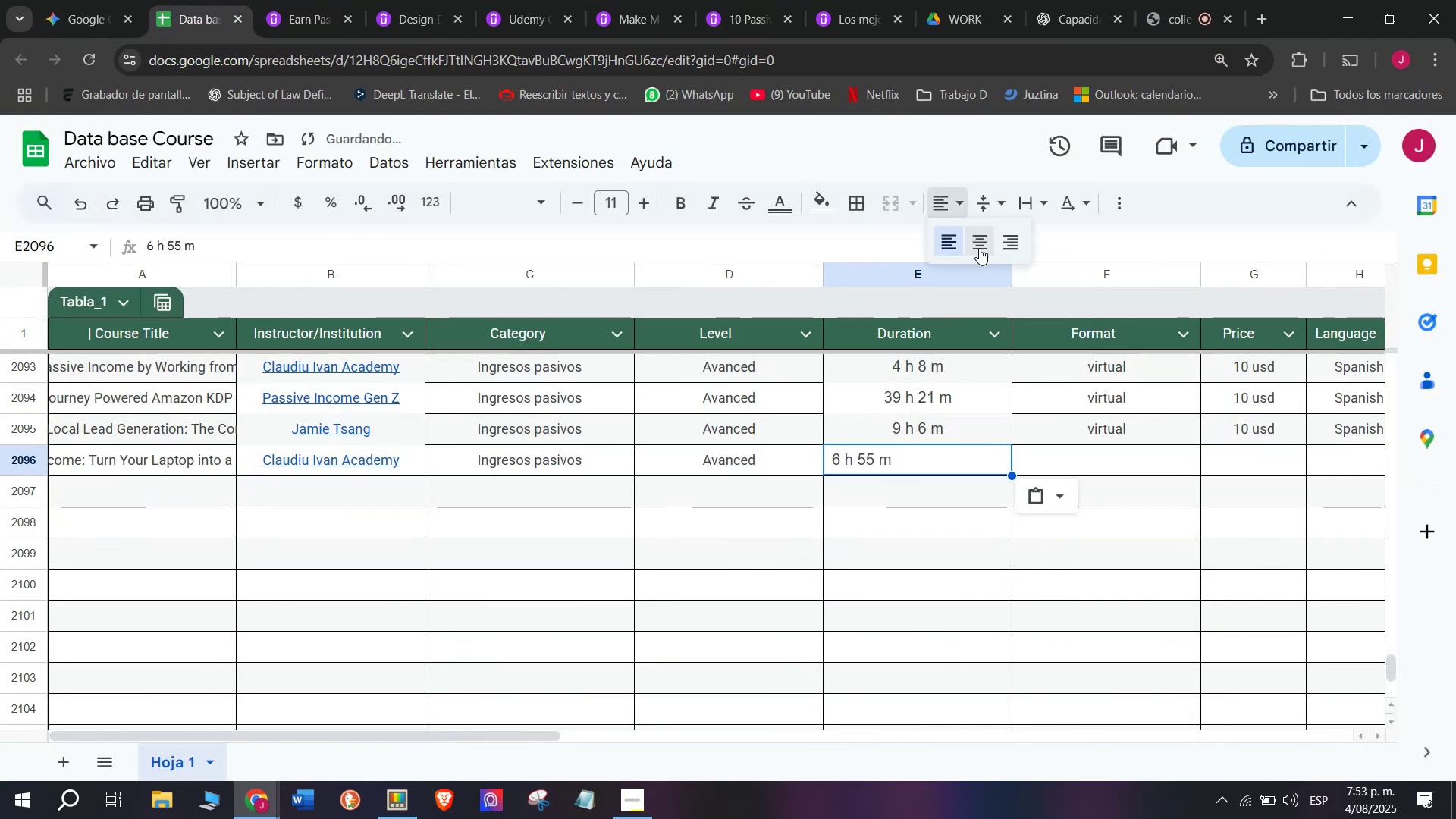 
double_click([979, 248])
 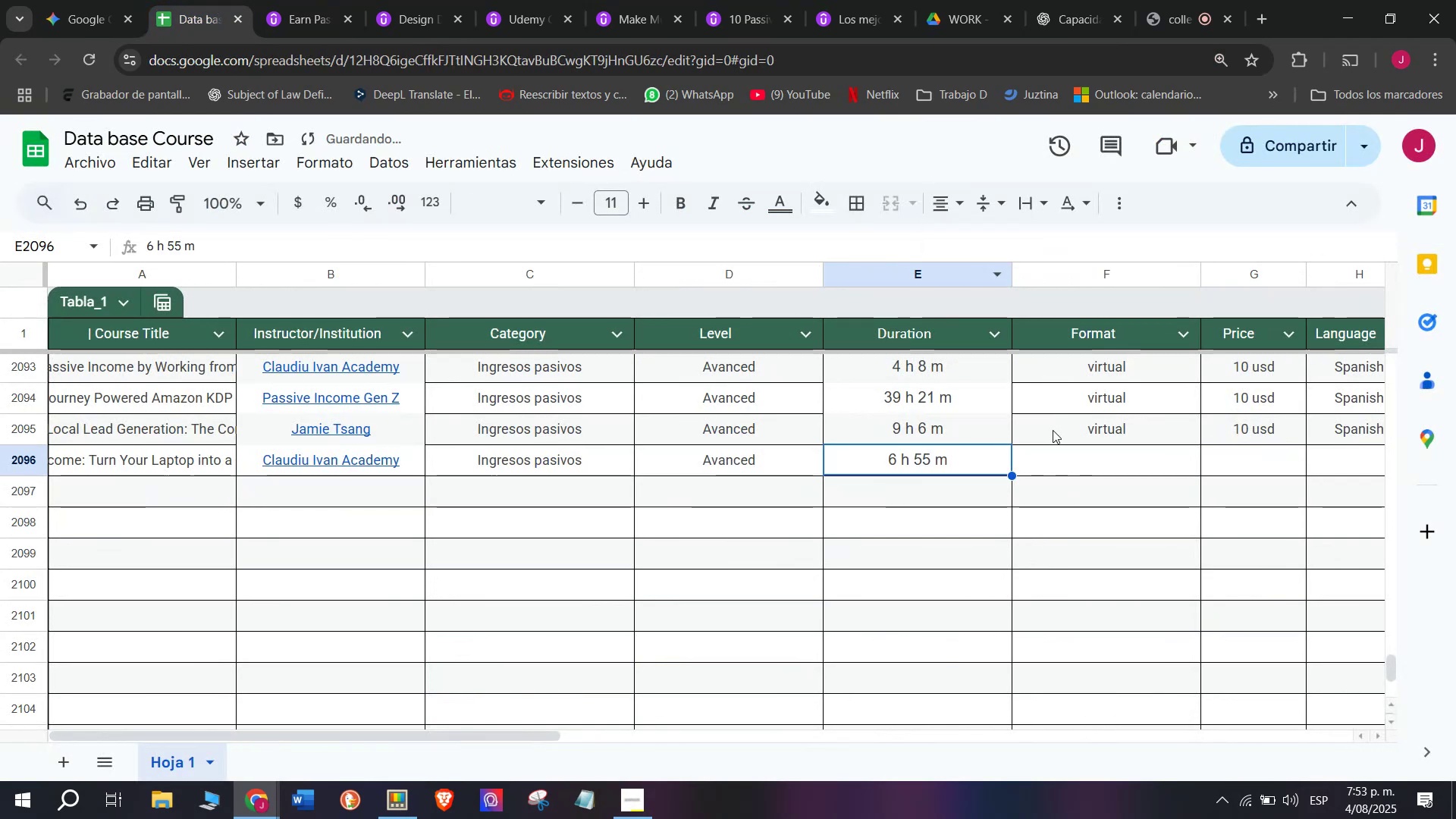 
key(Control+ControlLeft)
 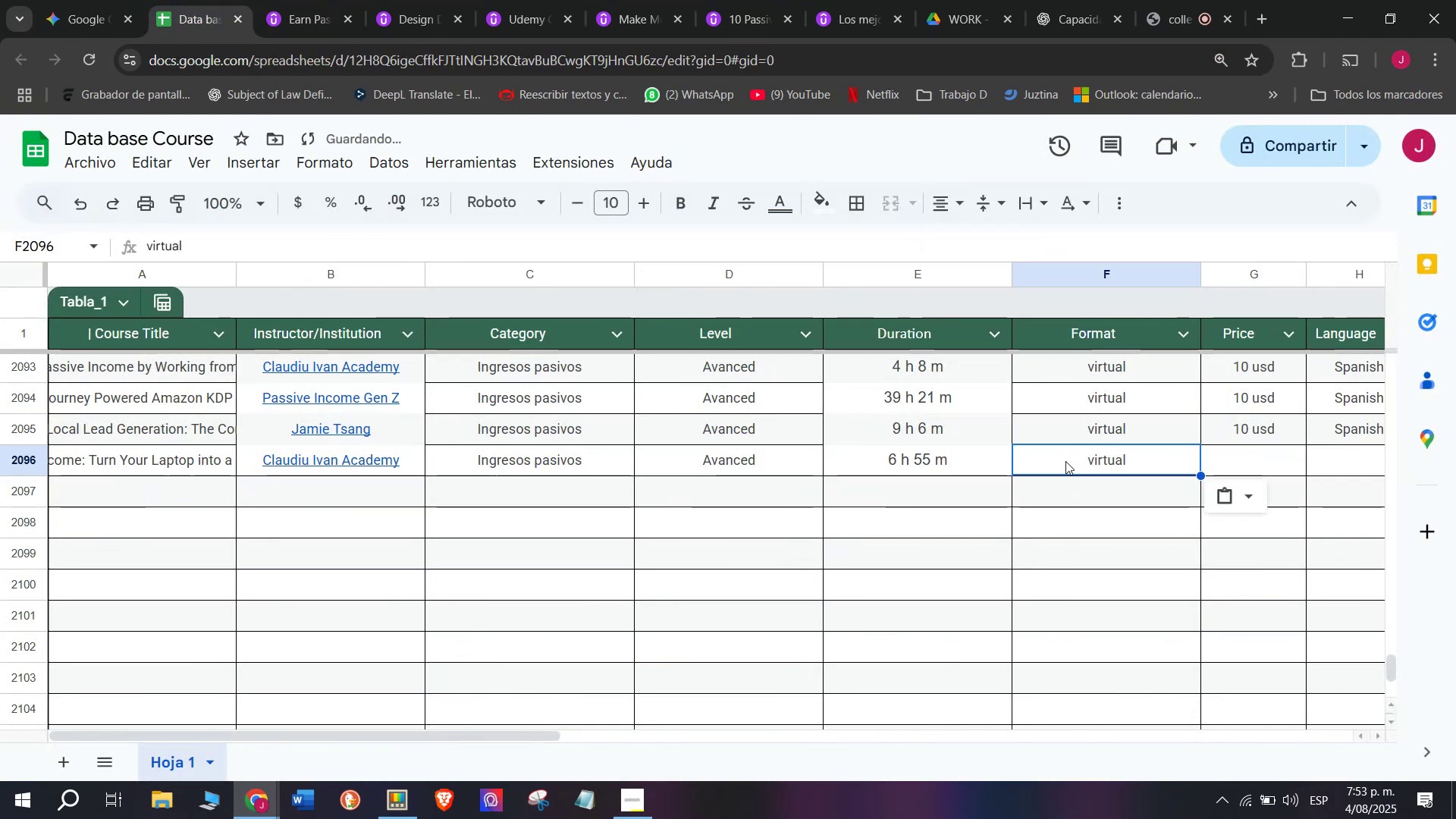 
key(Break)
 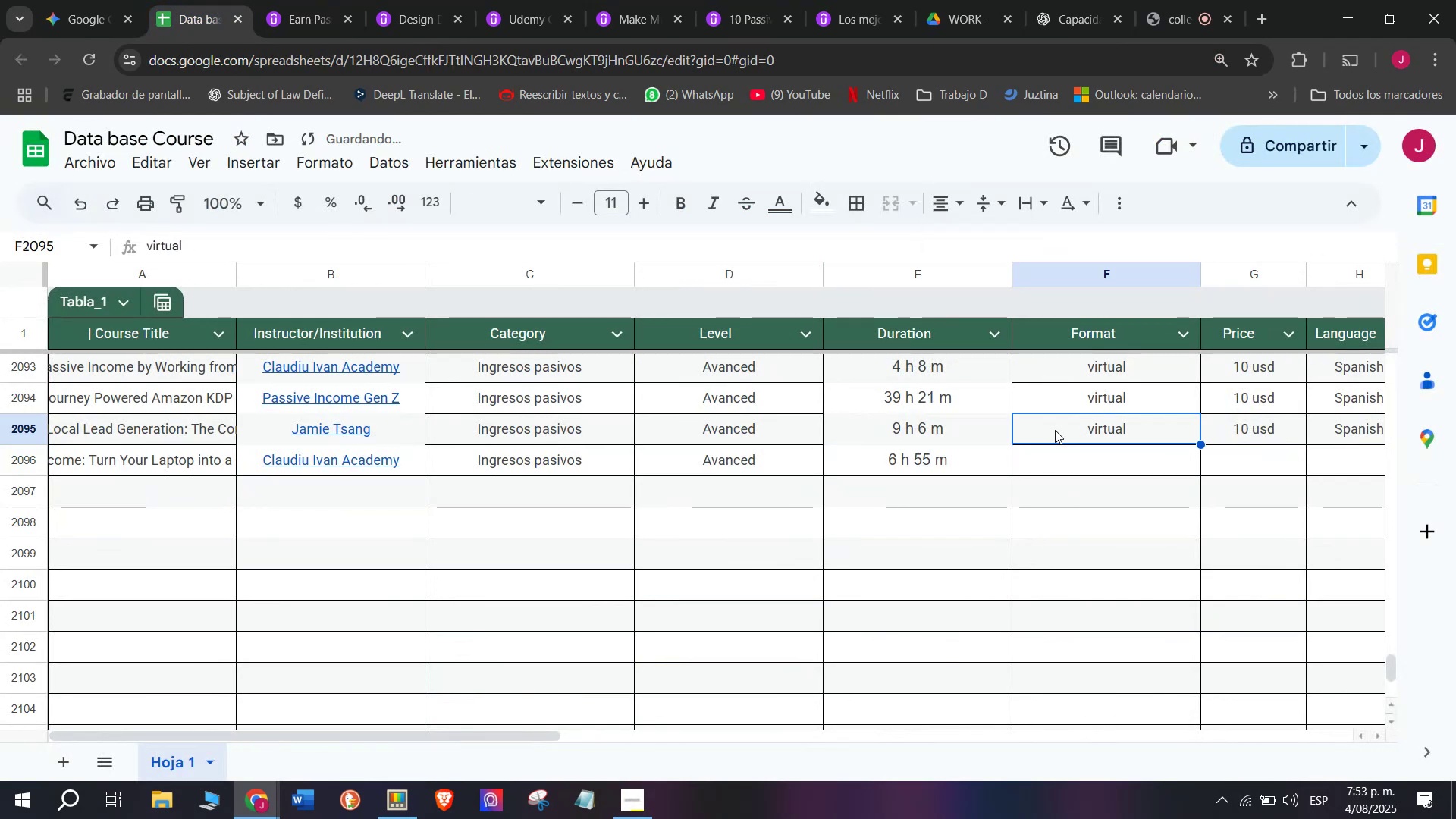 
key(Control+C)
 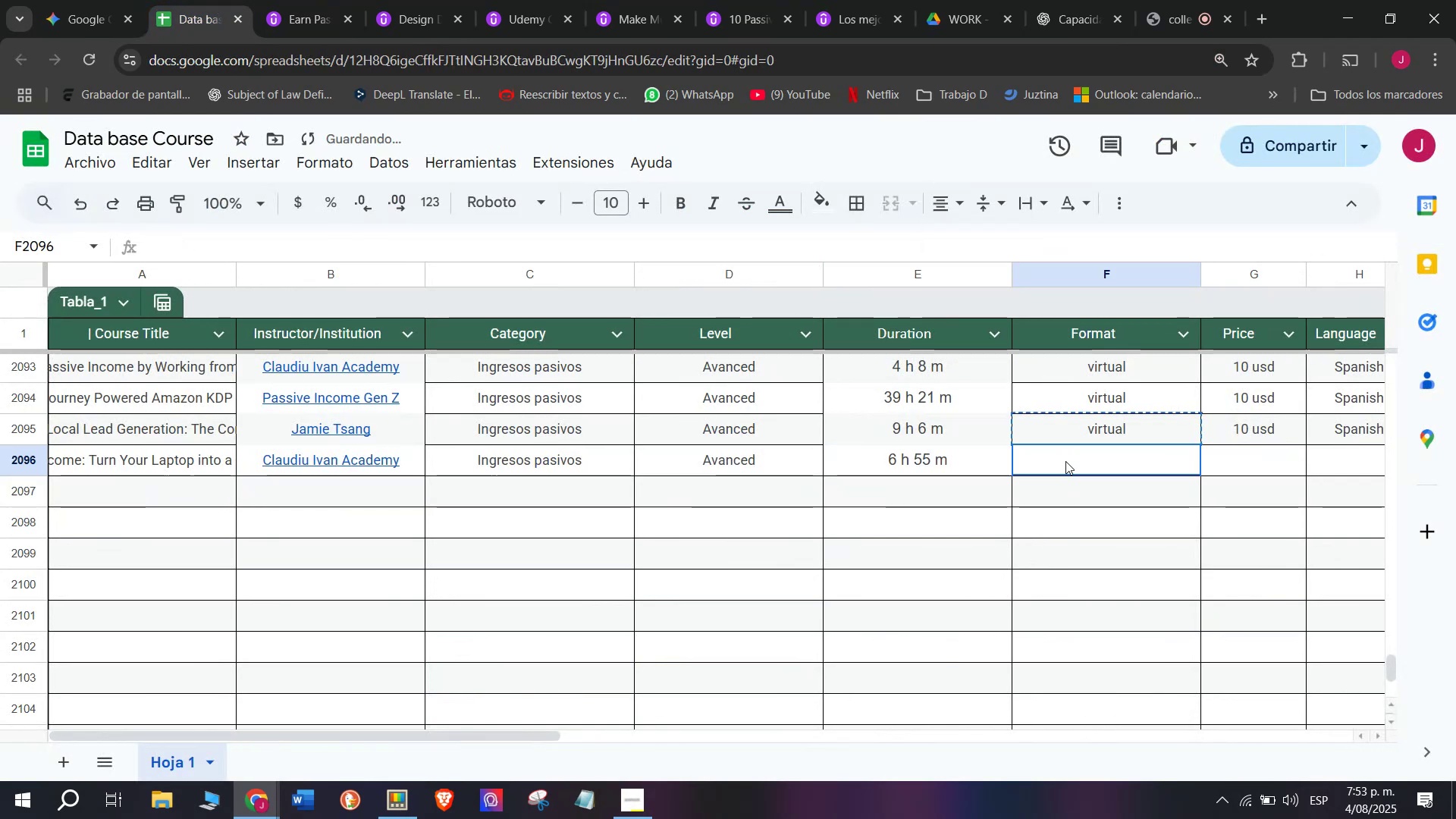 
double_click([1065, 461])
 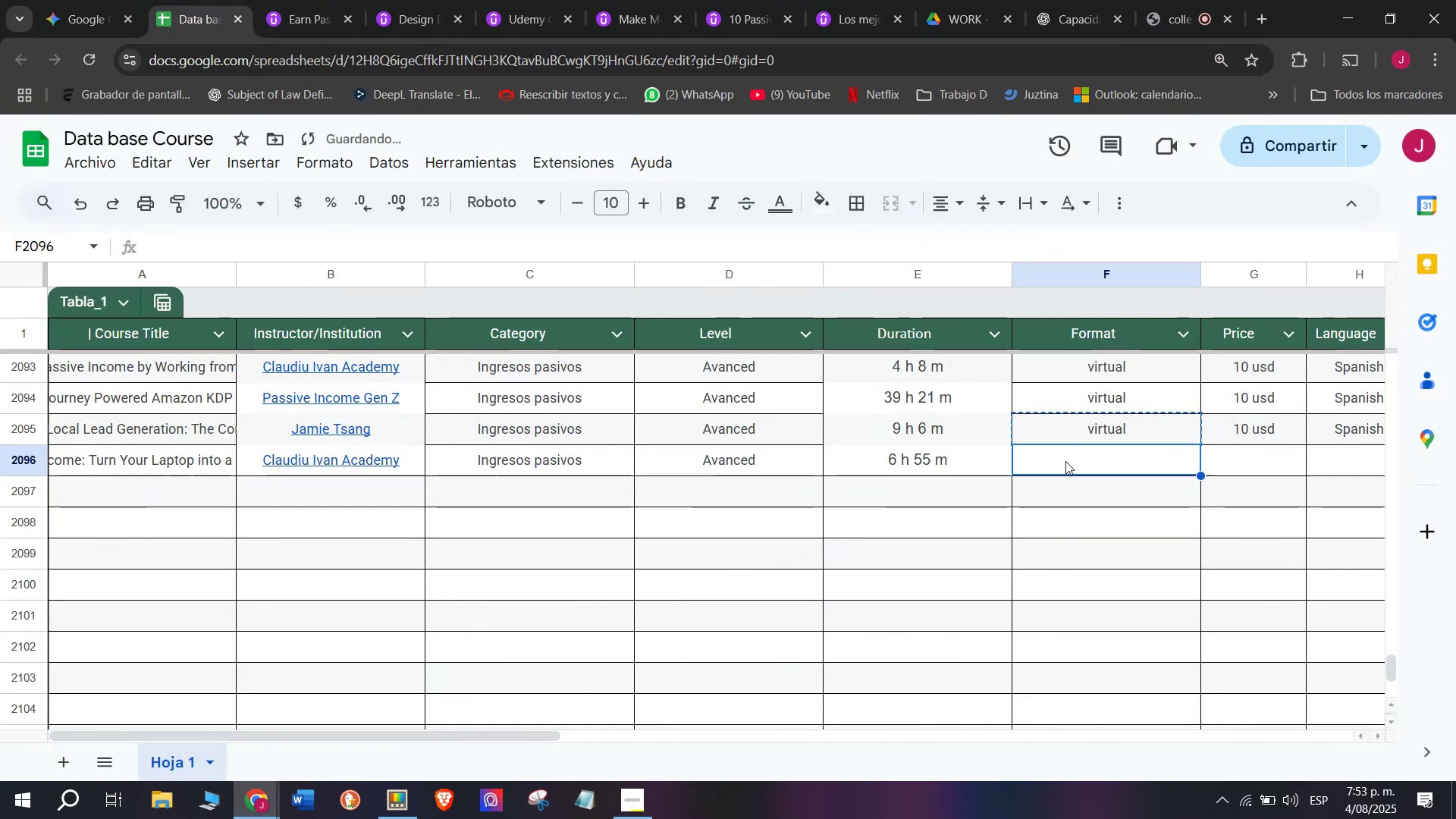 
key(Control+ControlLeft)
 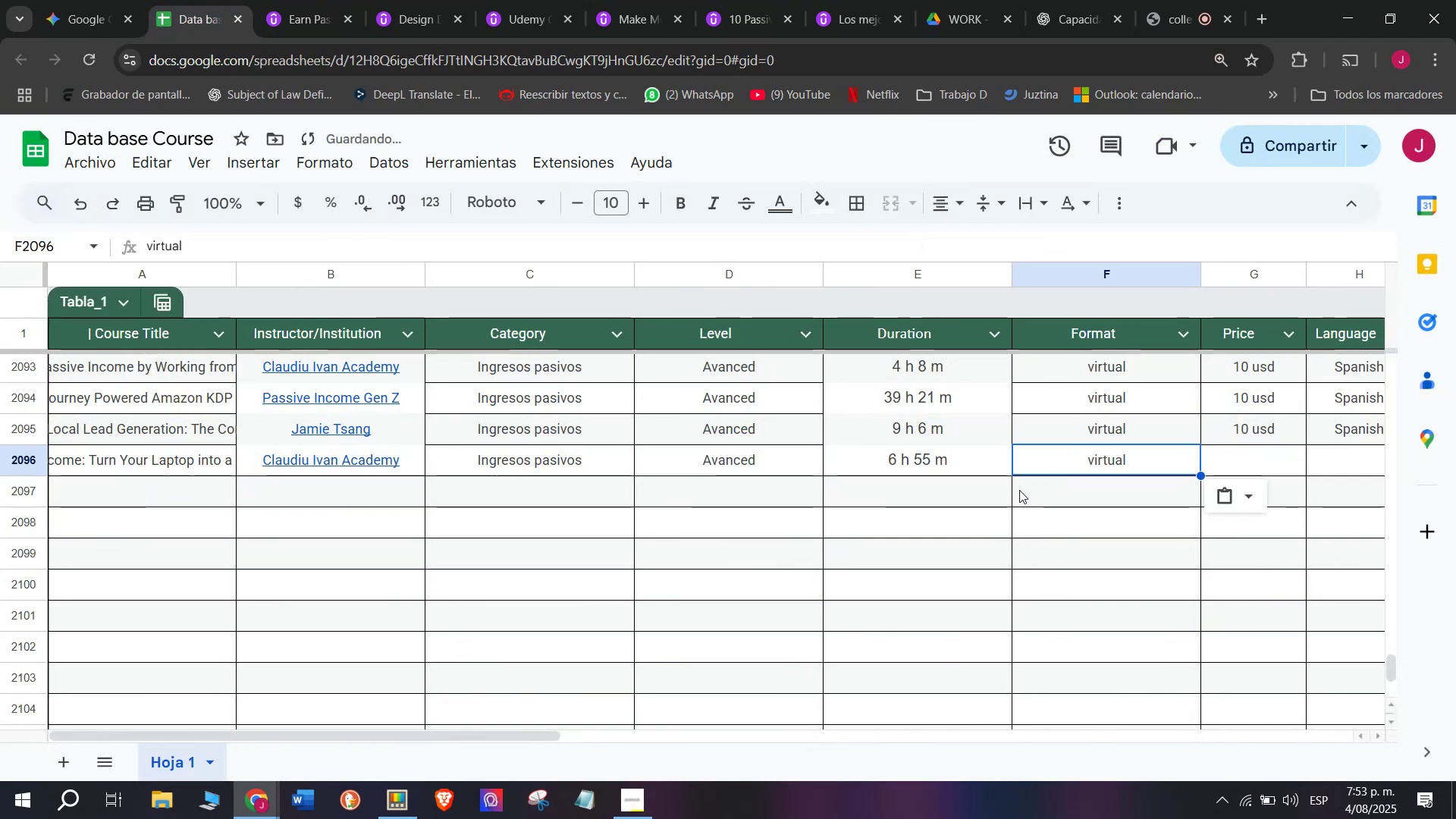 
key(Z)
 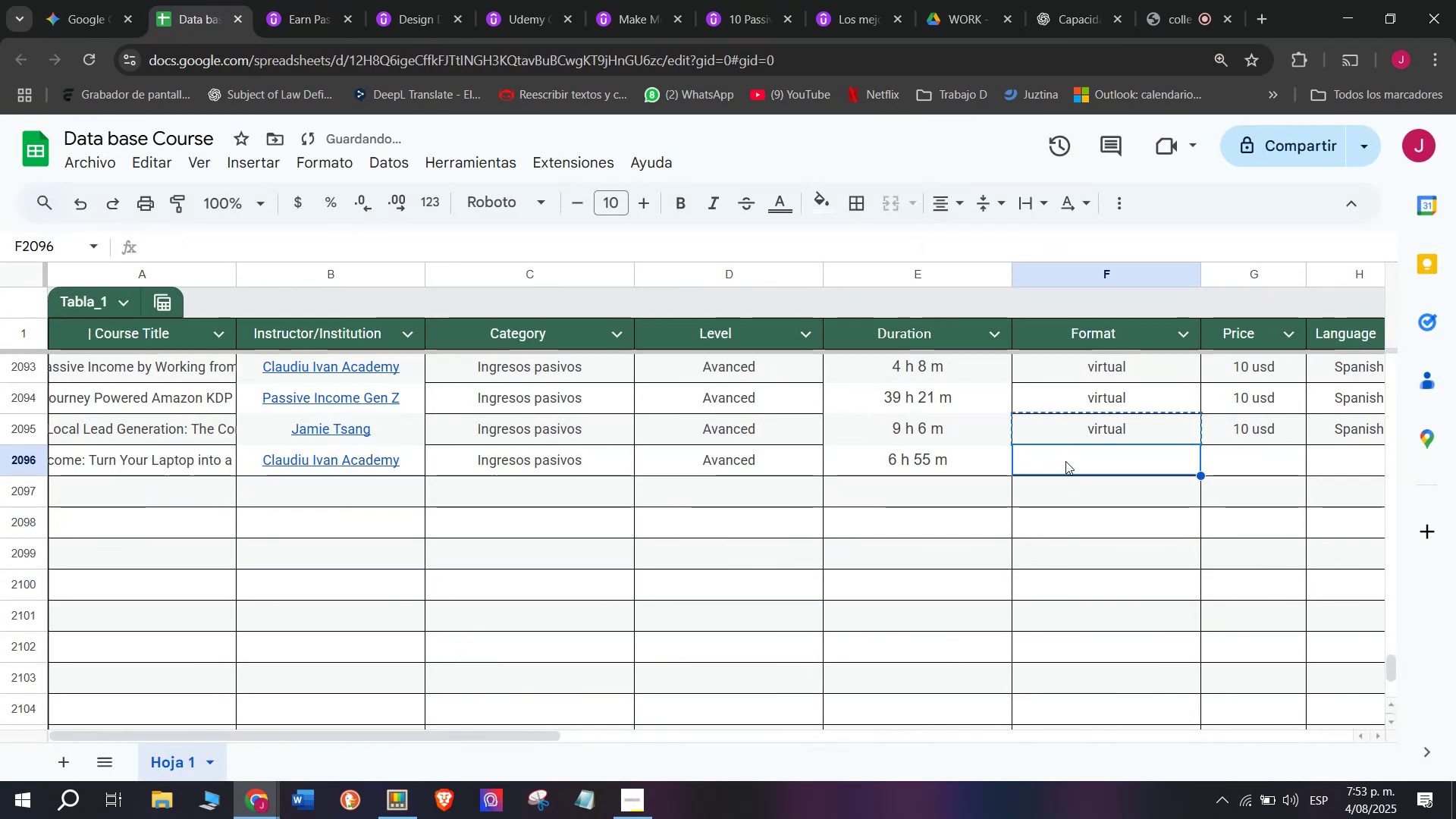 
key(Control+V)
 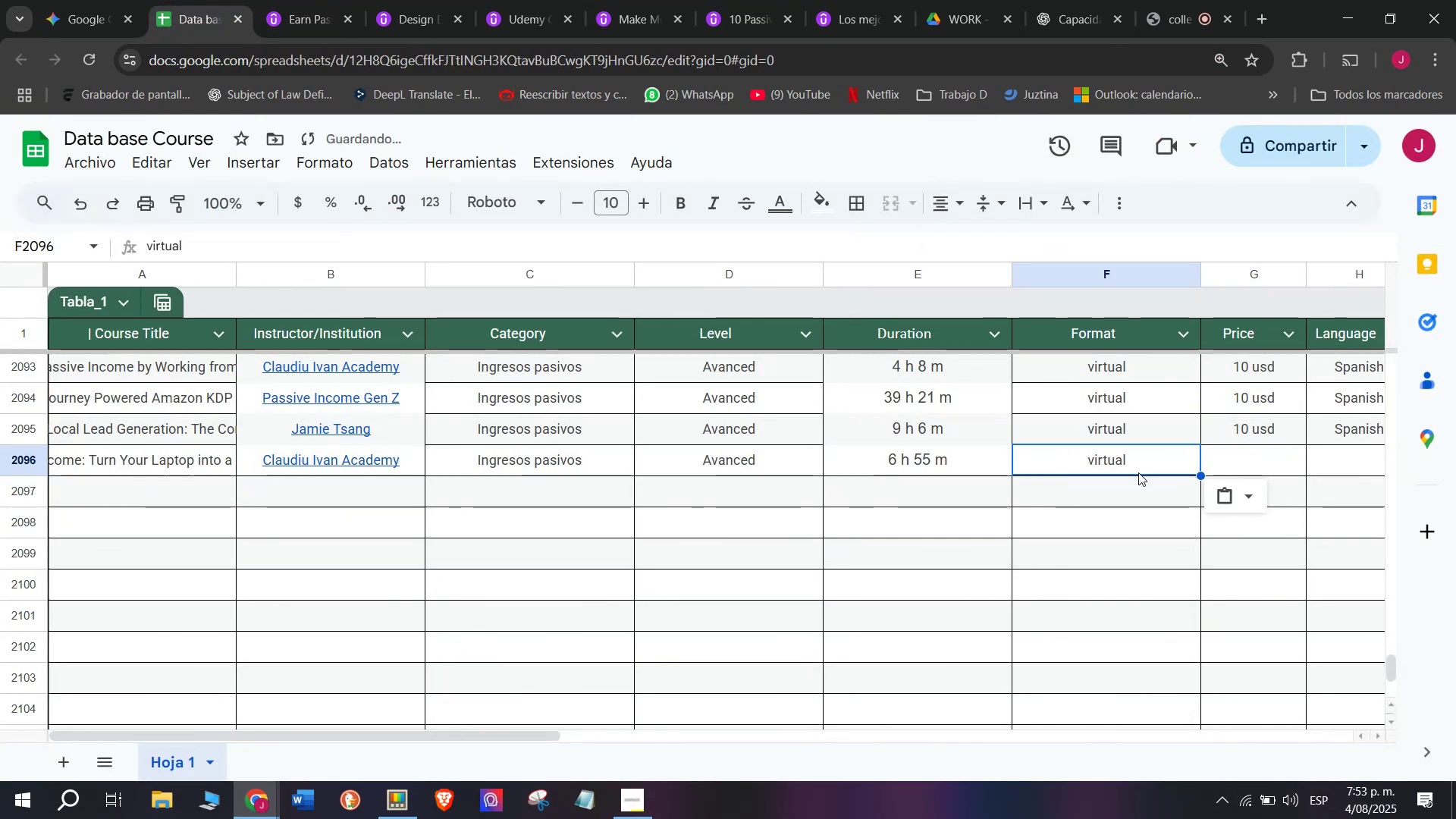 
left_click([1255, 438])
 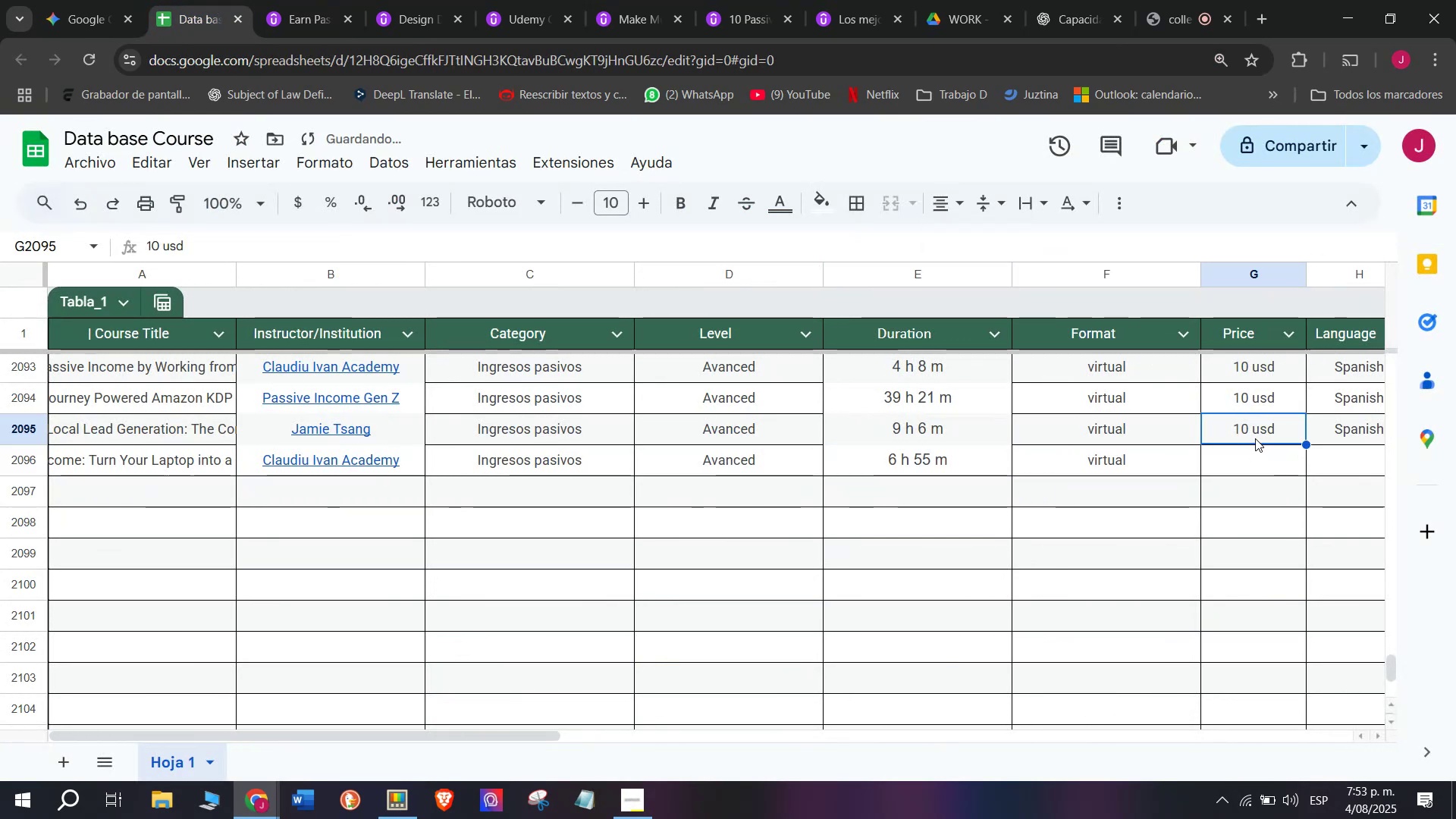 
key(Control+ControlLeft)
 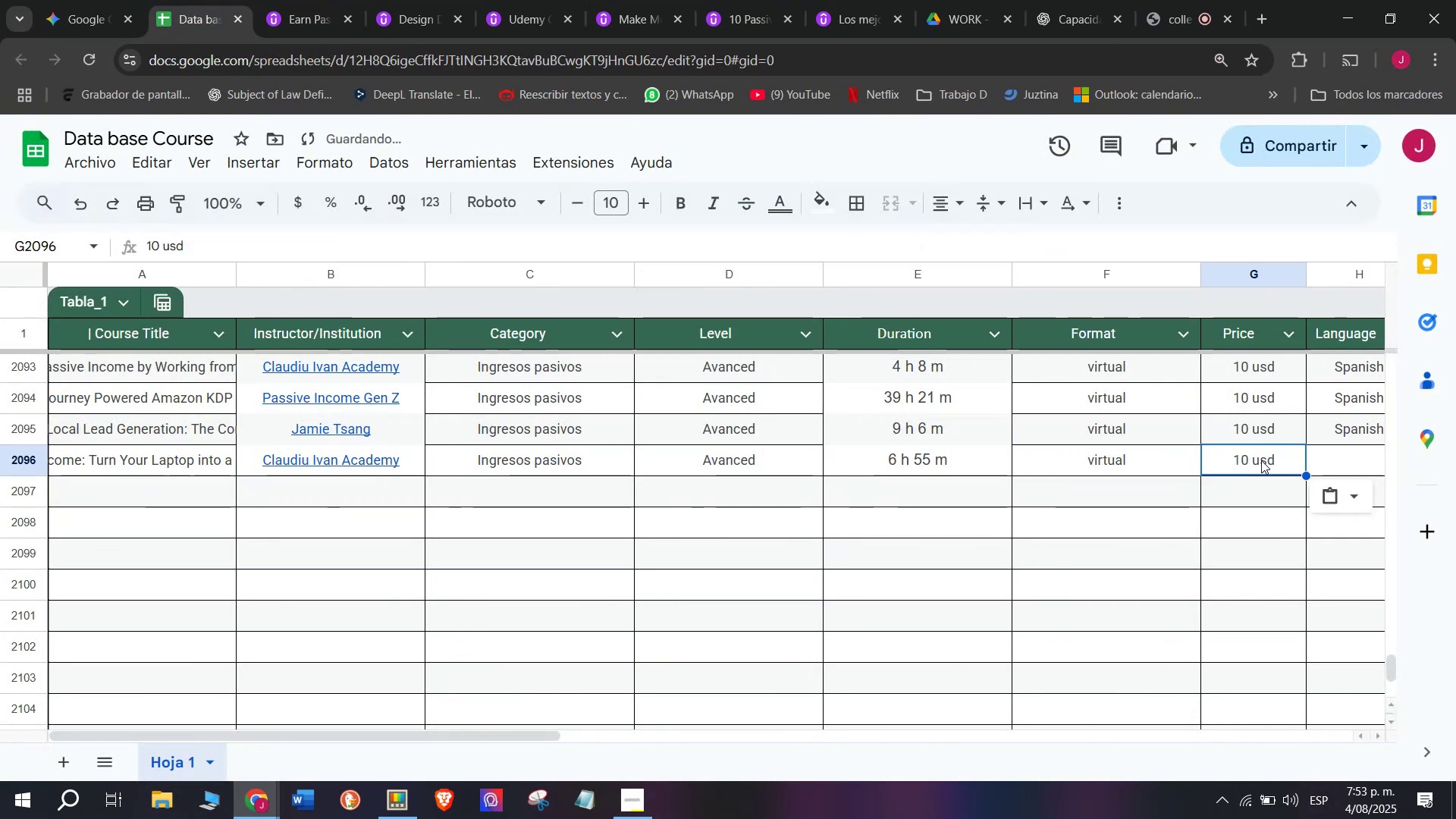 
key(Break)
 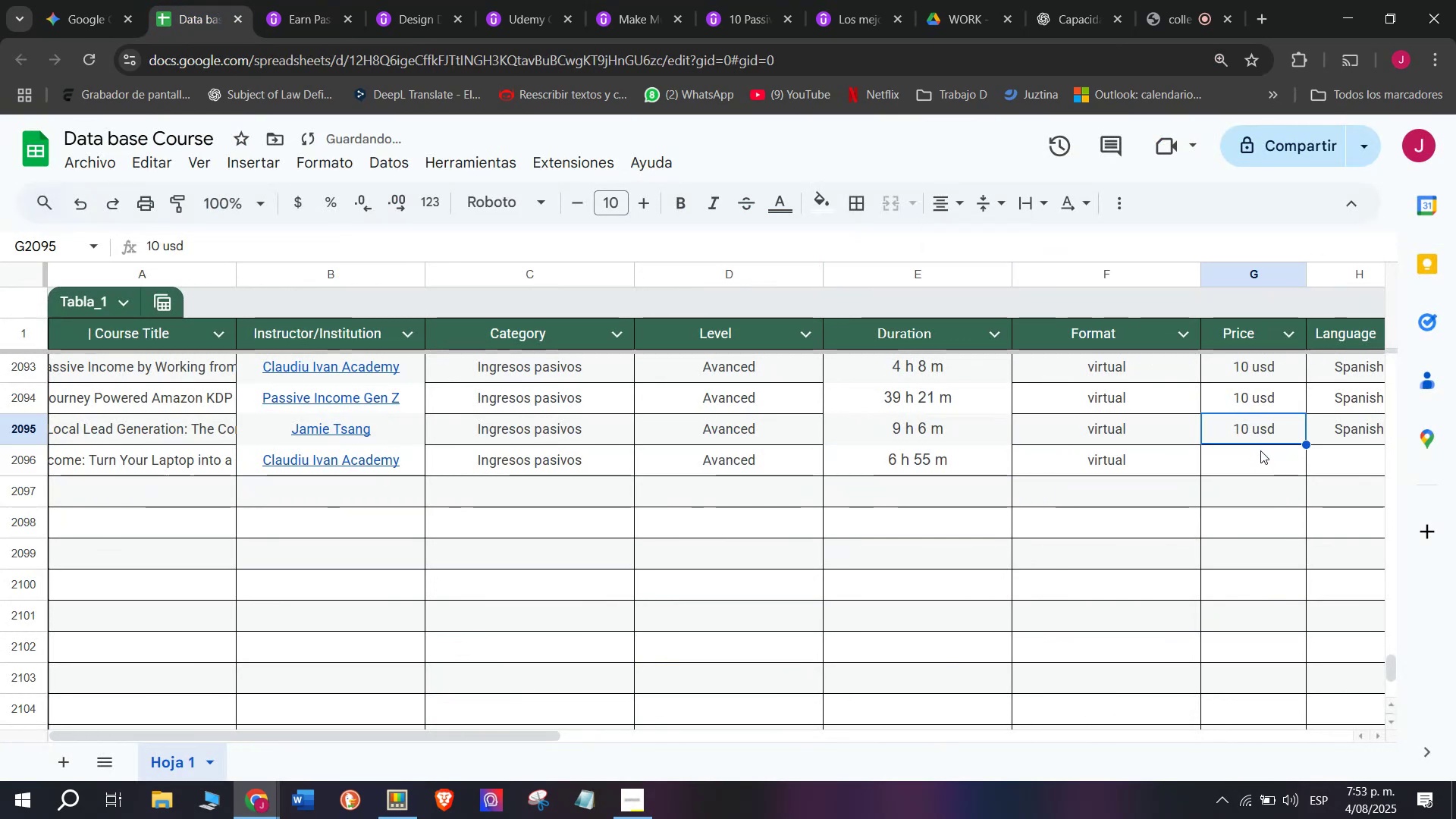 
key(Control+C)
 